 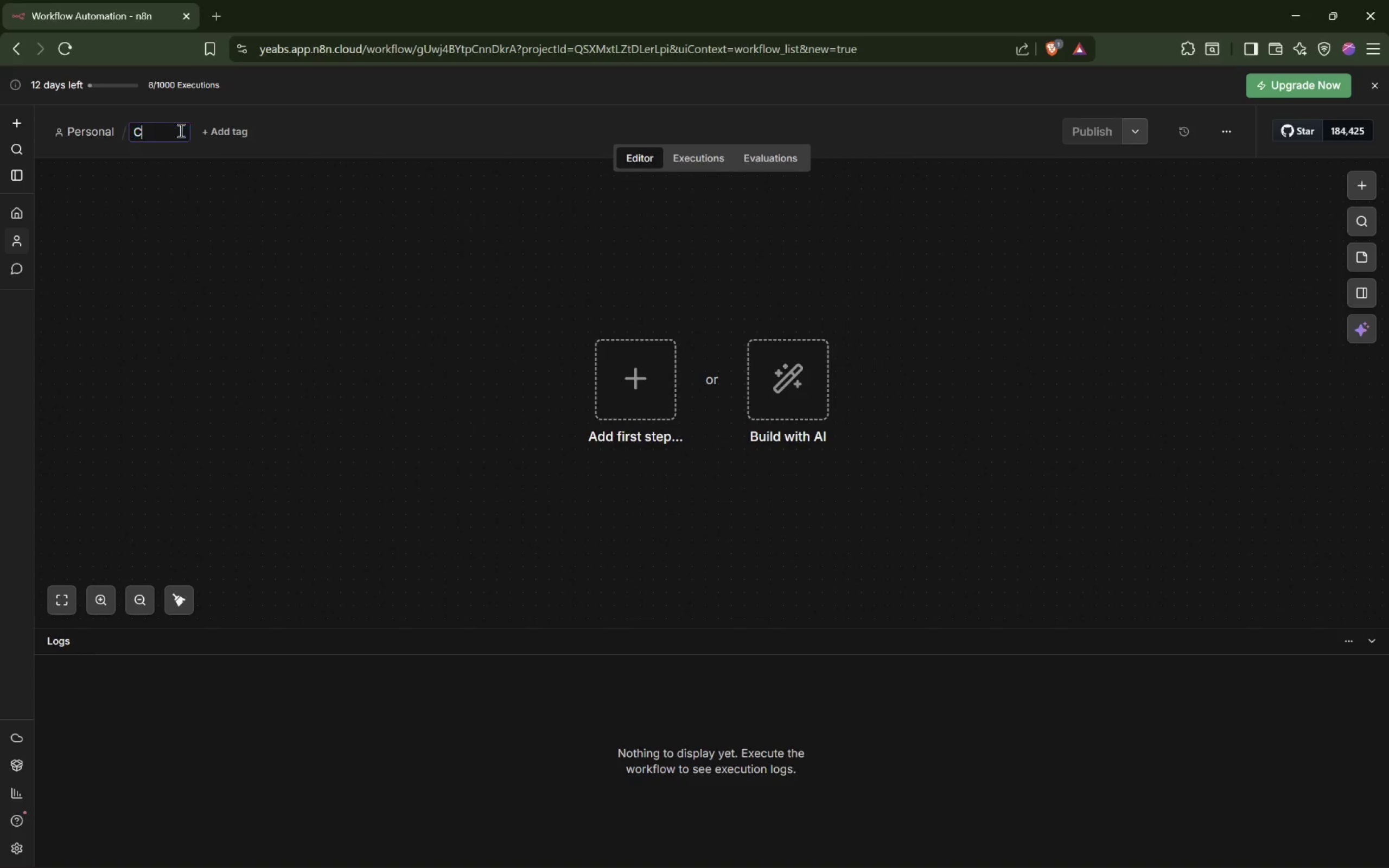 
key(Shift+C)
 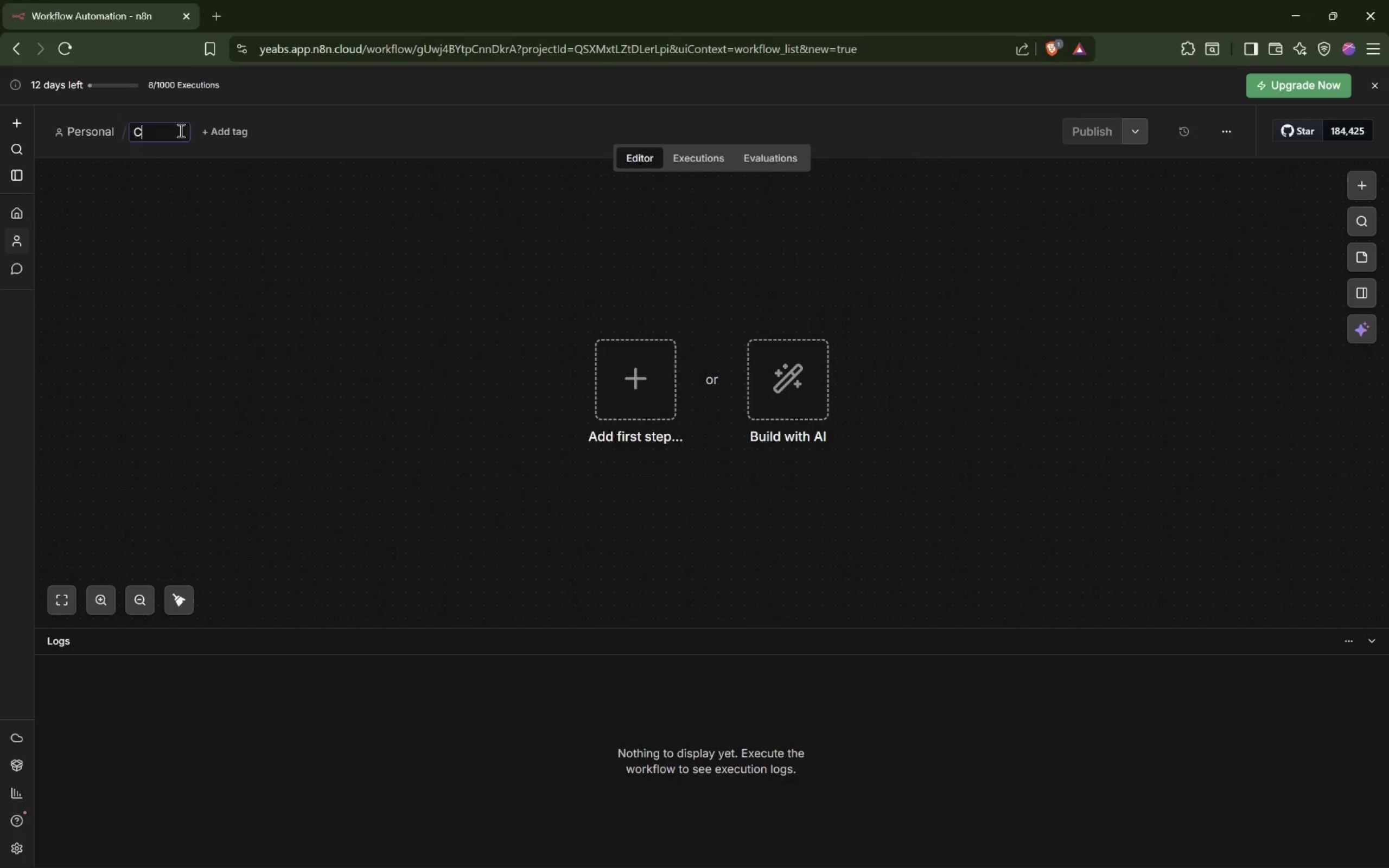 
key(Backspace)
 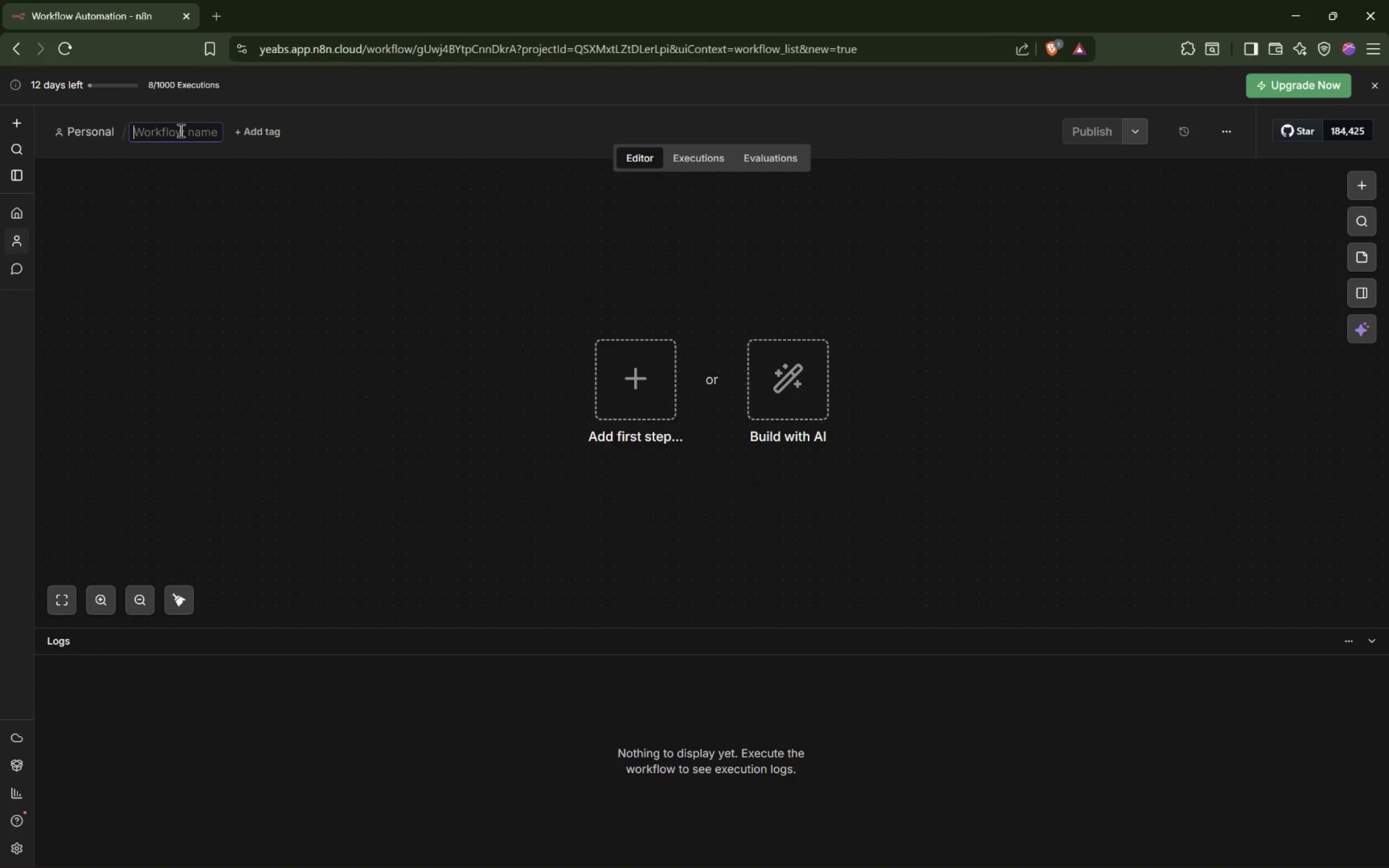 
type(Wildwook)
key(Backspace)
type(d & Wax - Virtual Triage)
 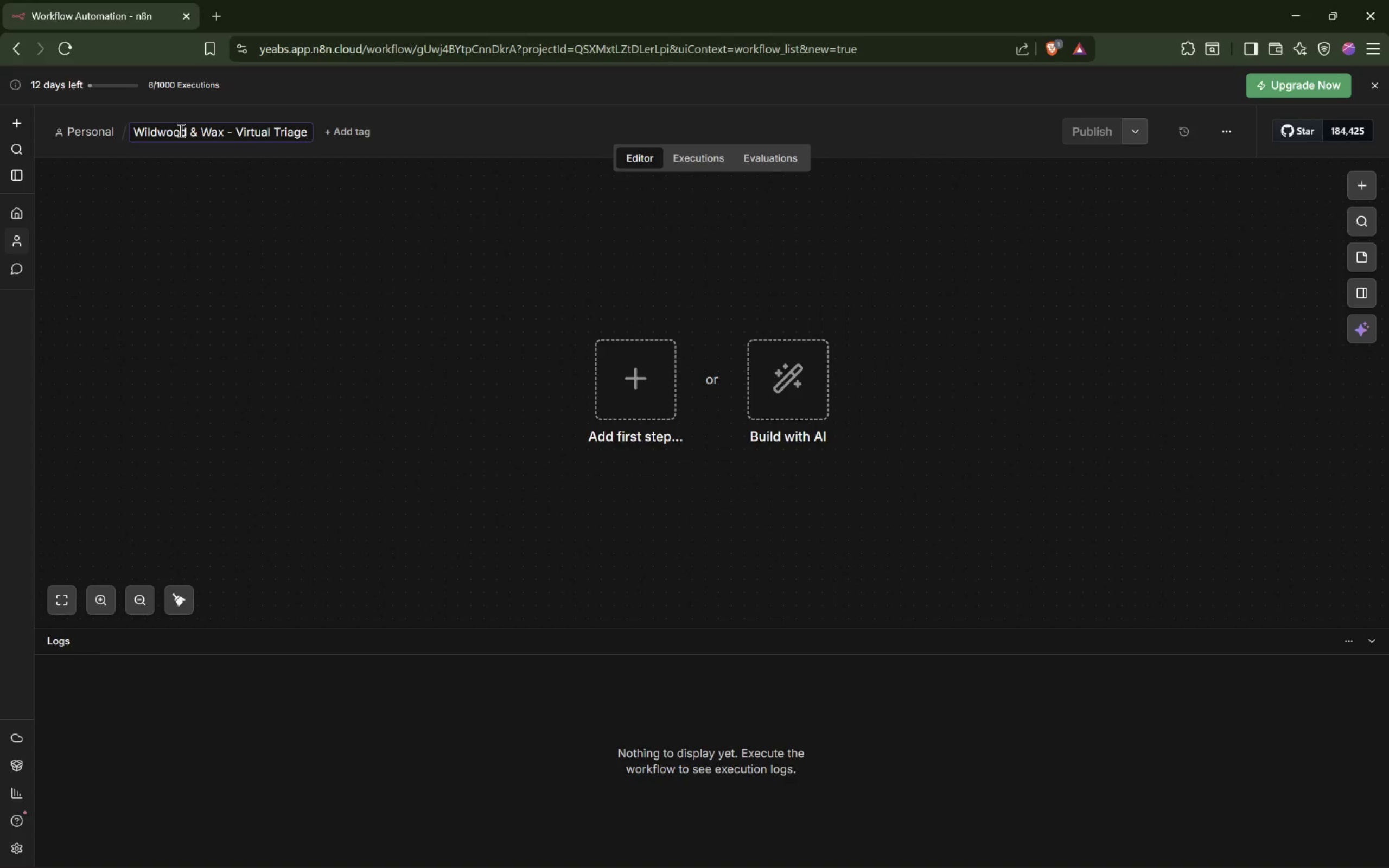 
wait(11.31)
 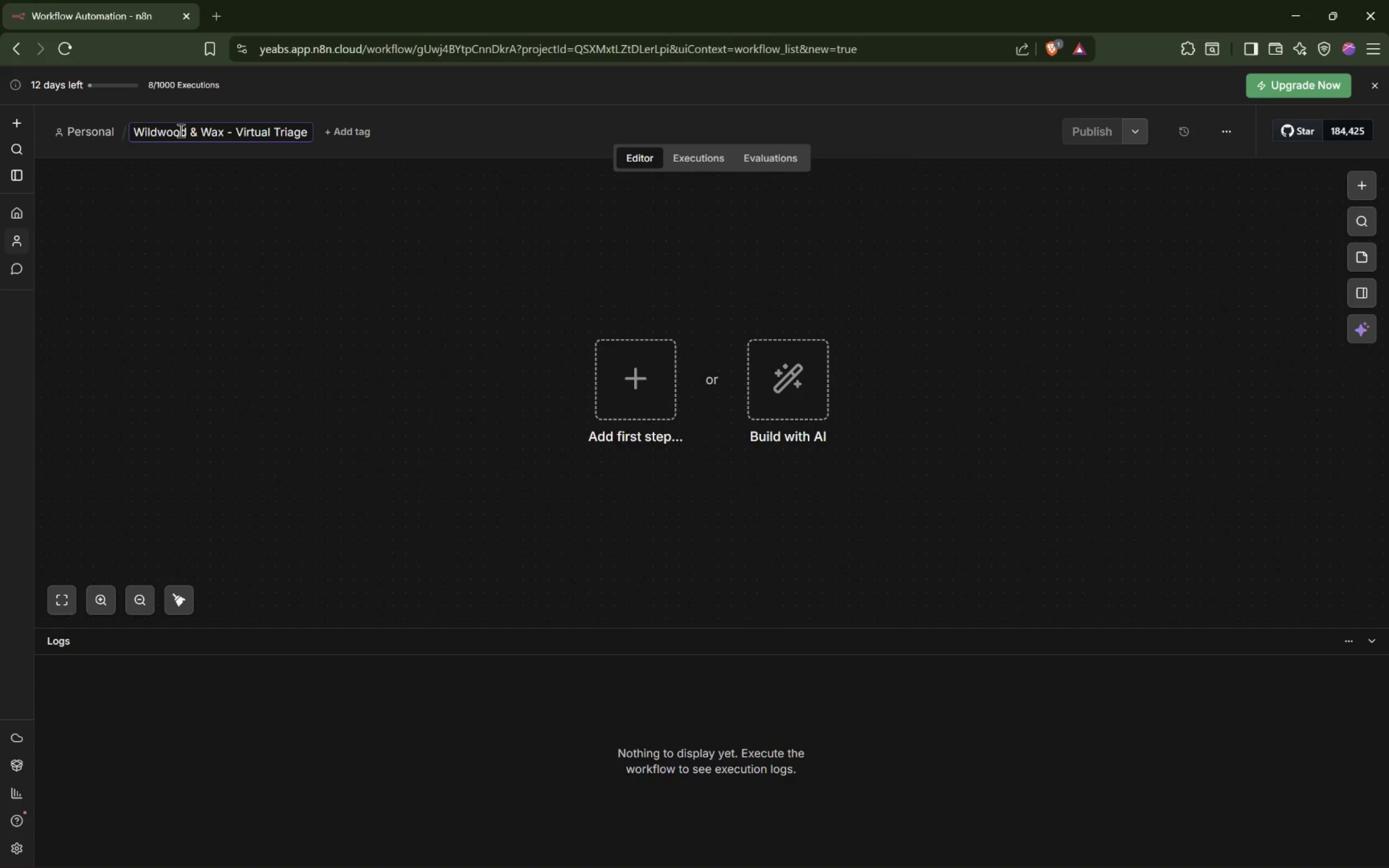 
key(Enter)
 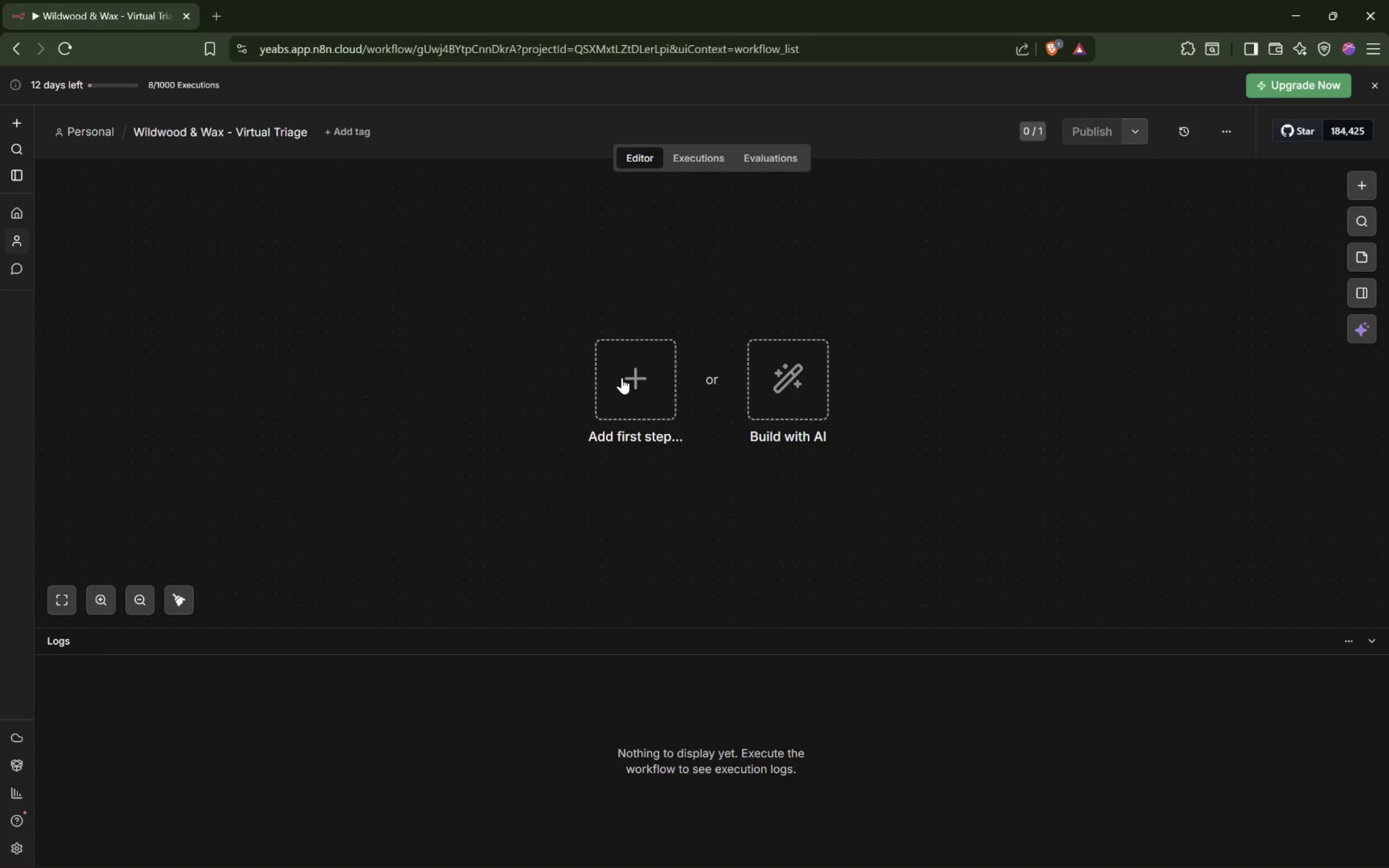 
wait(6.64)
 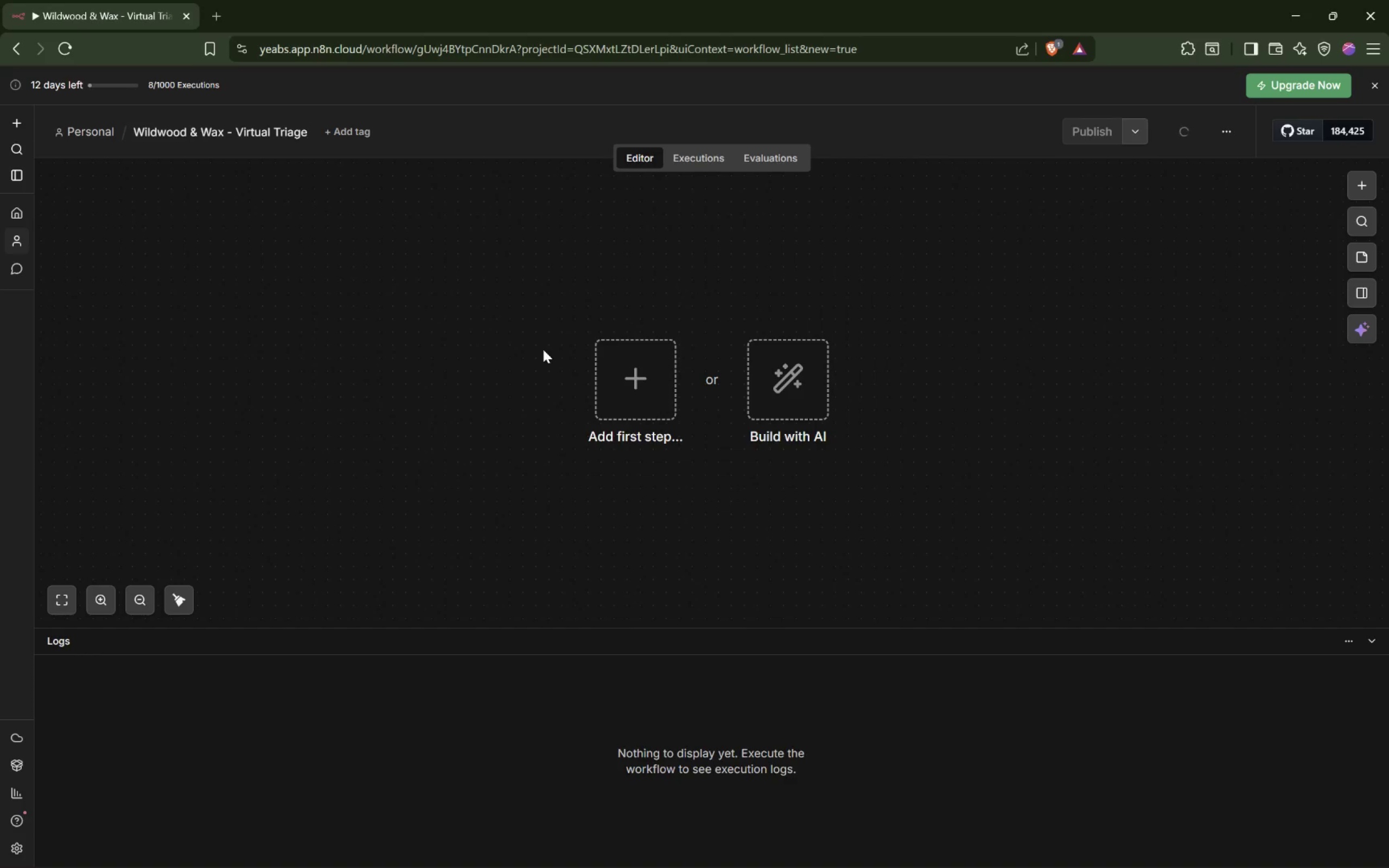 
scroll: coordinate [546, 331], scroll_direction: down, amount: 1.0
 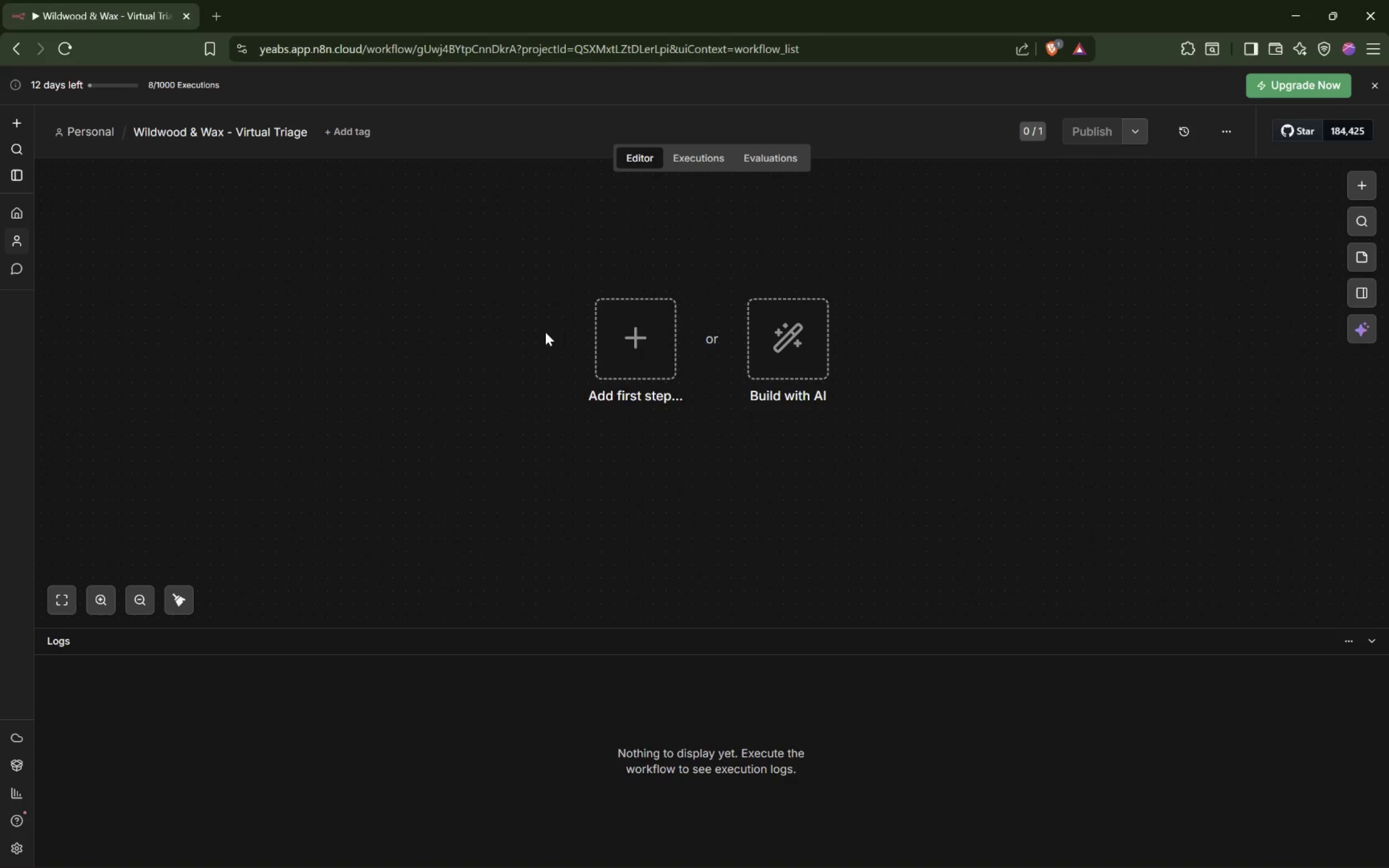 
scroll: coordinate [545, 332], scroll_direction: up, amount: 1.0
 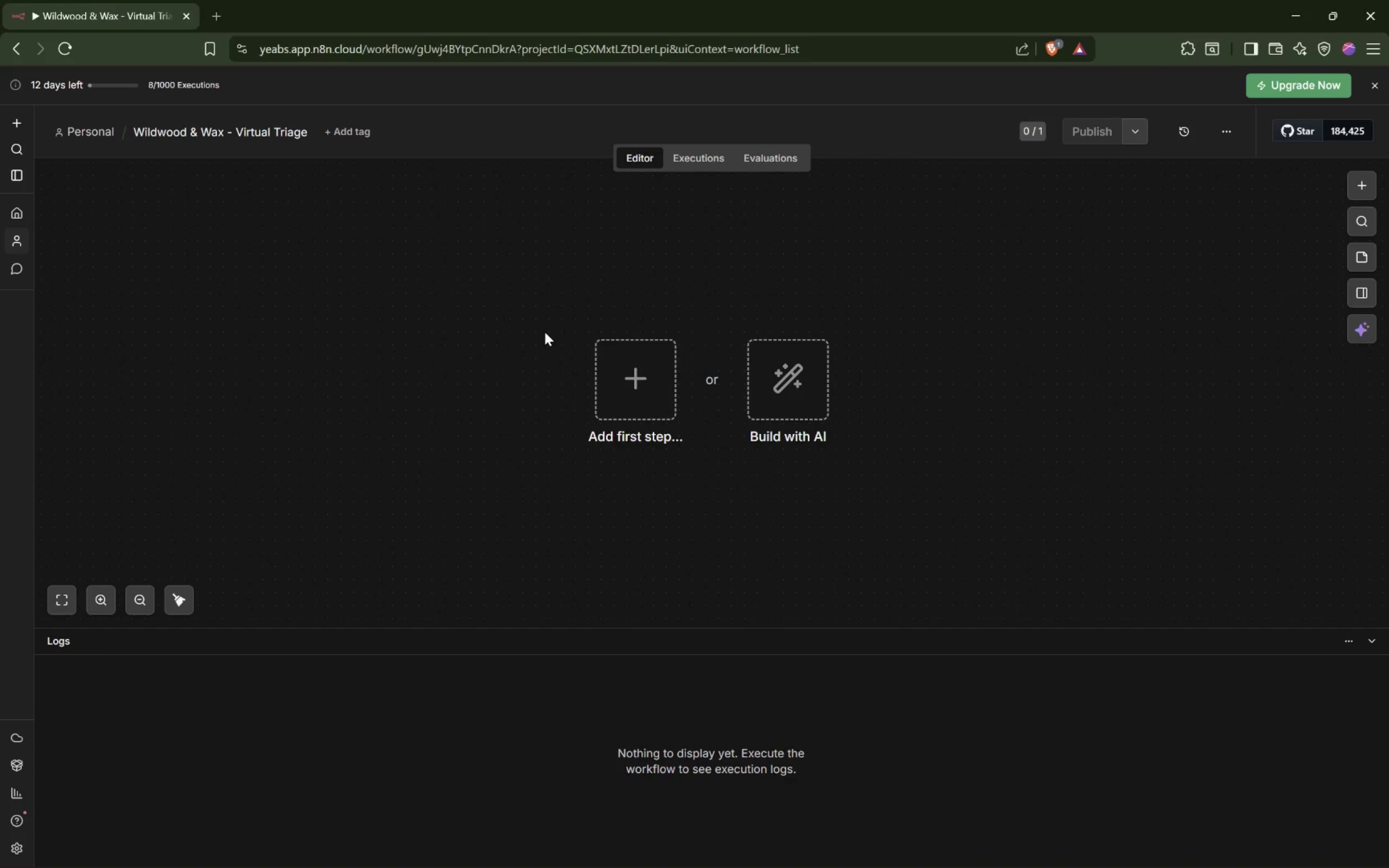 
wait(9.14)
 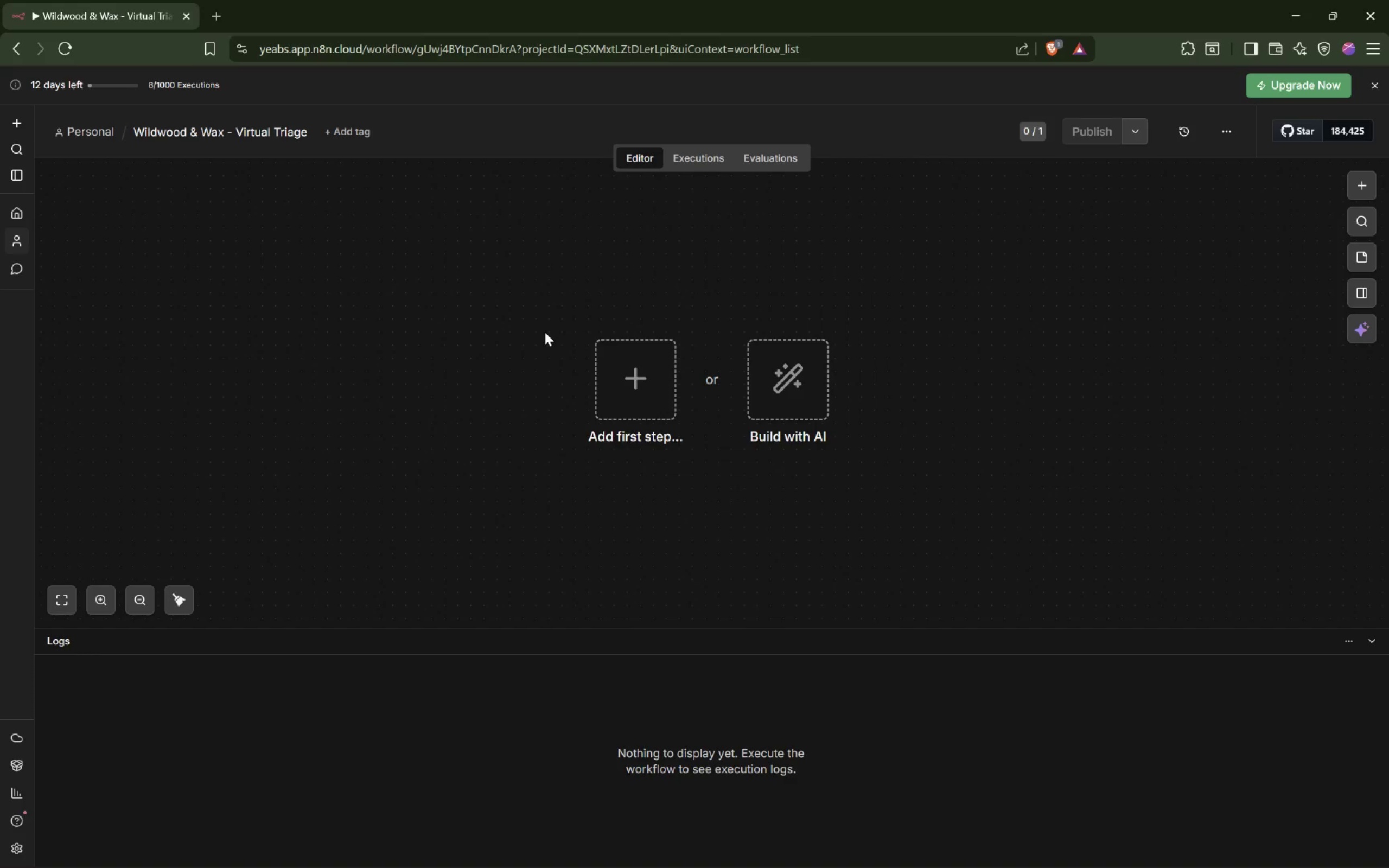 
type(Gmail)
 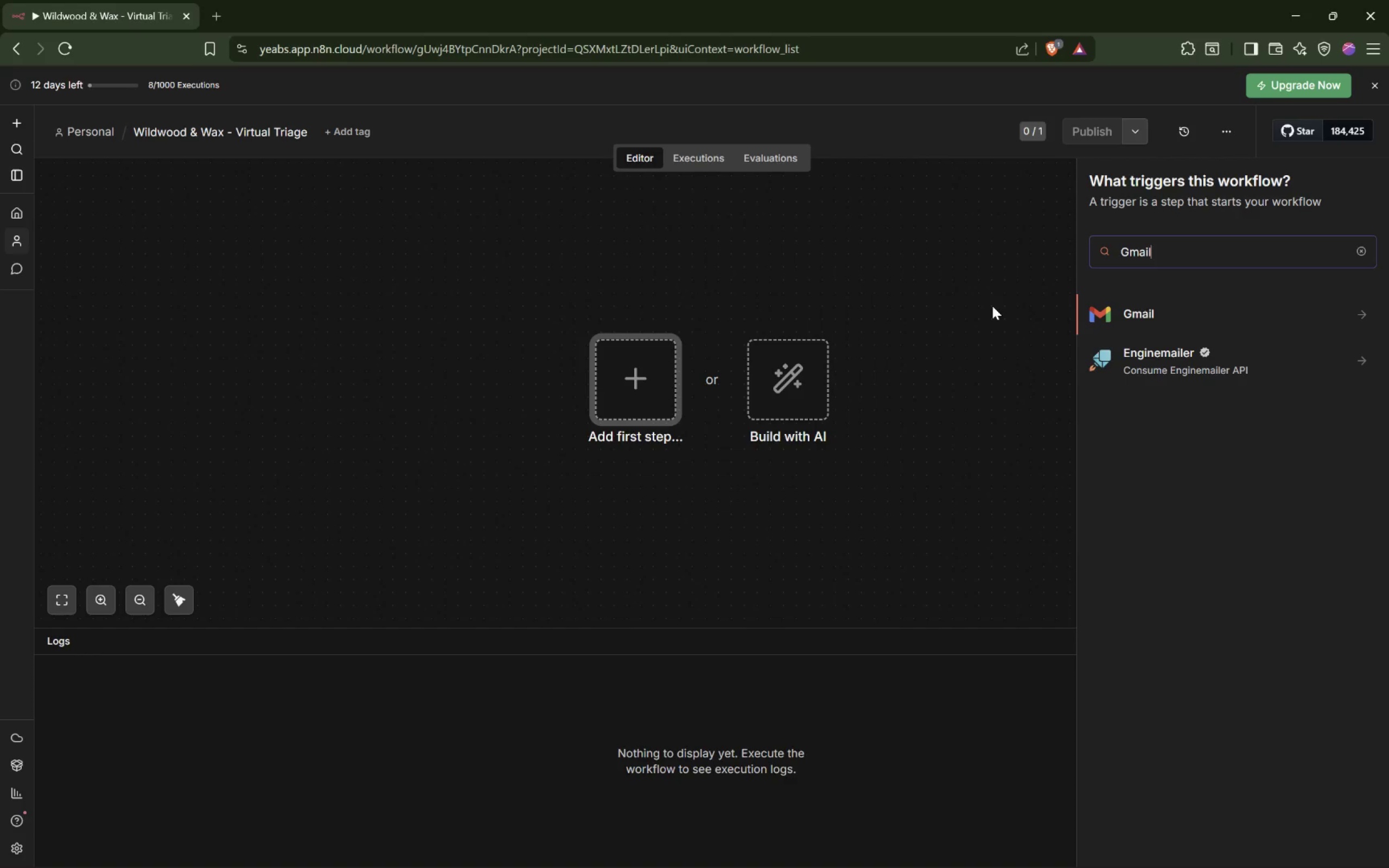 
wait(14.04)
 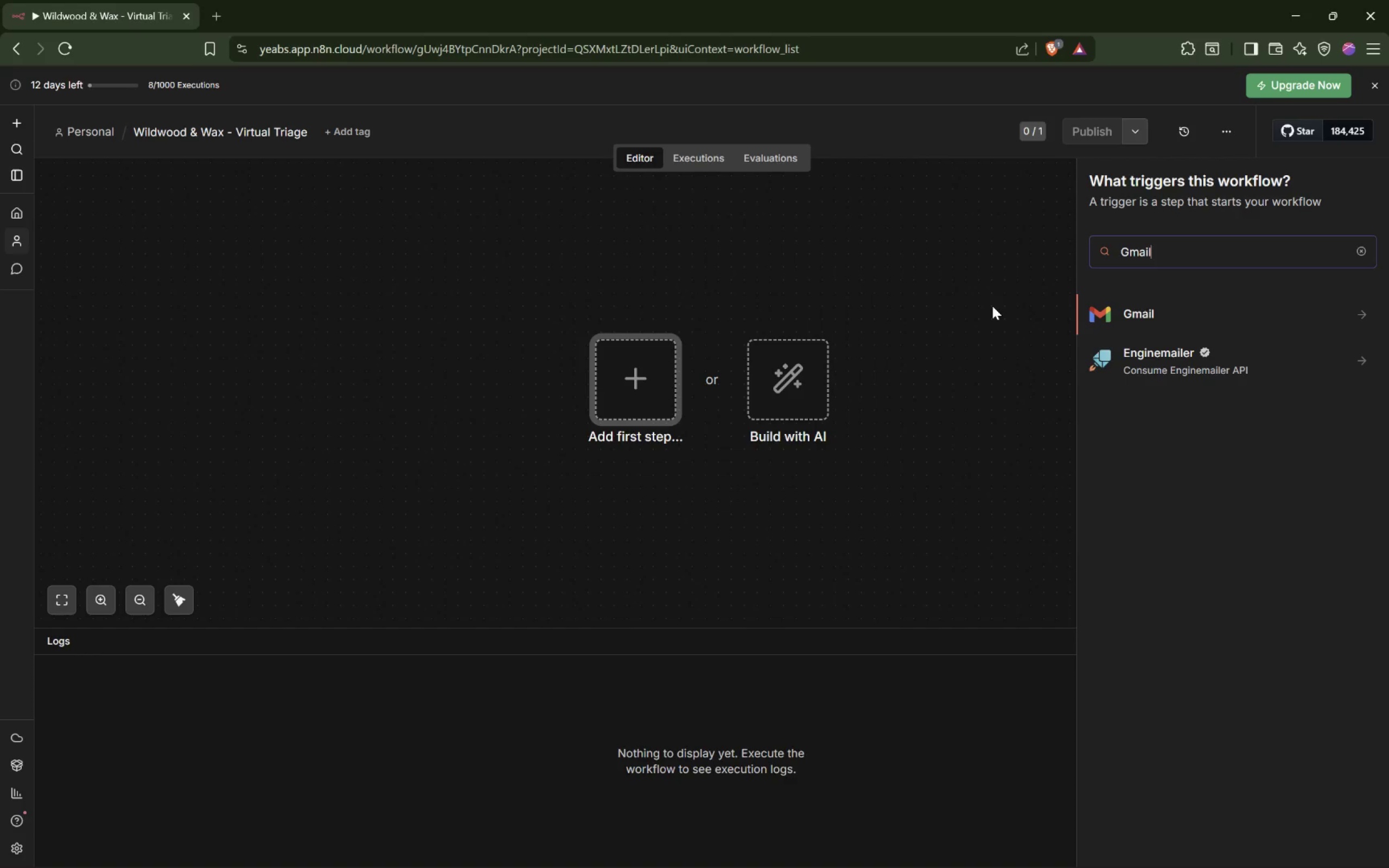 
left_click([1141, 312])
 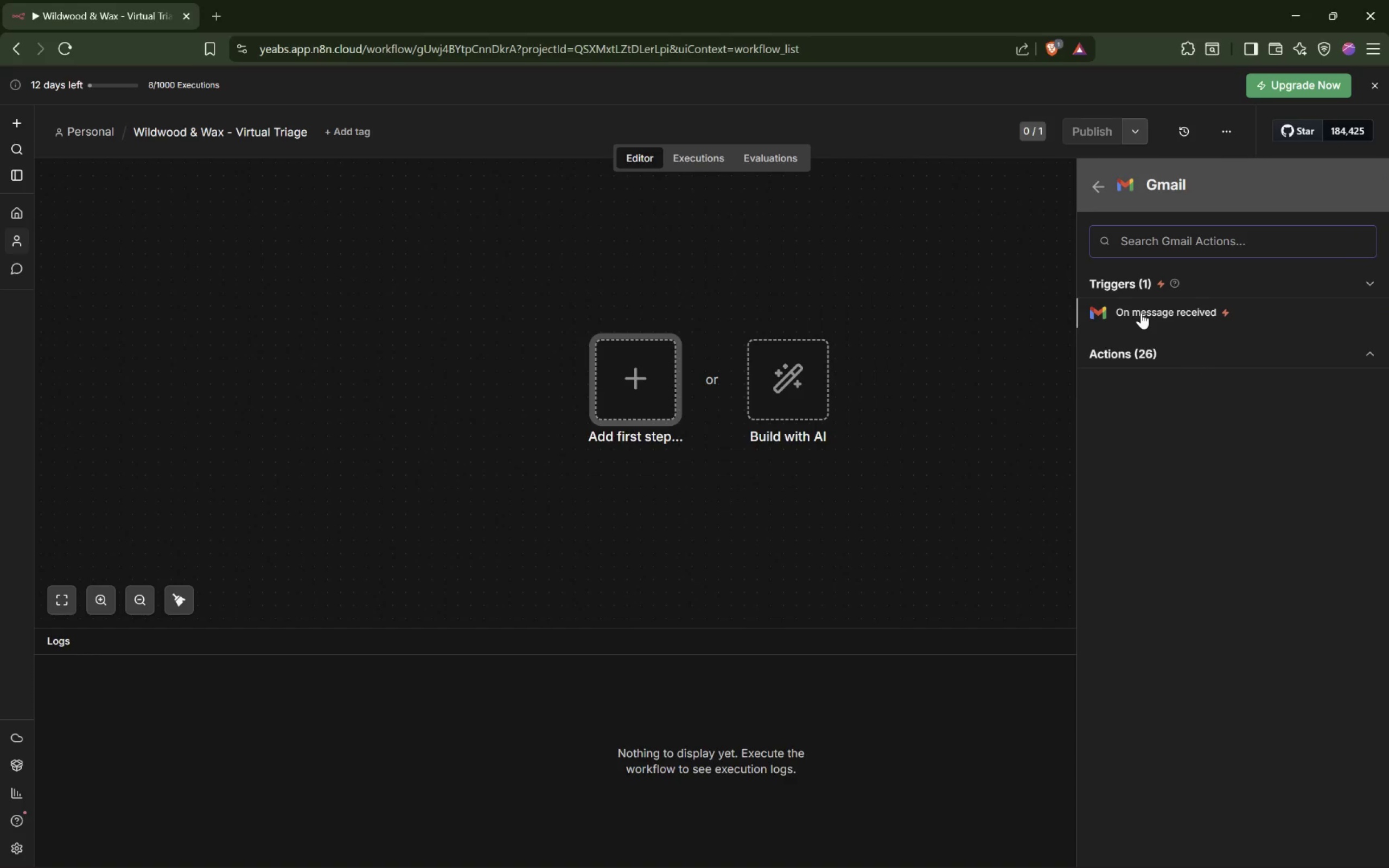 
wait(9.3)
 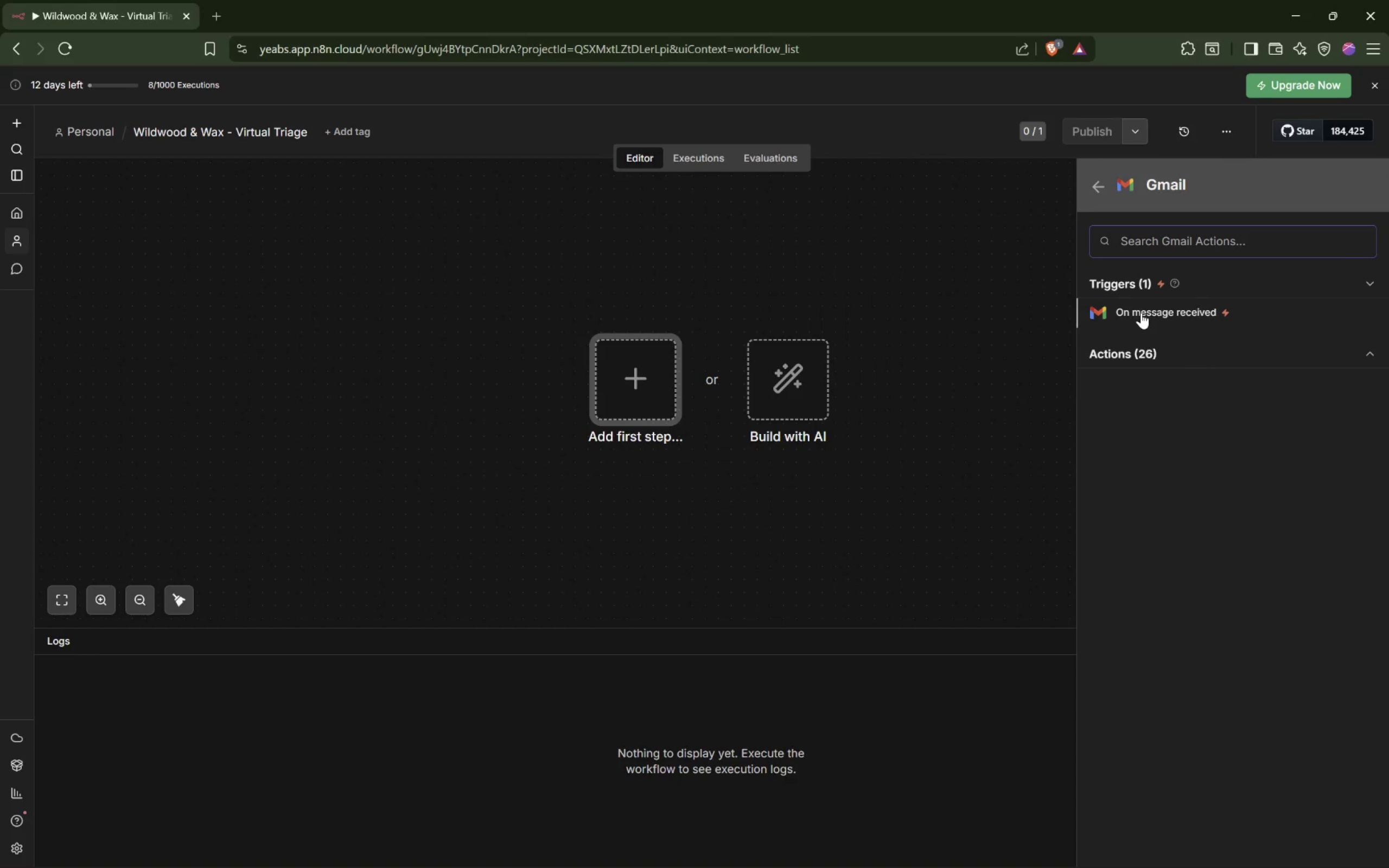 
left_click([1141, 312])
 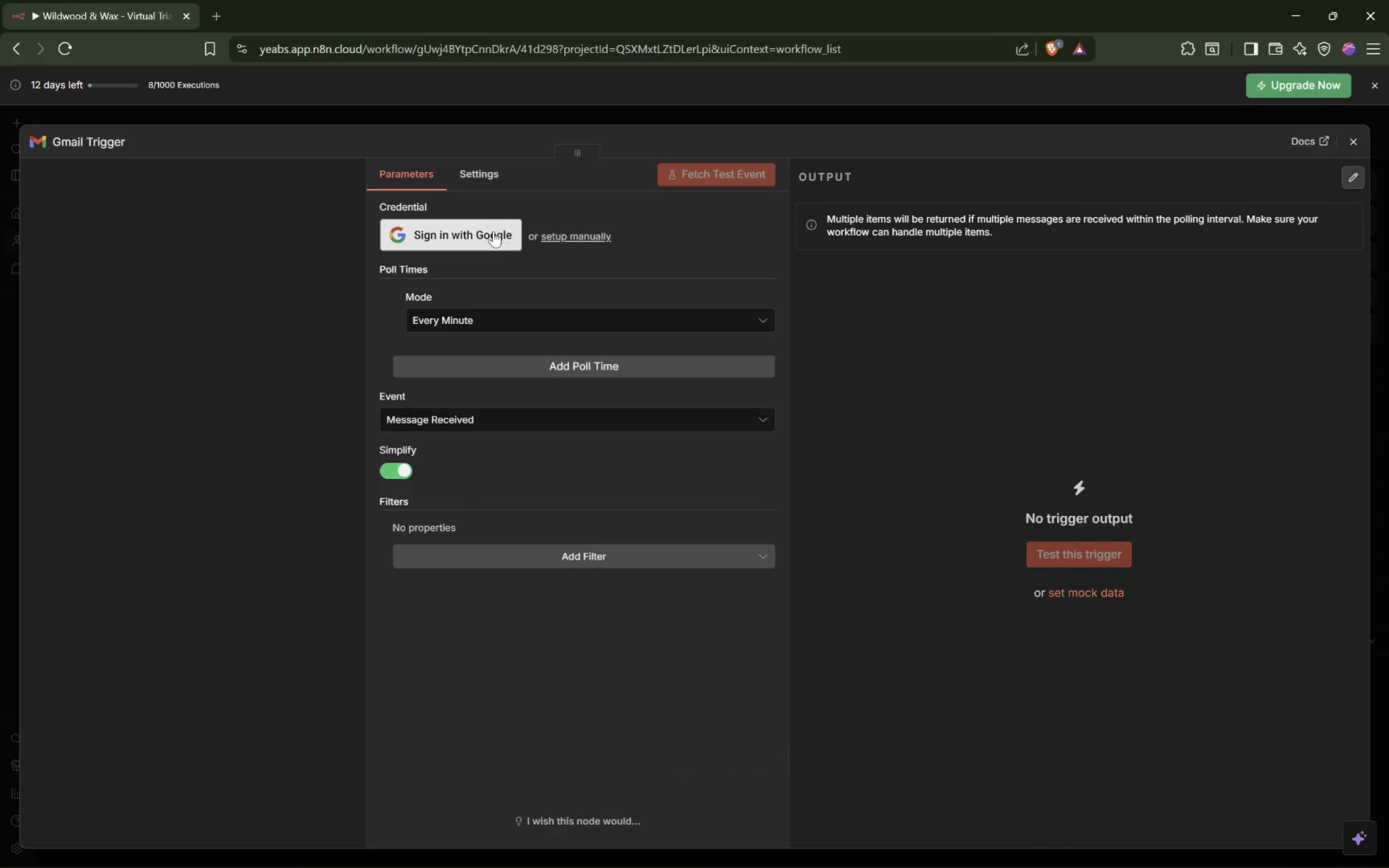 
left_click([492, 232])
 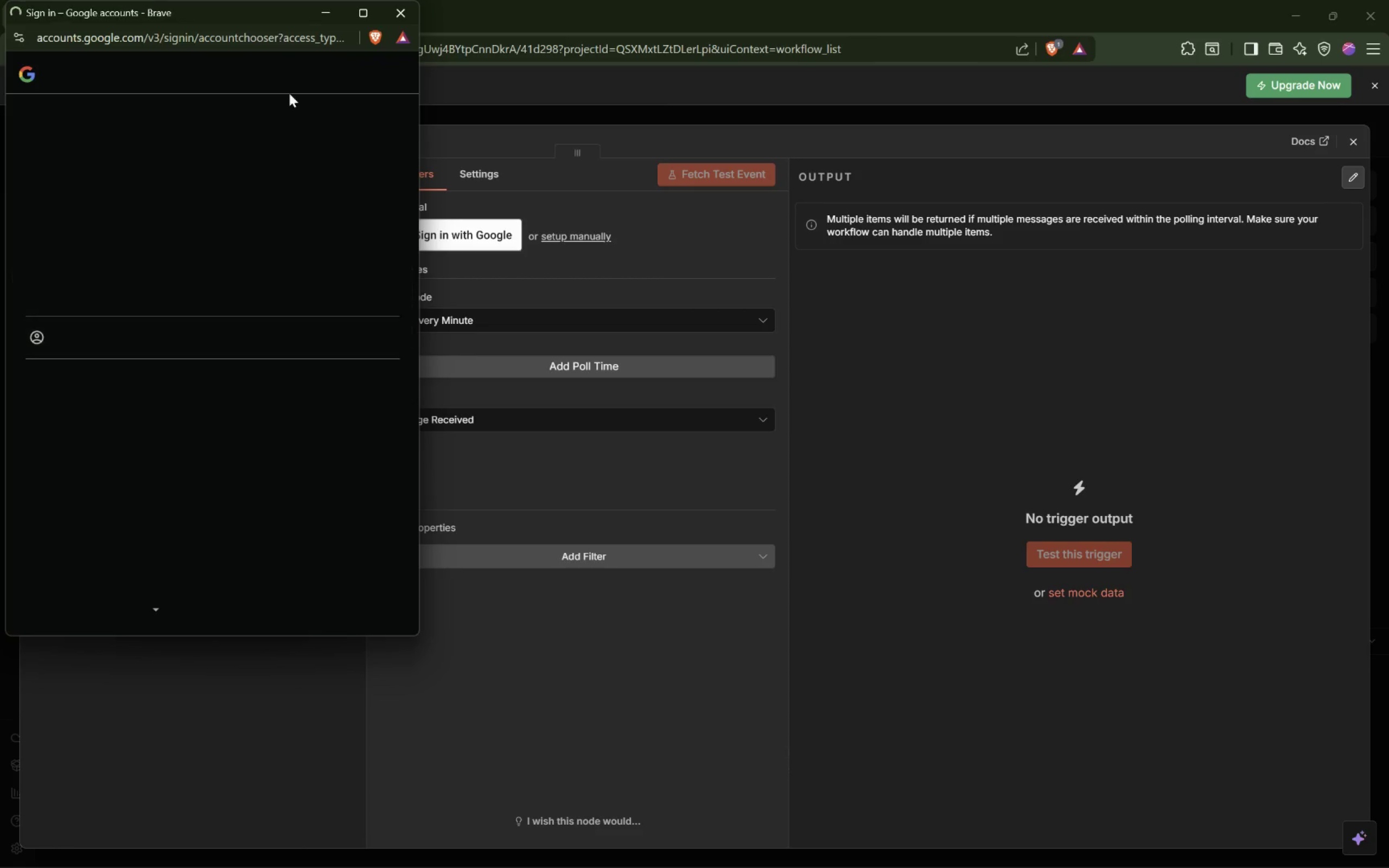 
left_click_drag(start_coordinate=[238, 12], to_coordinate=[710, 133])
 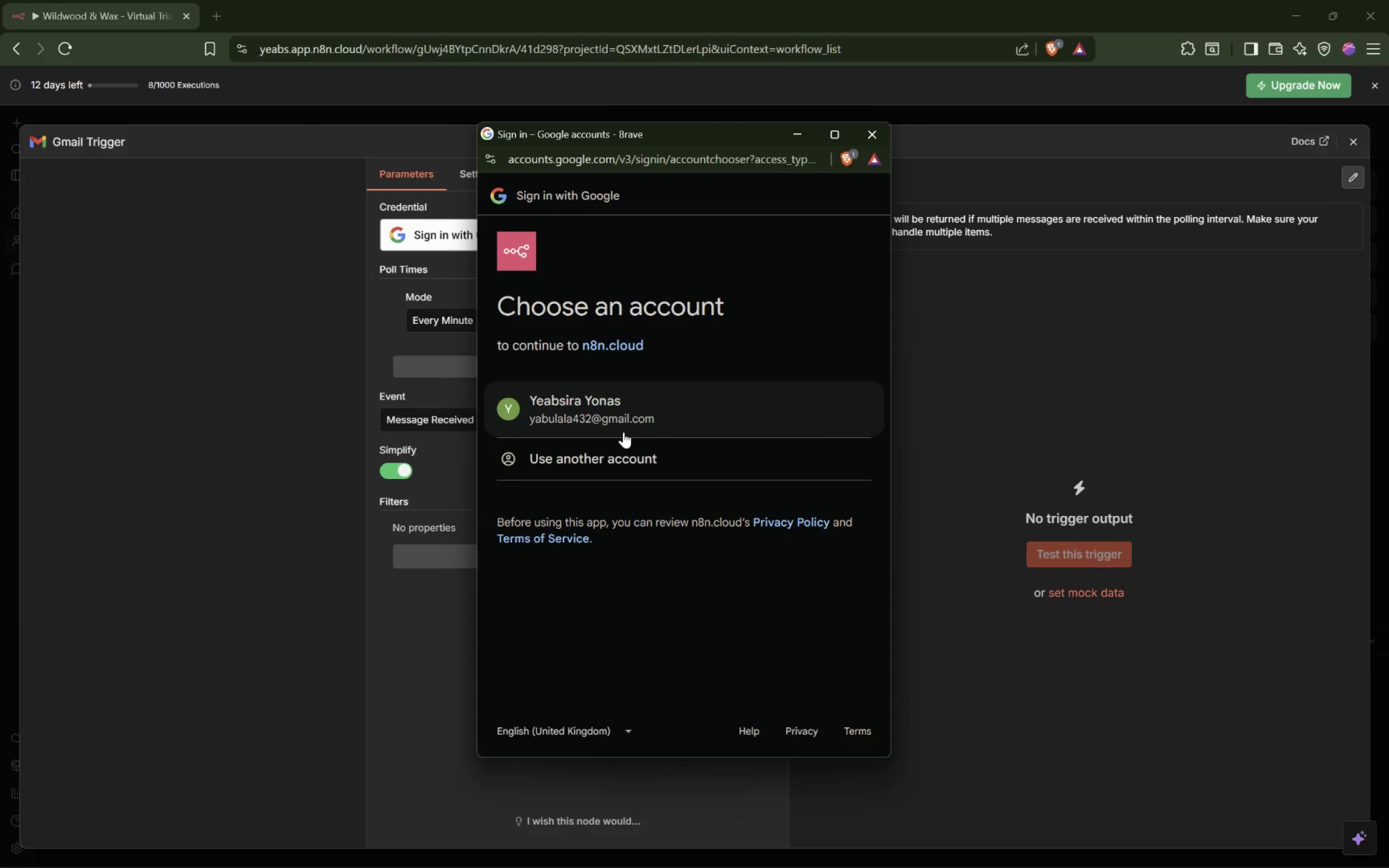 
double_click([635, 425])
 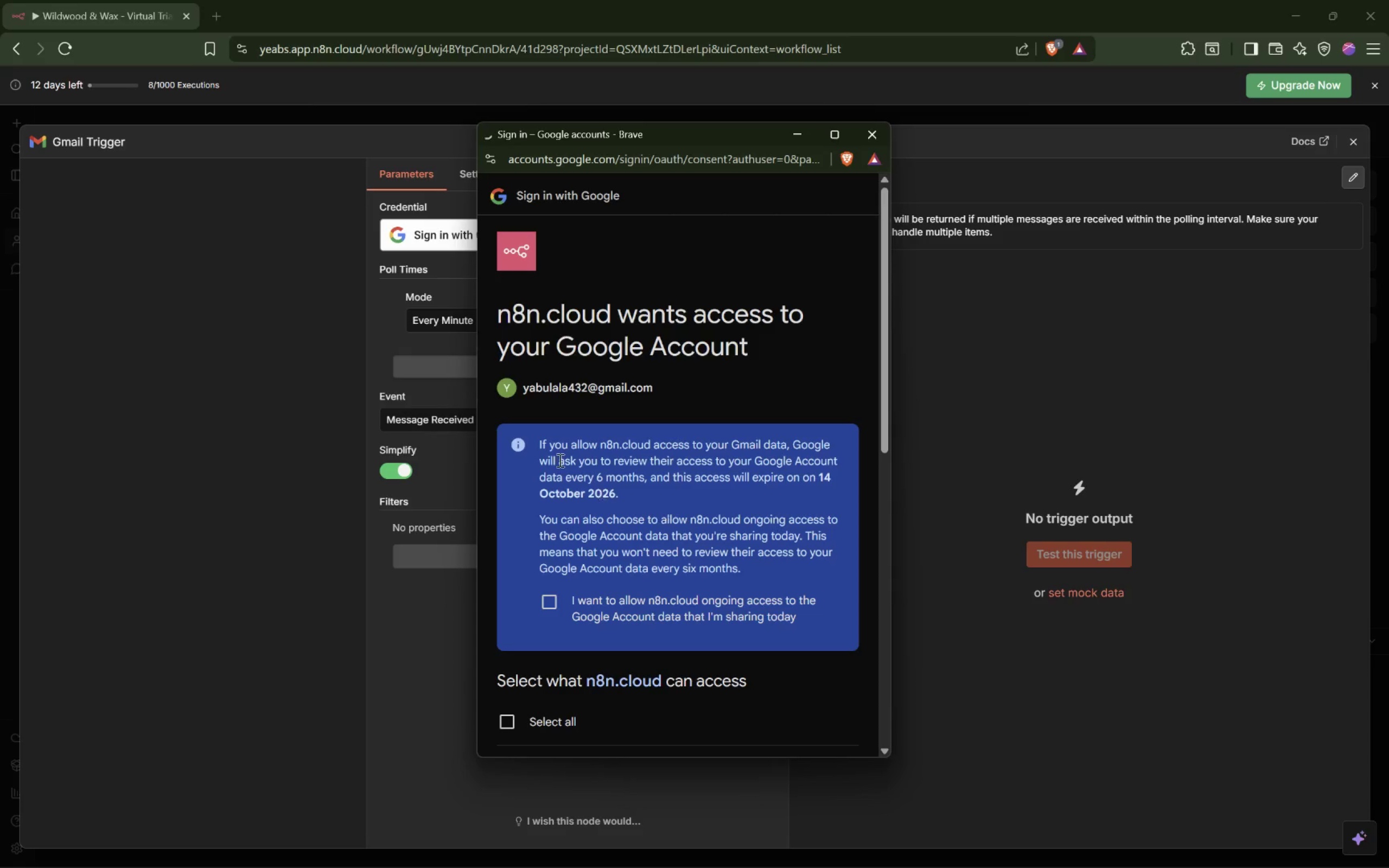 
scroll: coordinate [657, 432], scroll_direction: down, amount: 7.0
 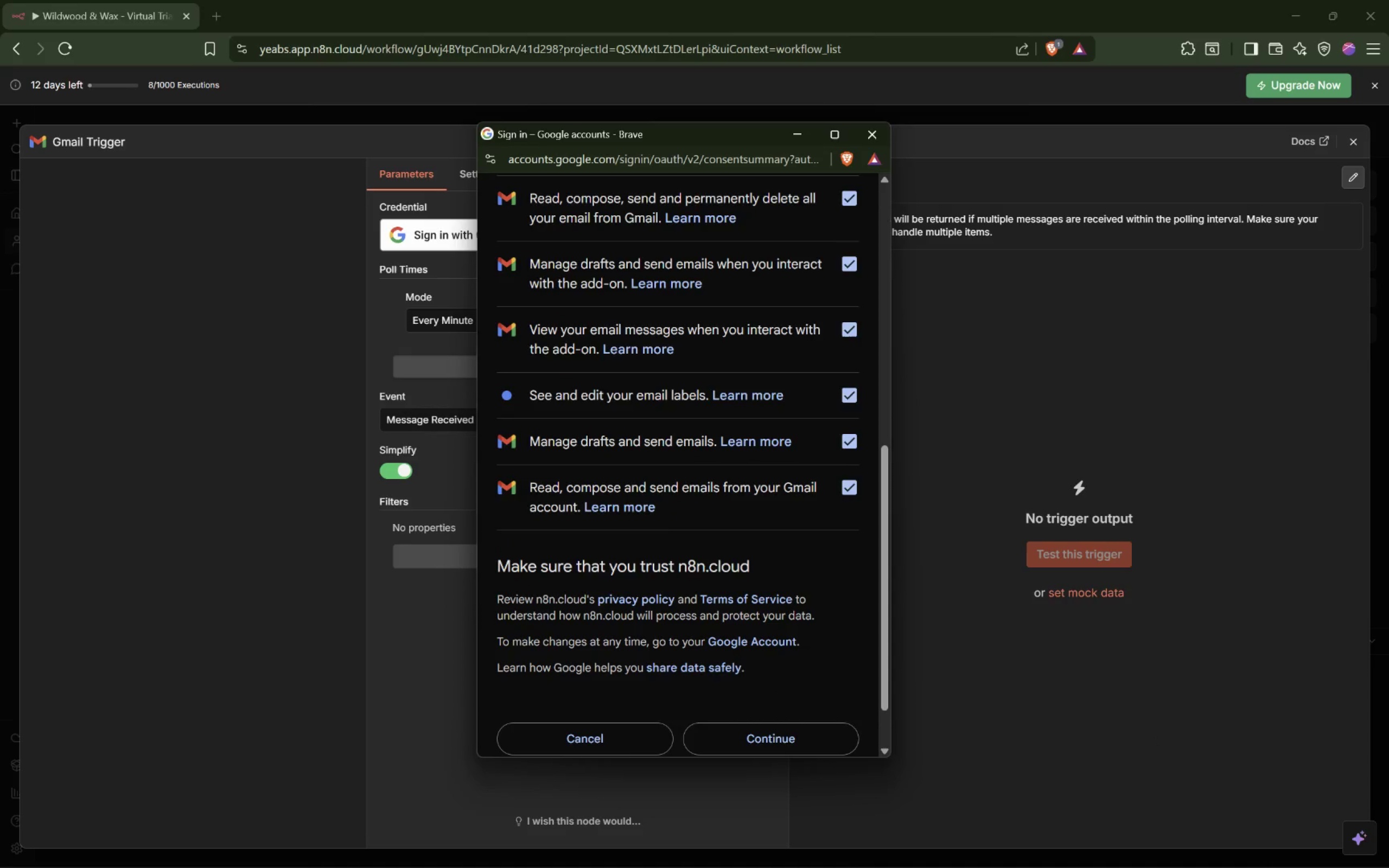 
left_click([1291, 839])
 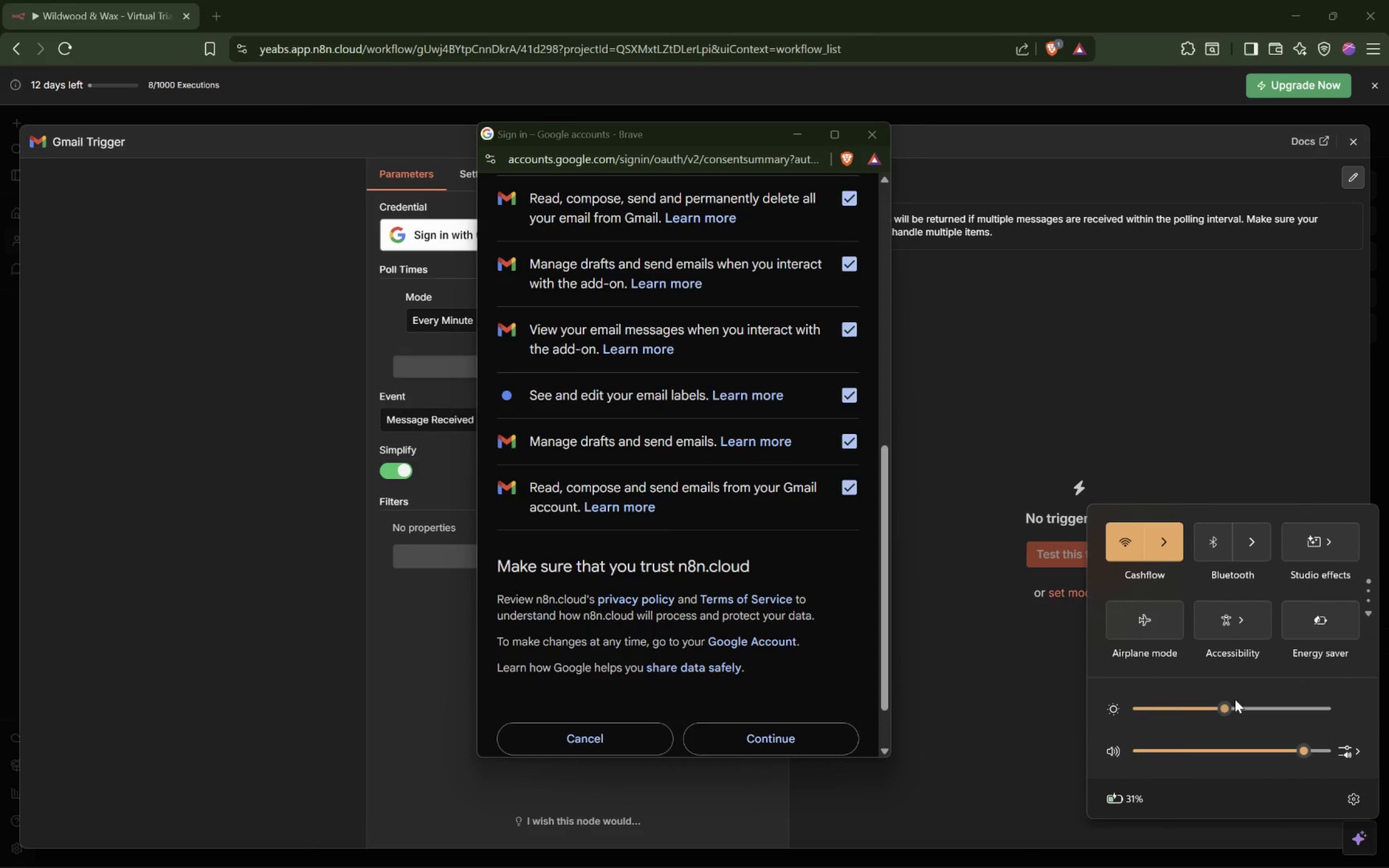 
left_click_drag(start_coordinate=[1232, 707], to_coordinate=[1302, 718])
 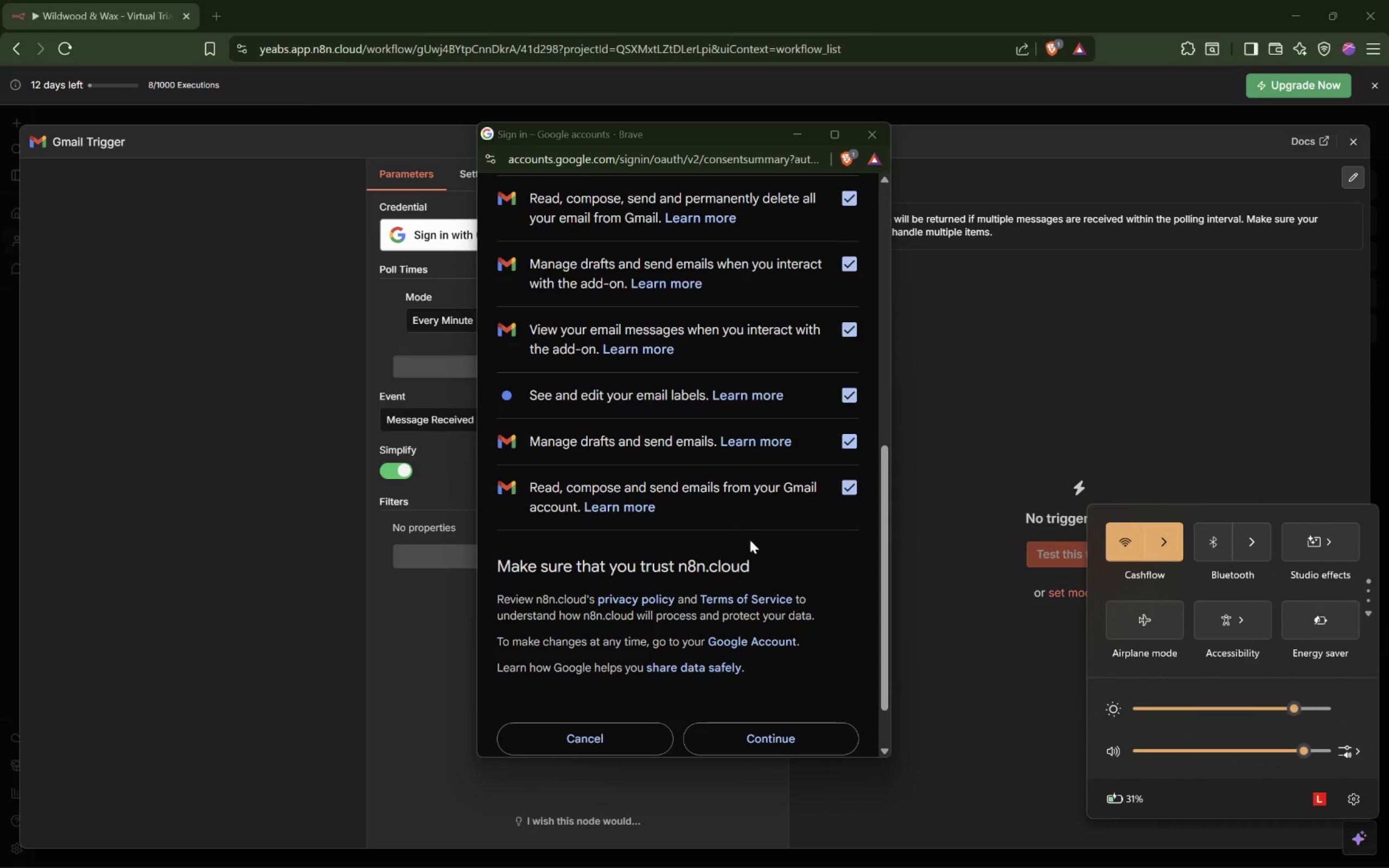 
left_click([791, 552])
 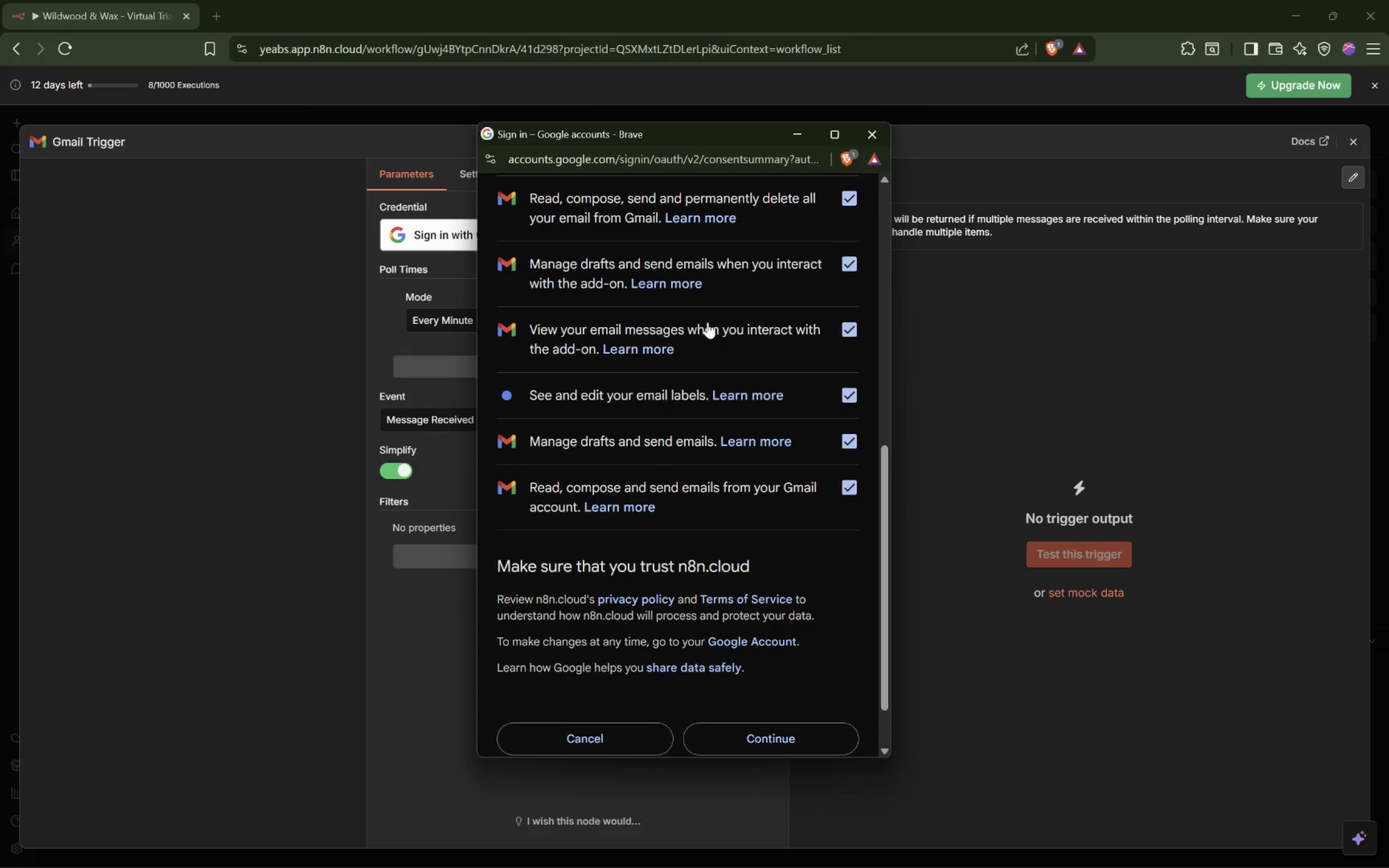 
scroll: coordinate [727, 419], scroll_direction: down, amount: 3.0
 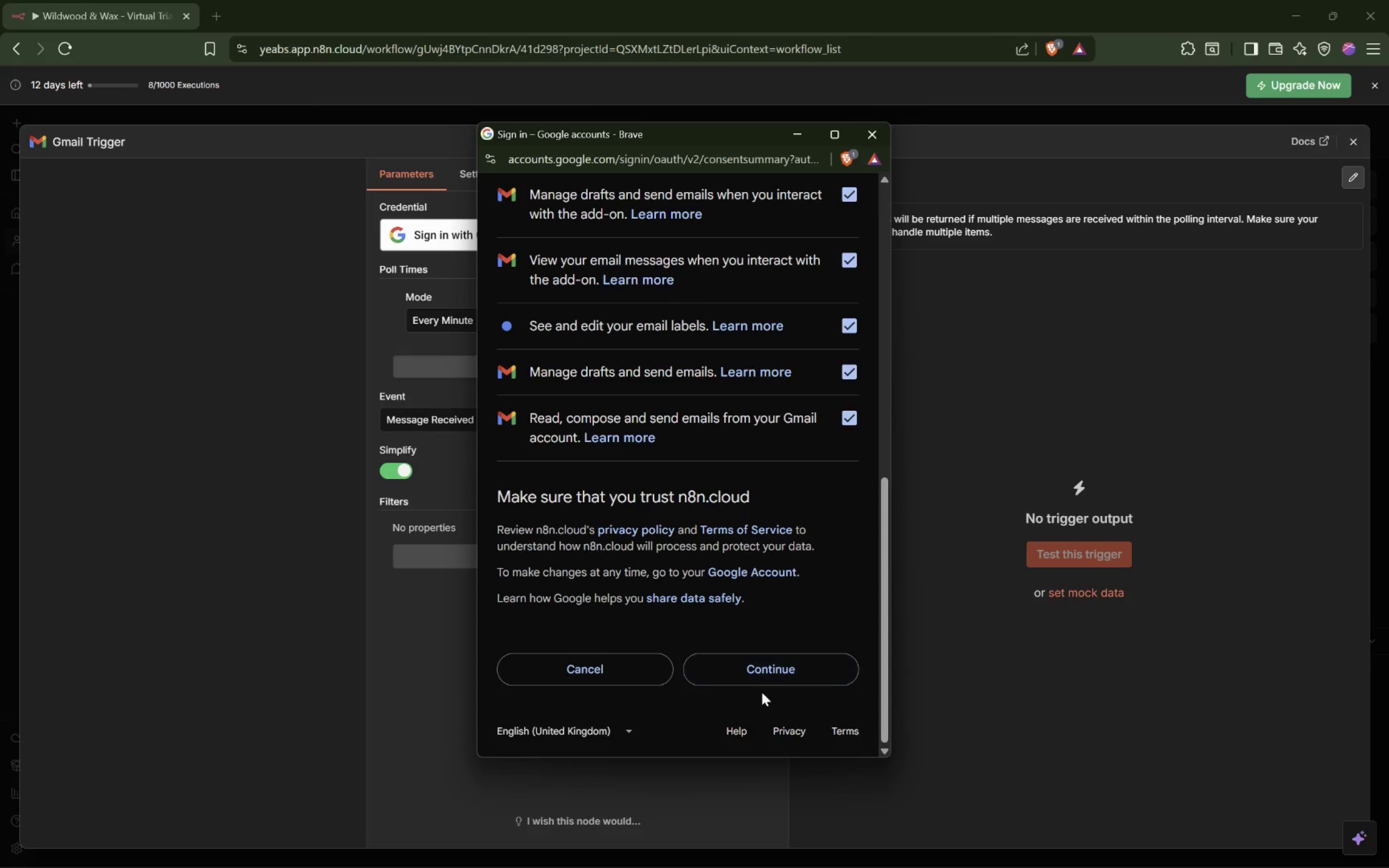 
left_click([774, 675])
 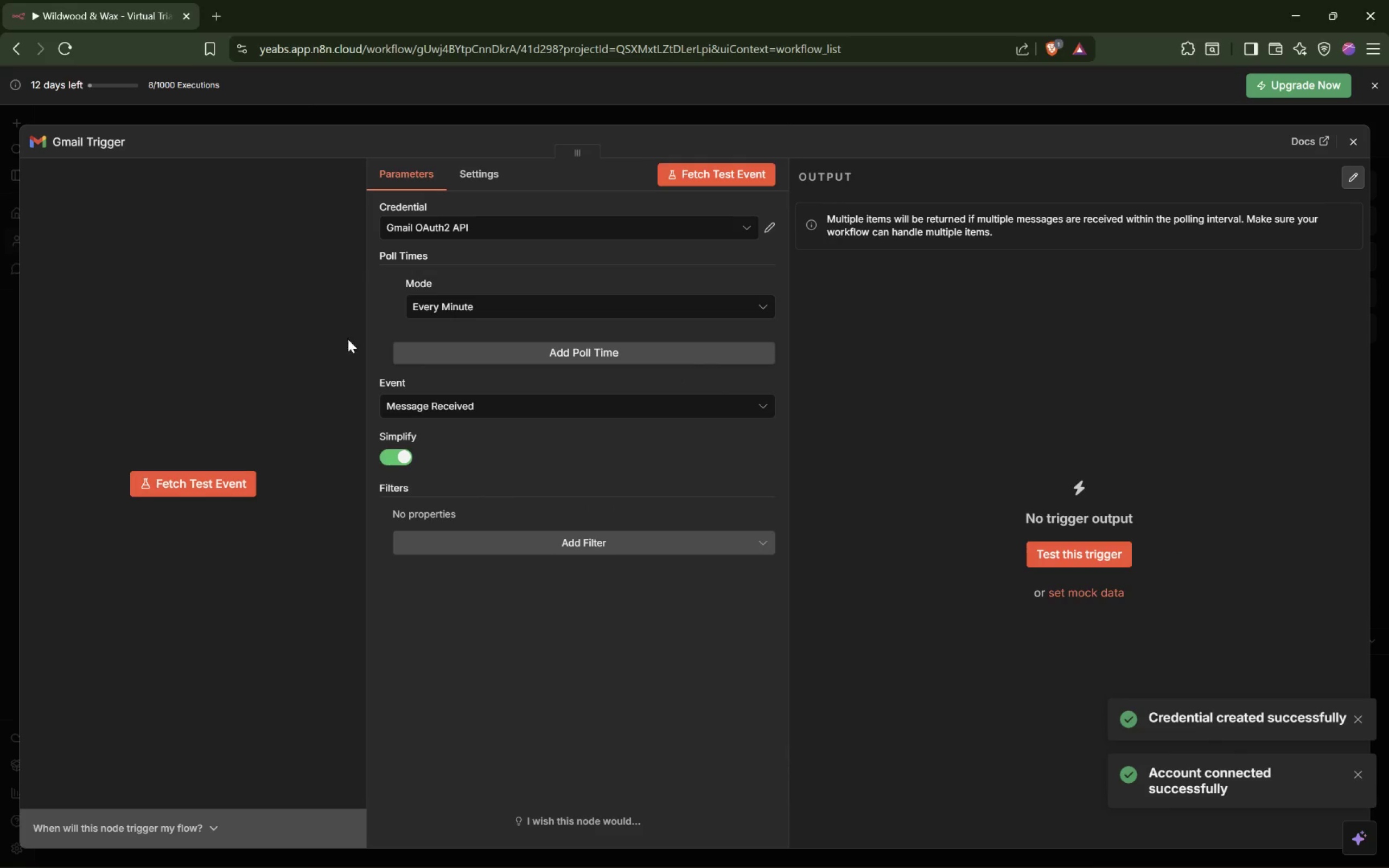 
wait(9.97)
 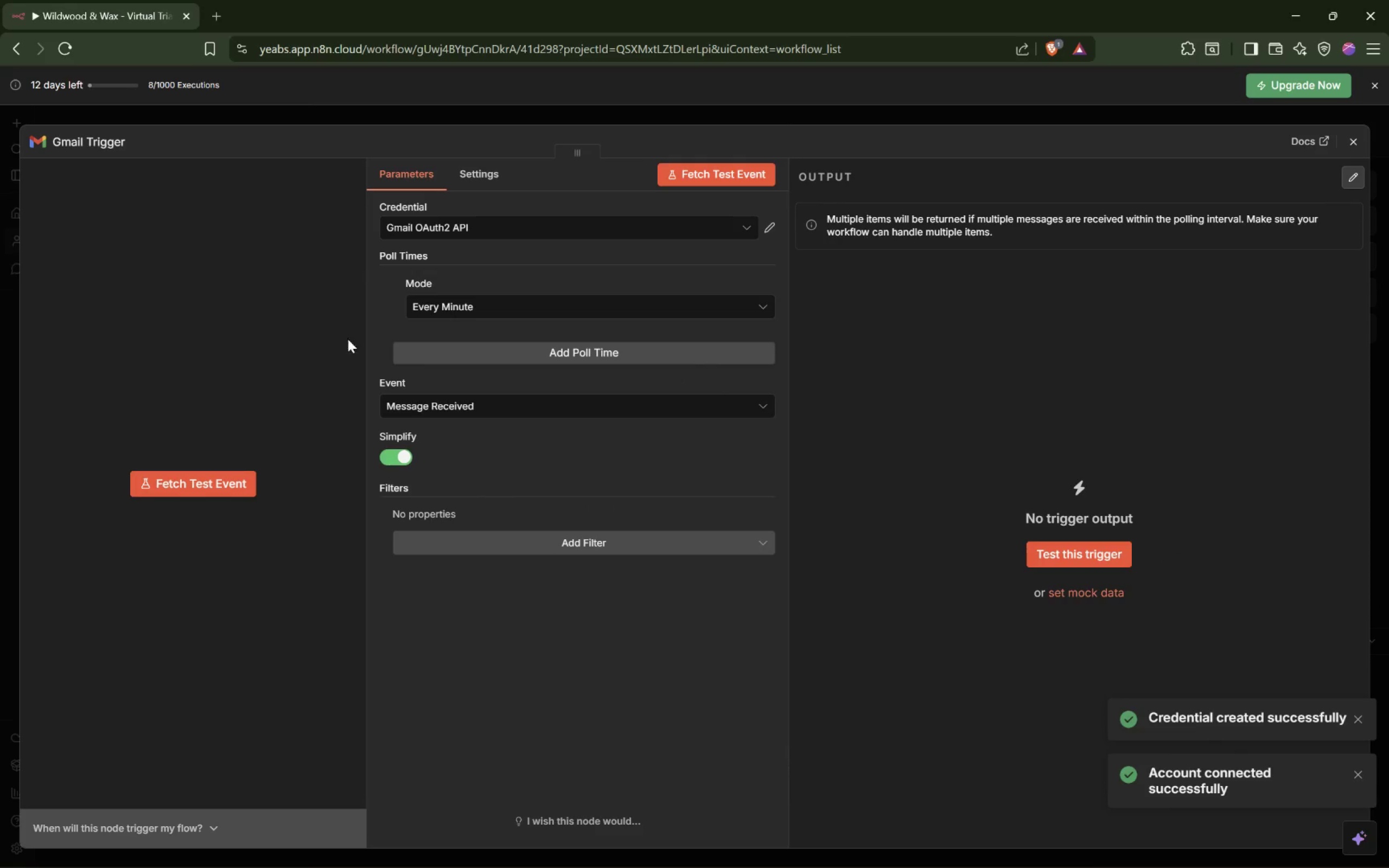 
mouse_move([498, 404])
 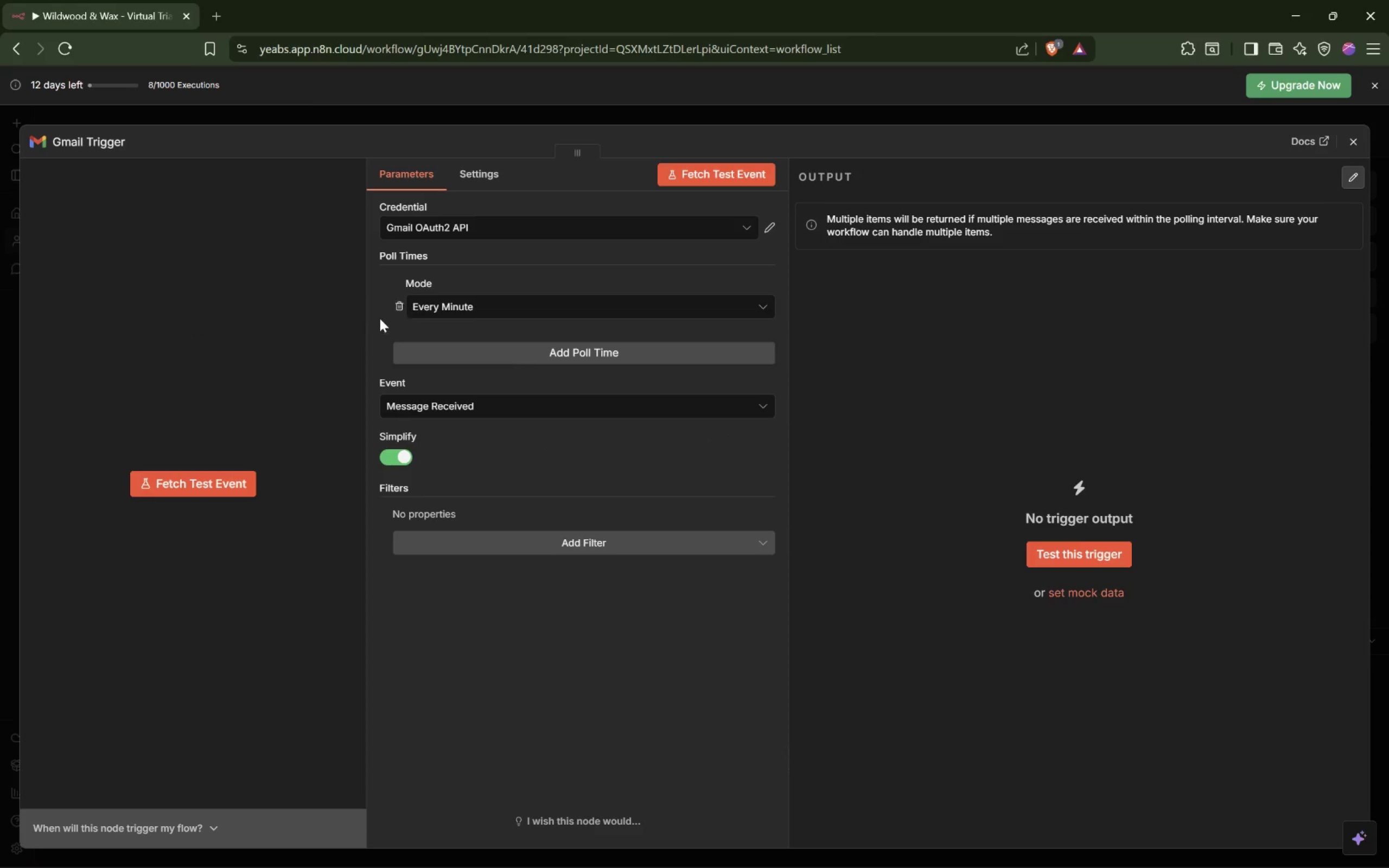 
left_click([534, 312])
 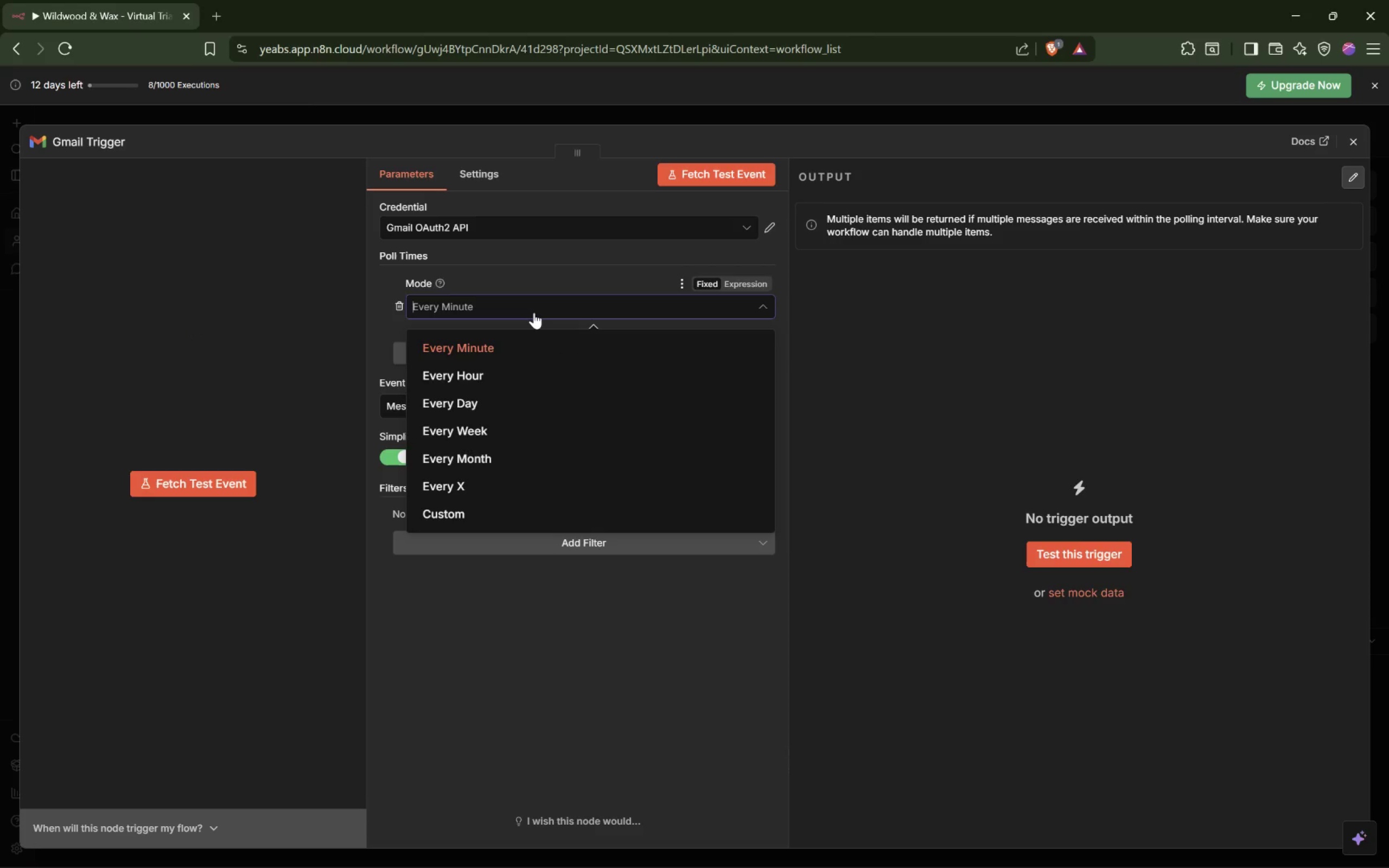 
left_click([534, 312])
 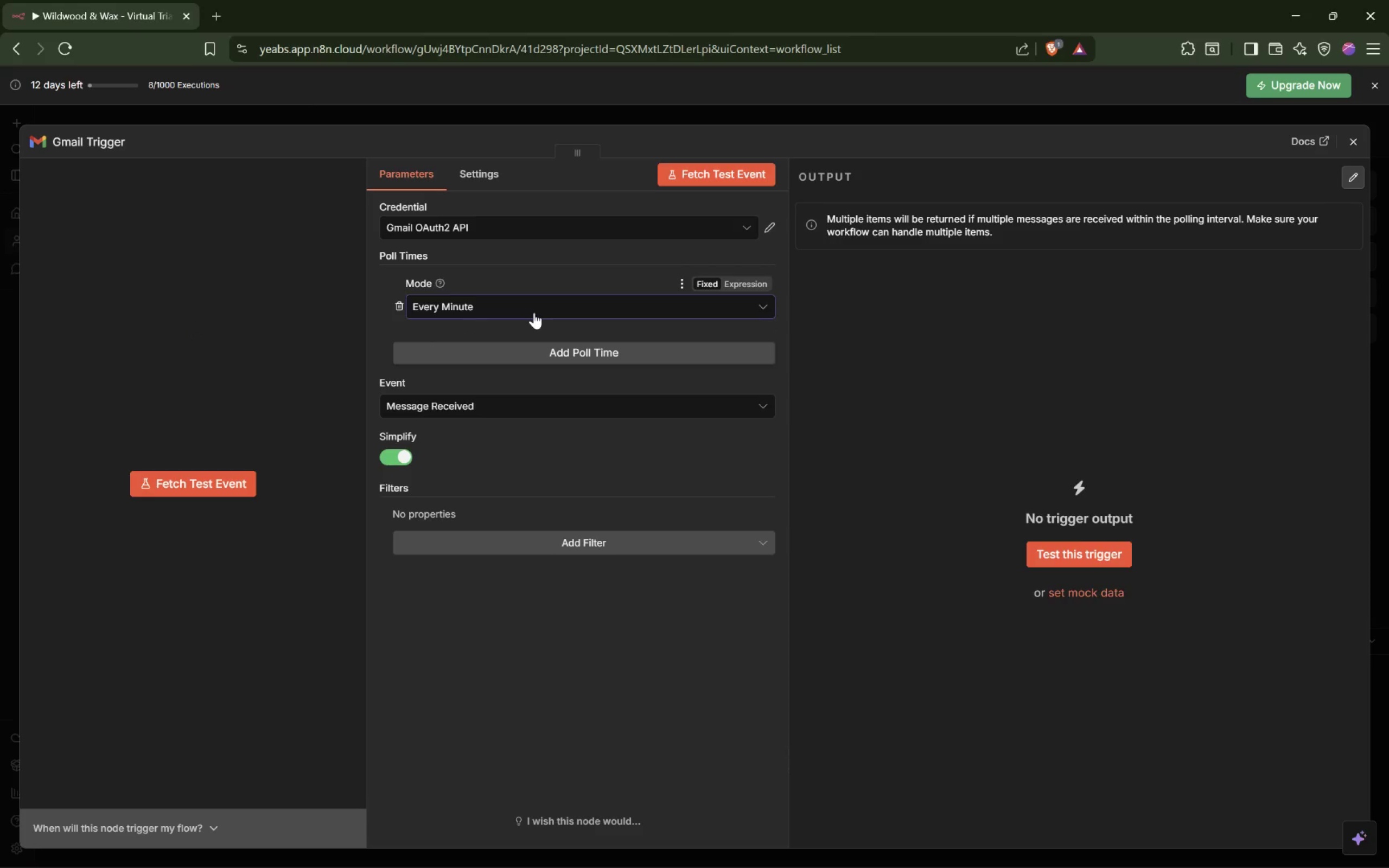 
left_click([534, 312])
 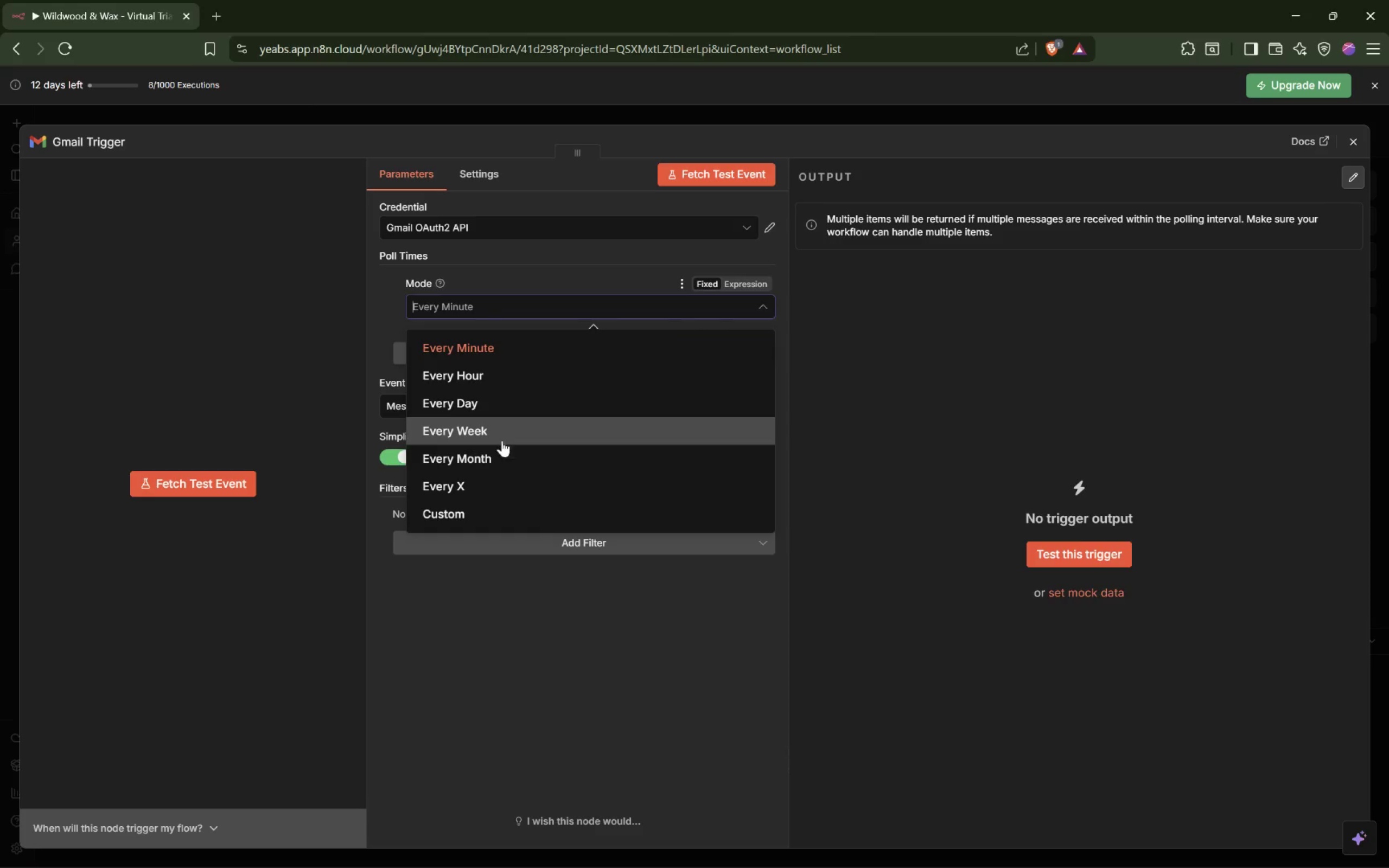 
left_click([487, 481])
 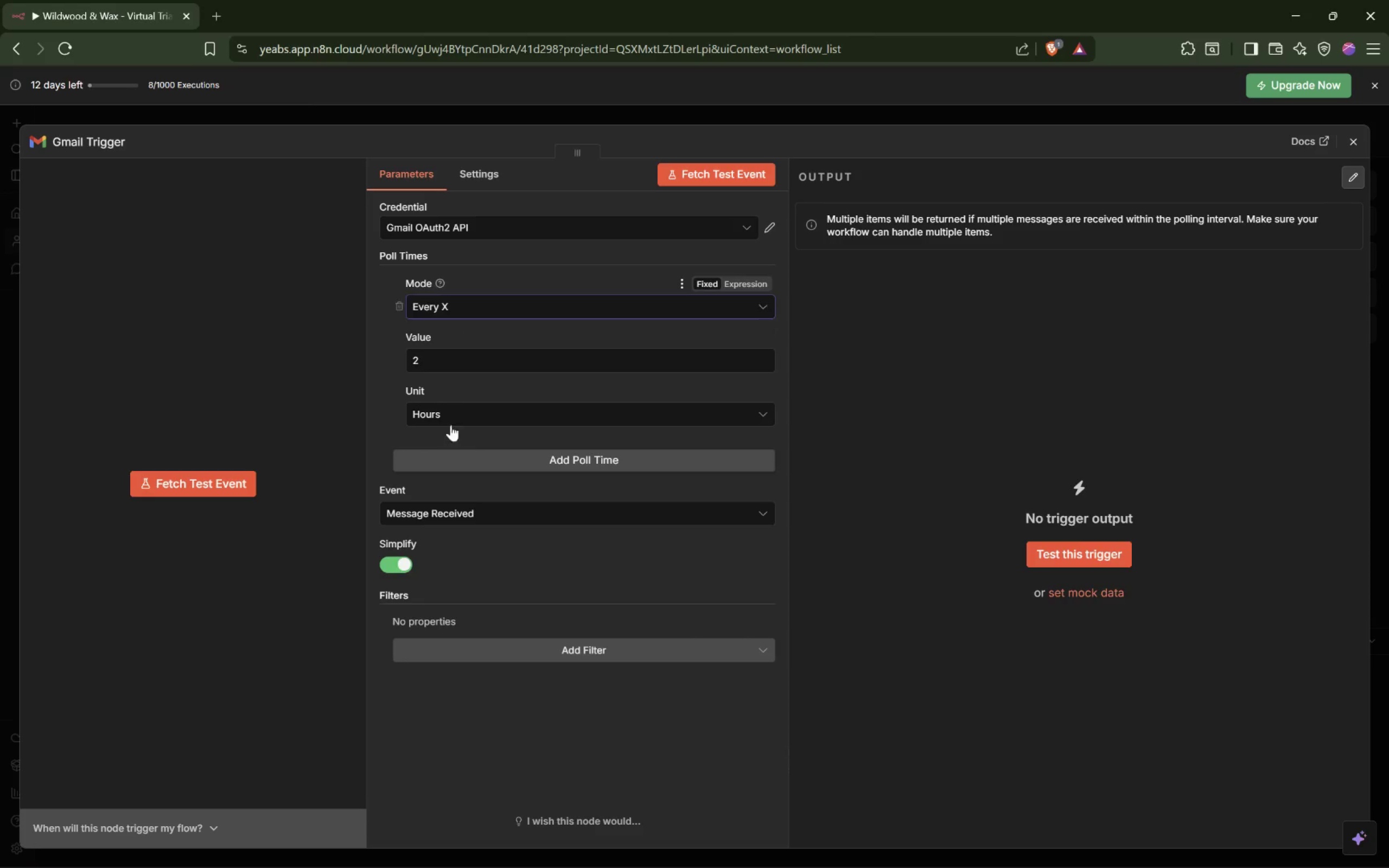 
mouse_move([463, 385])
 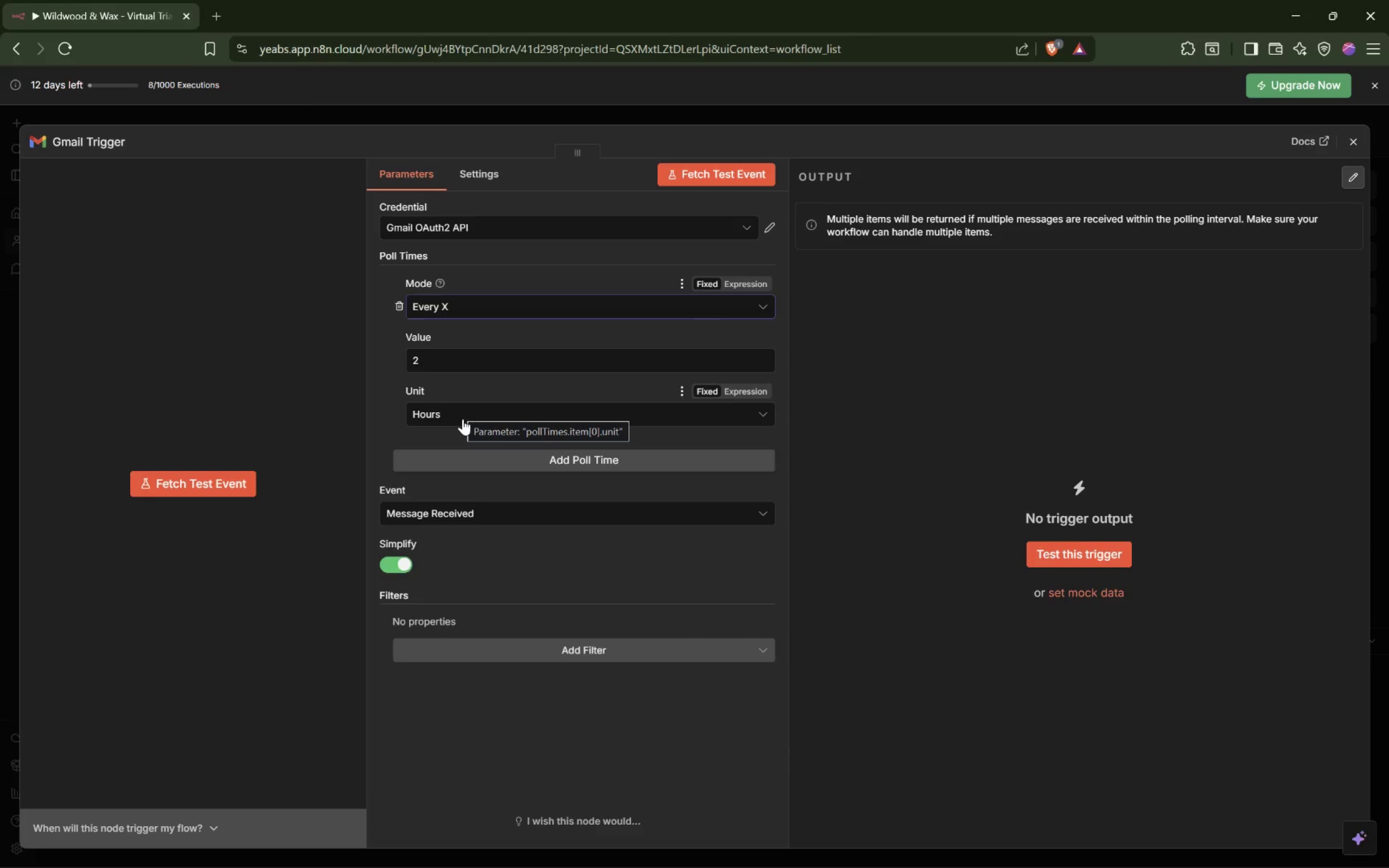 
left_click([463, 419])
 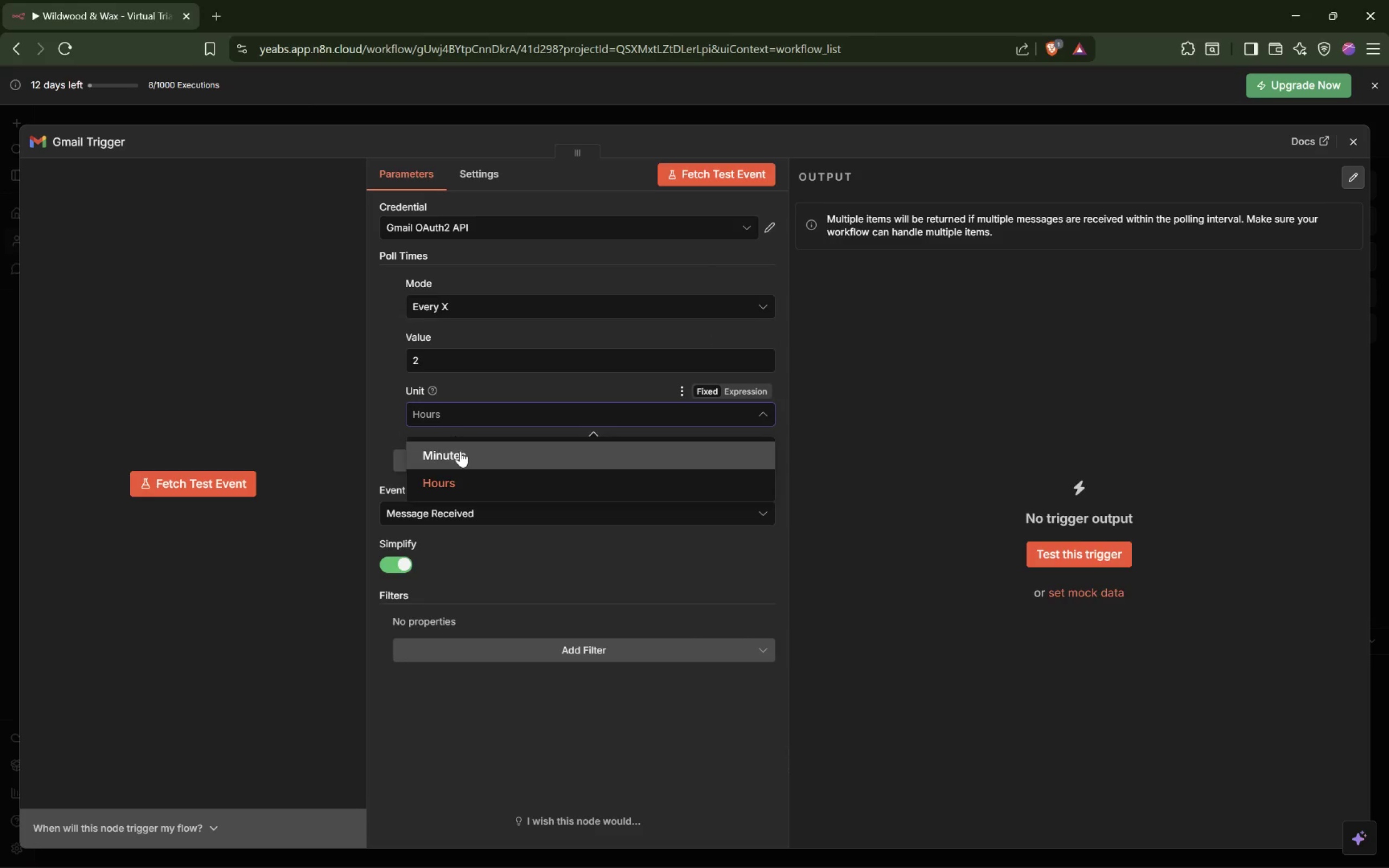 
left_click([460, 455])
 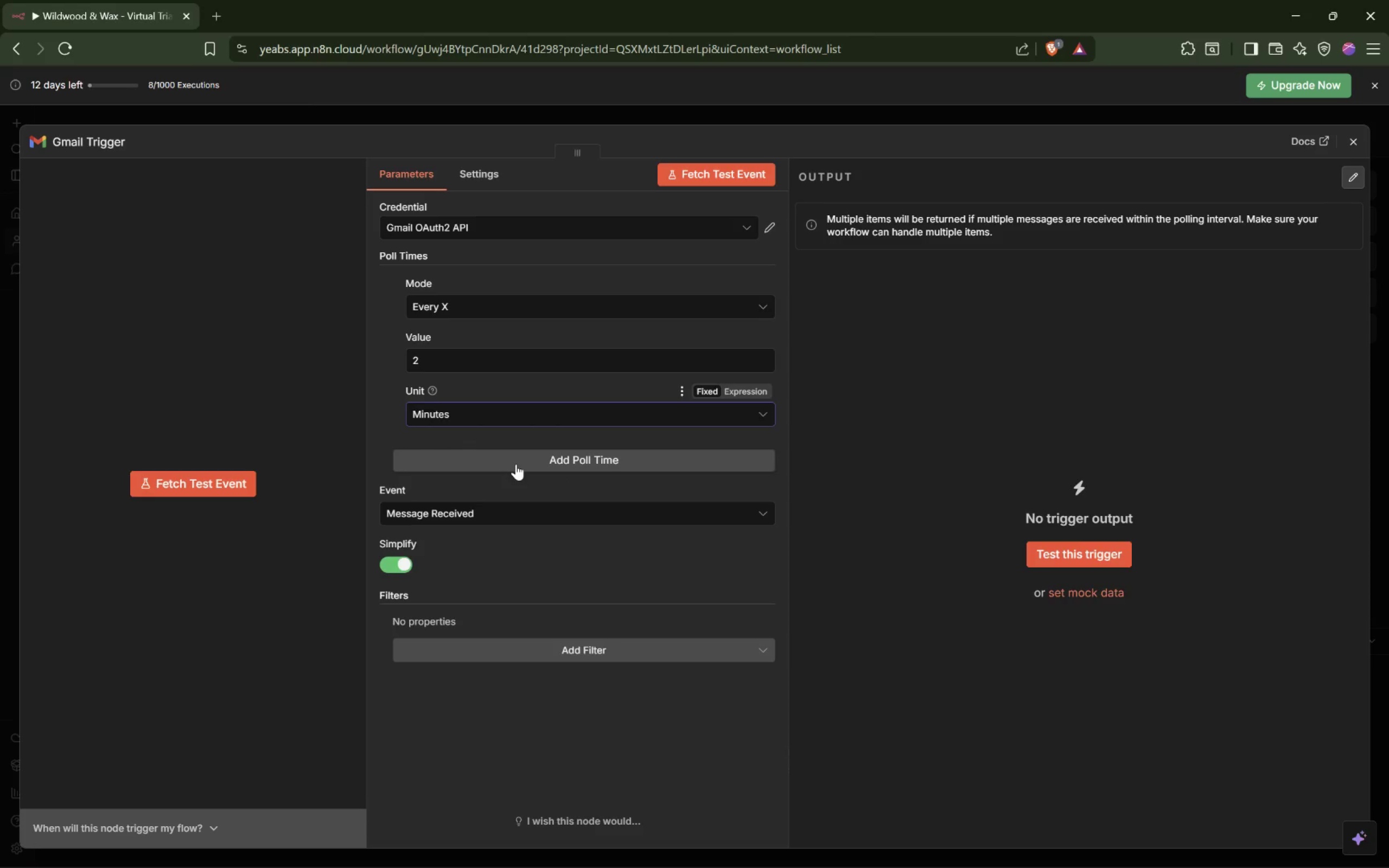 
left_click([516, 464])
 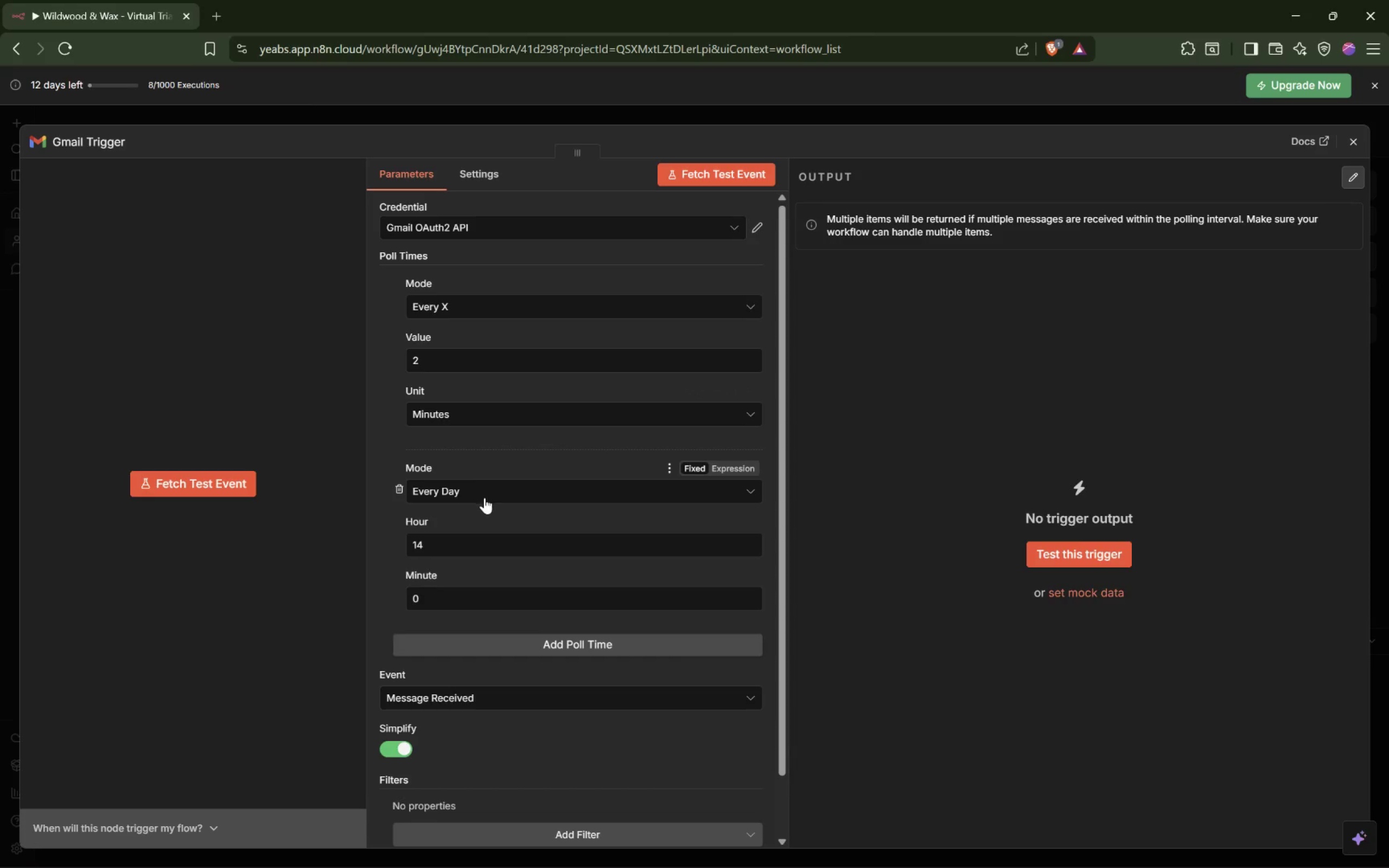 
left_click([485, 497])
 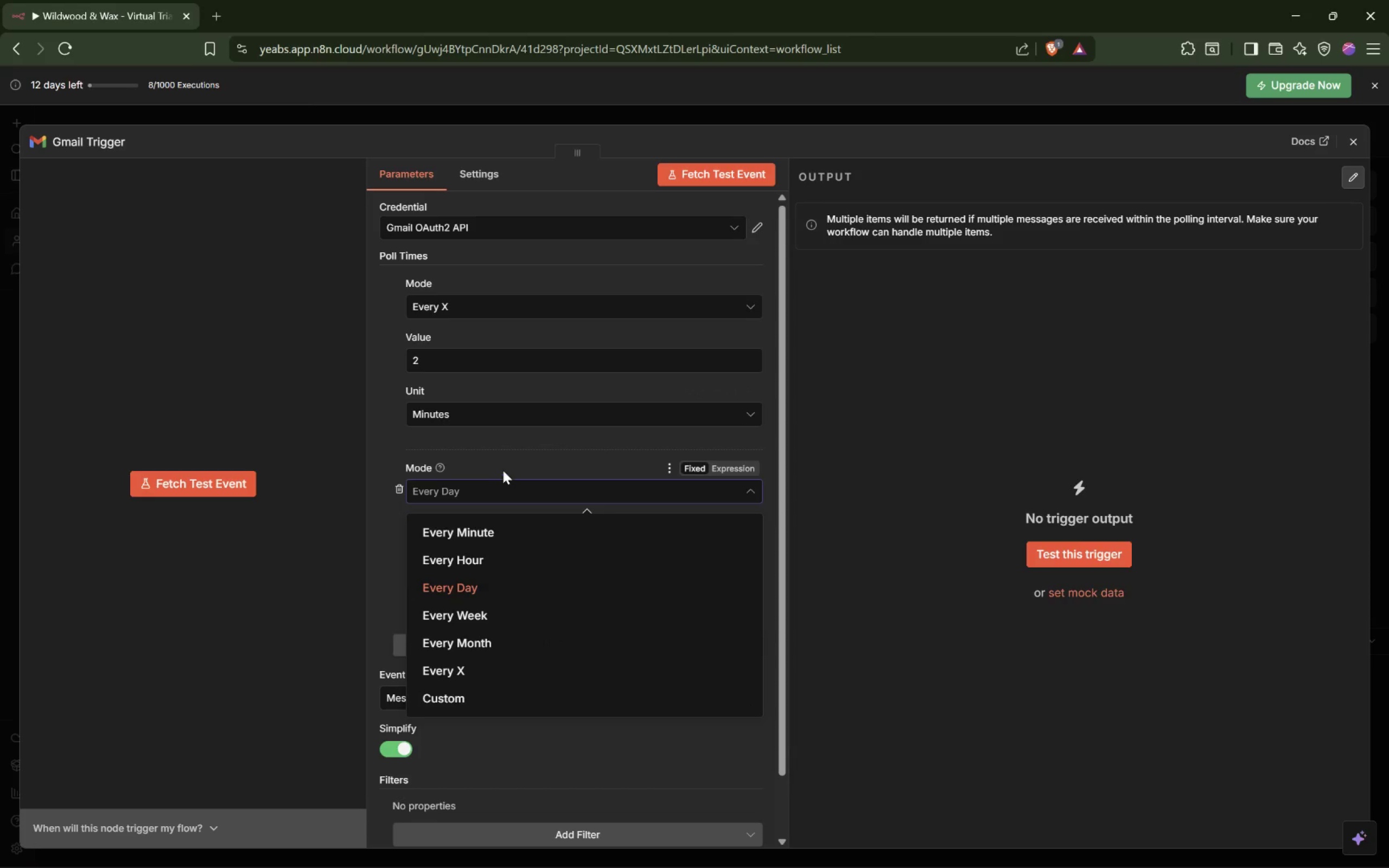 
left_click([512, 462])
 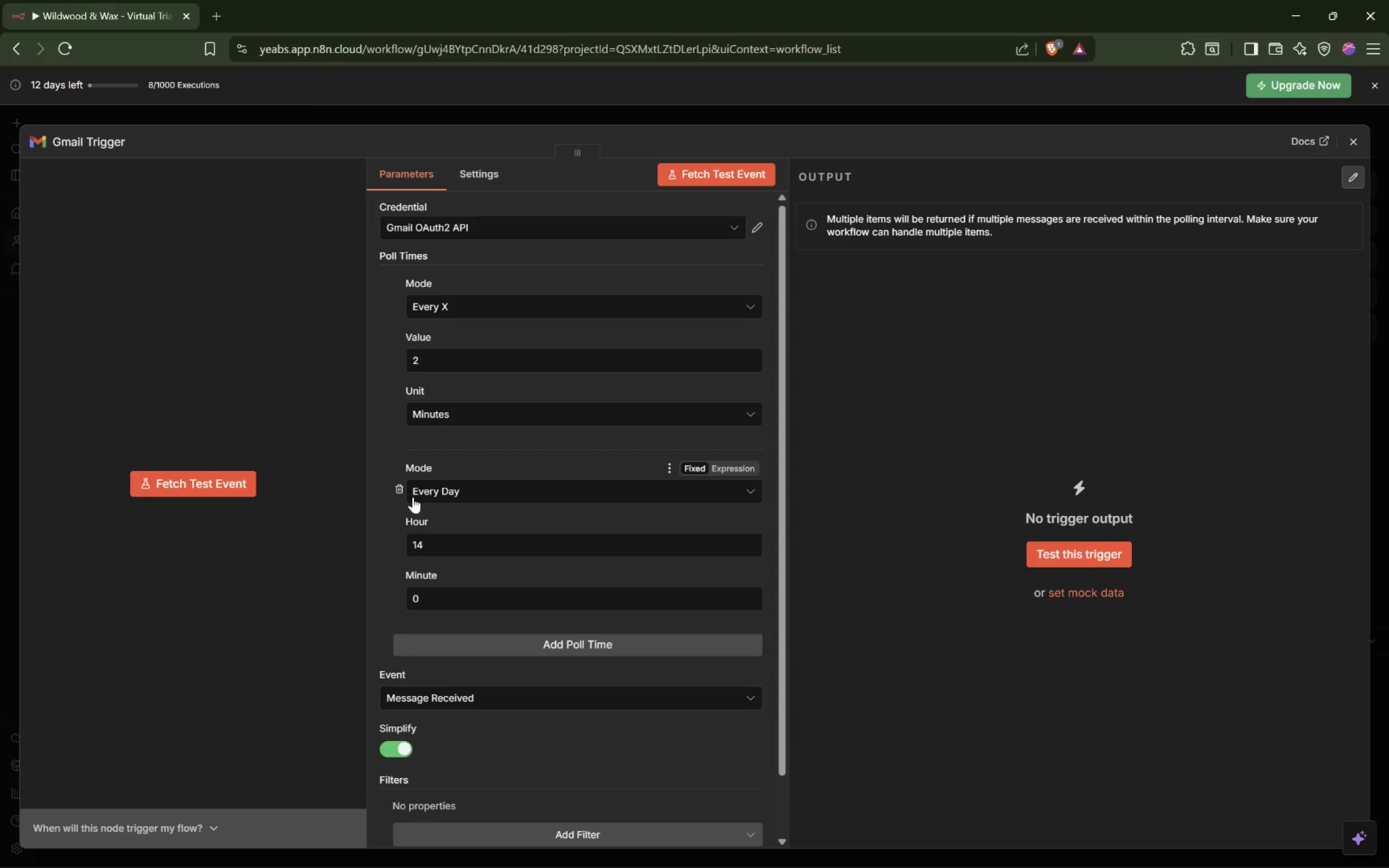 
mouse_move([419, 492])
 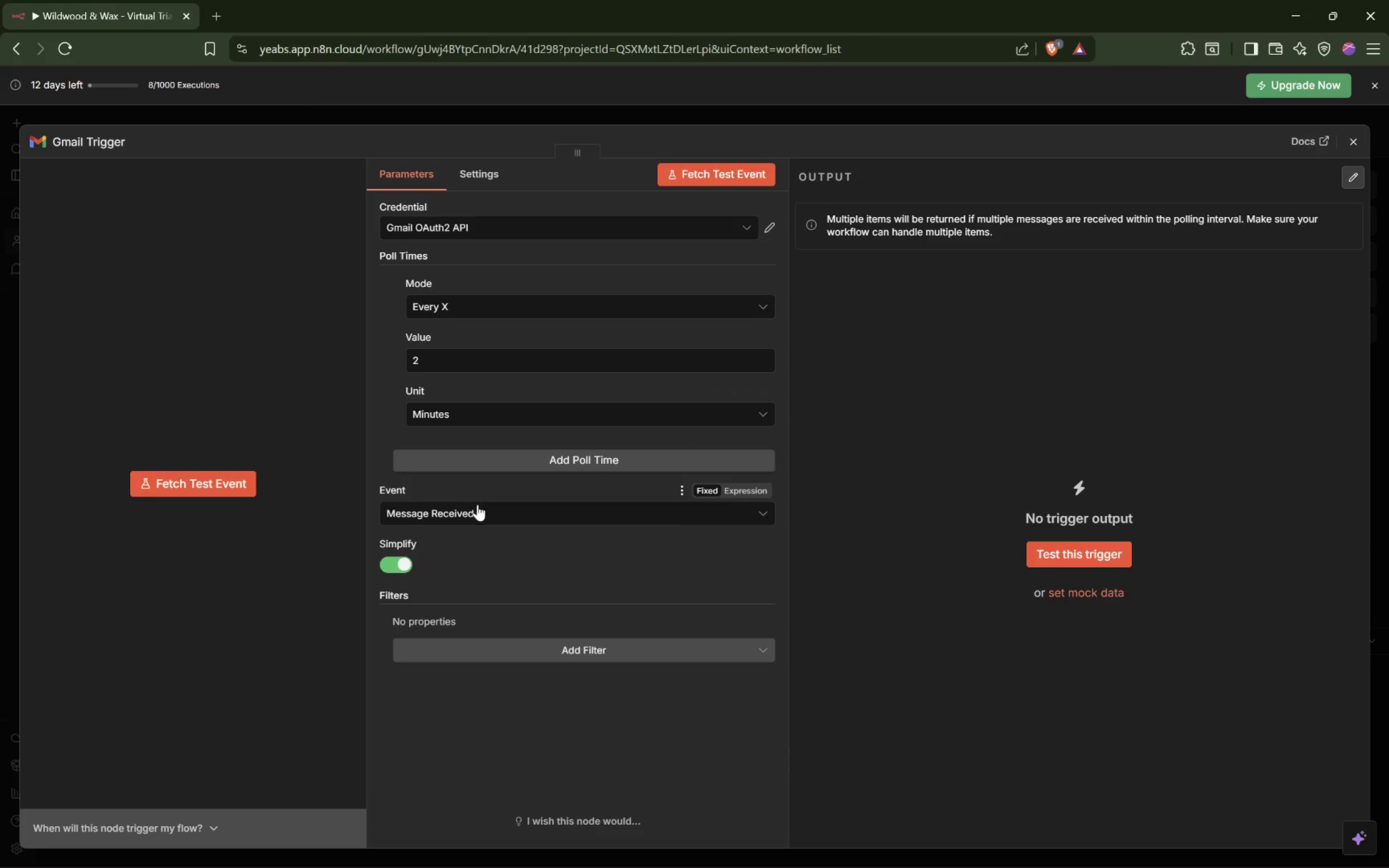 
mouse_move([479, 519])
 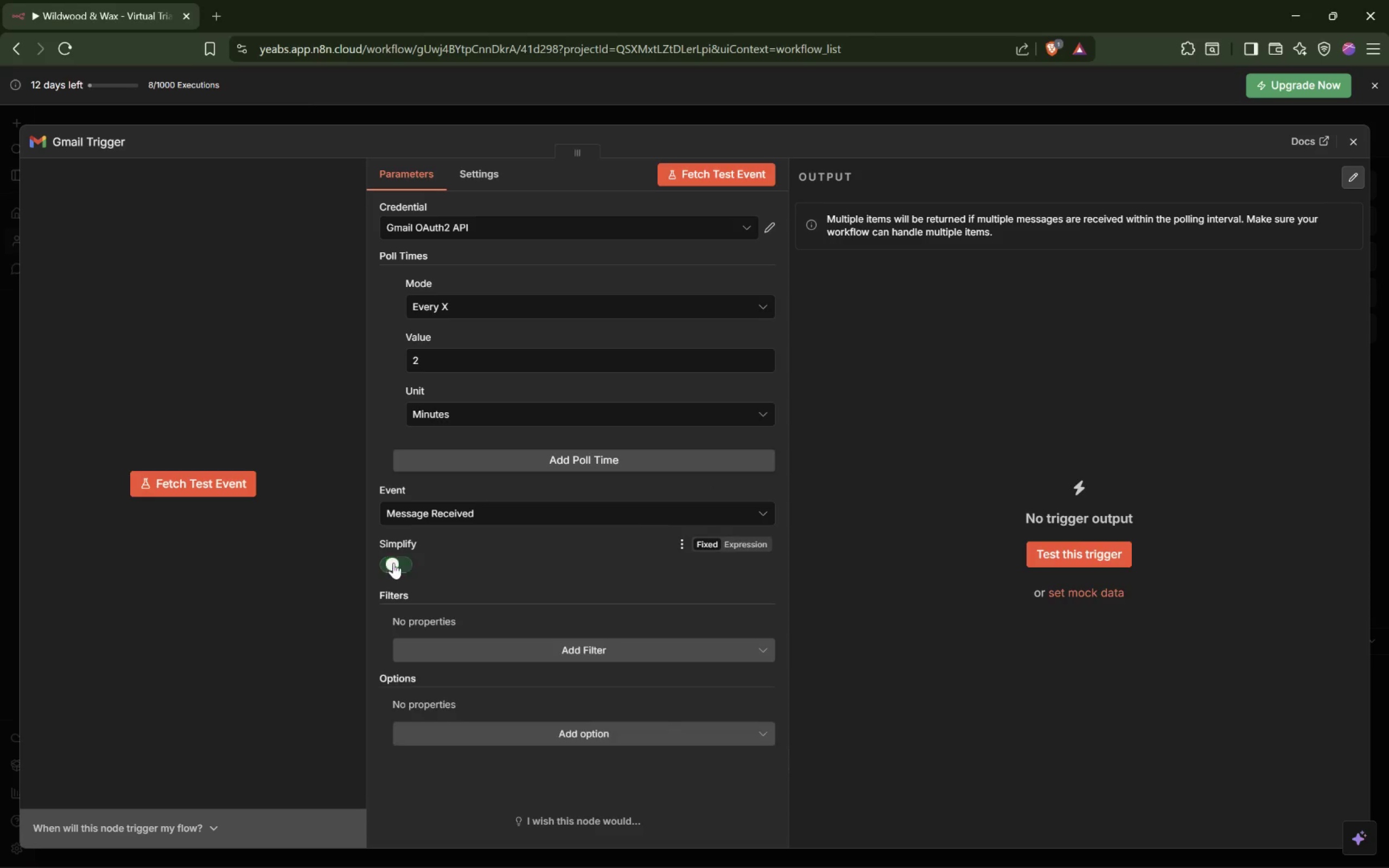 
double_click([393, 563])
 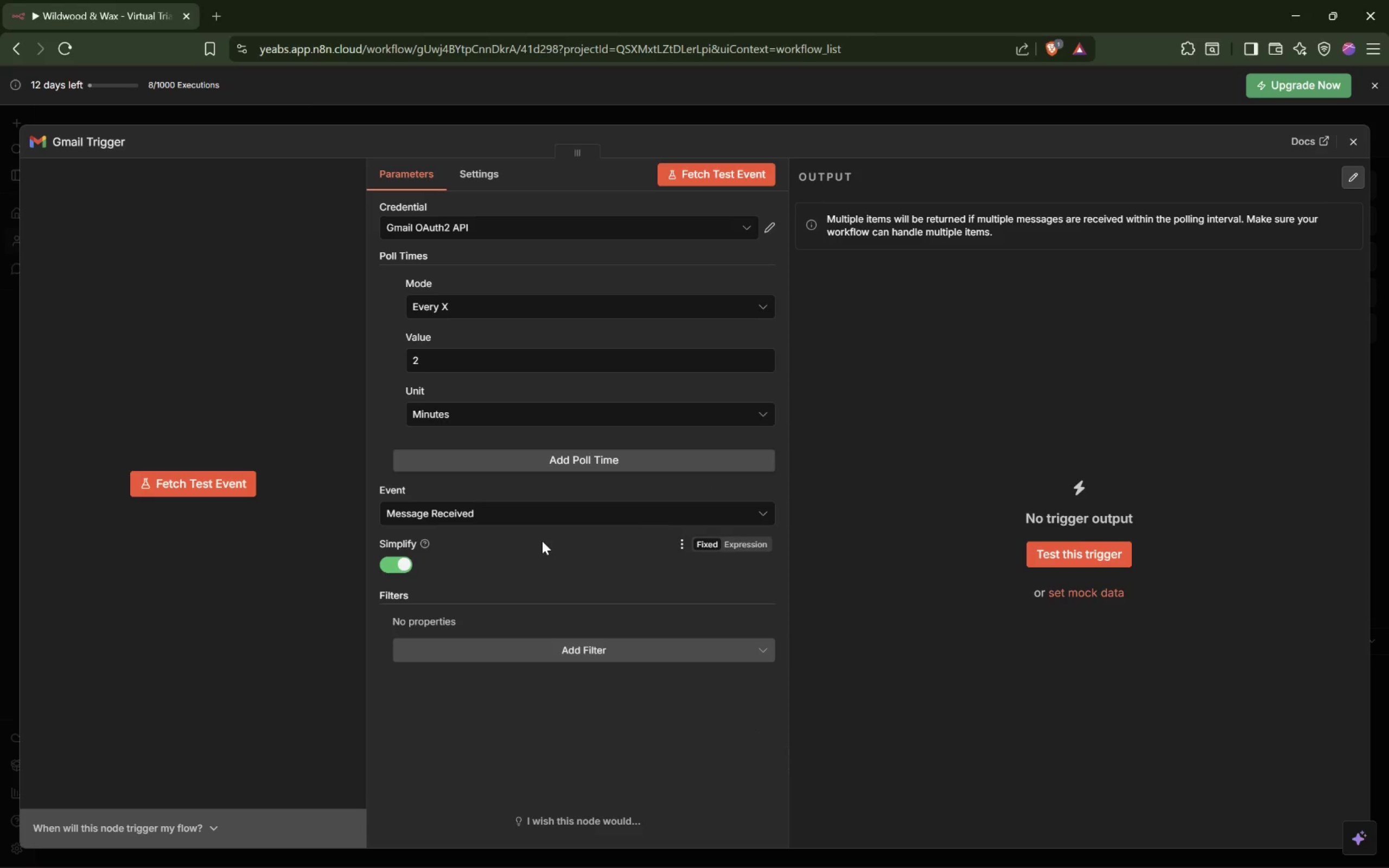 
left_click([584, 646])
 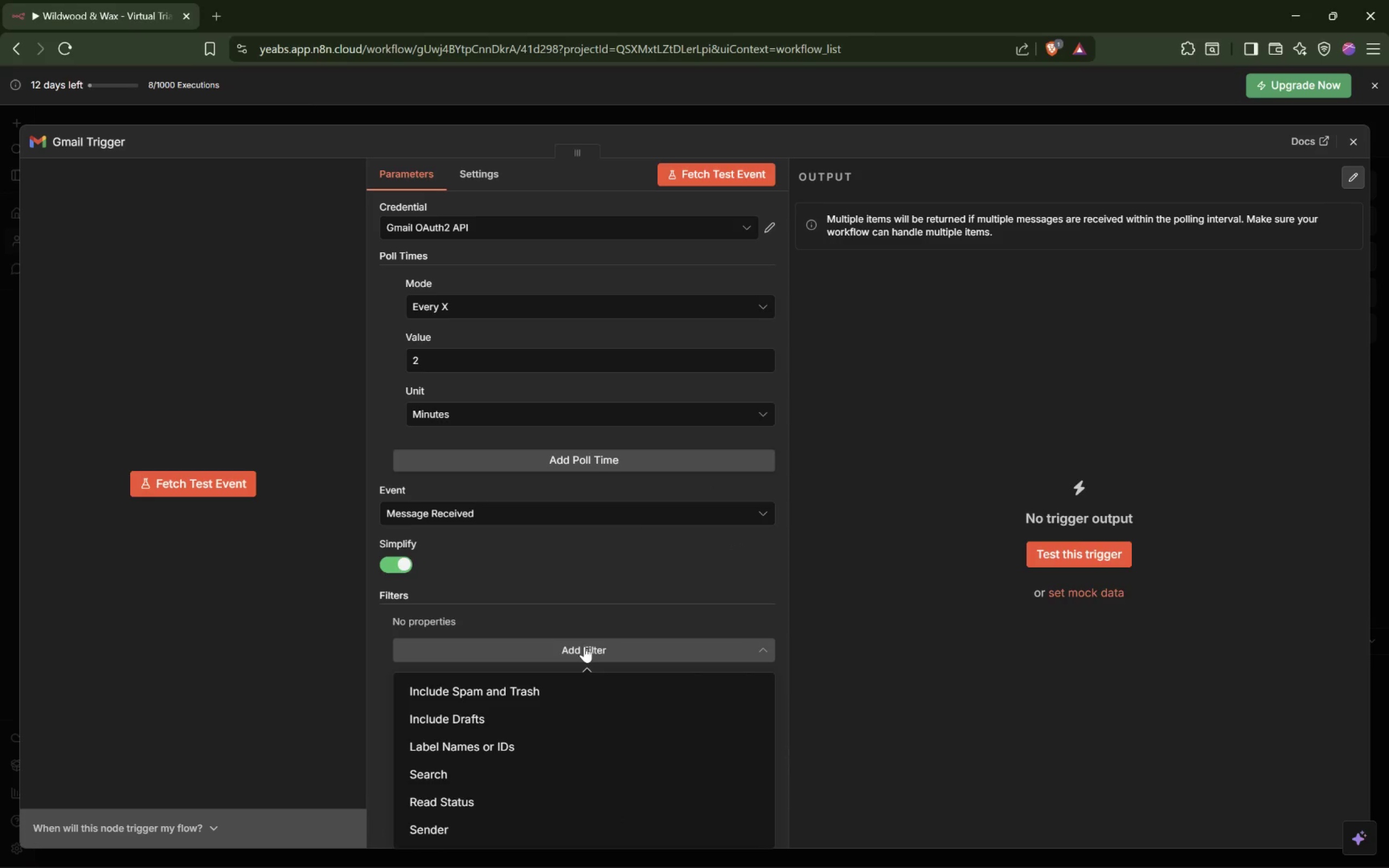 
left_click([515, 688])
 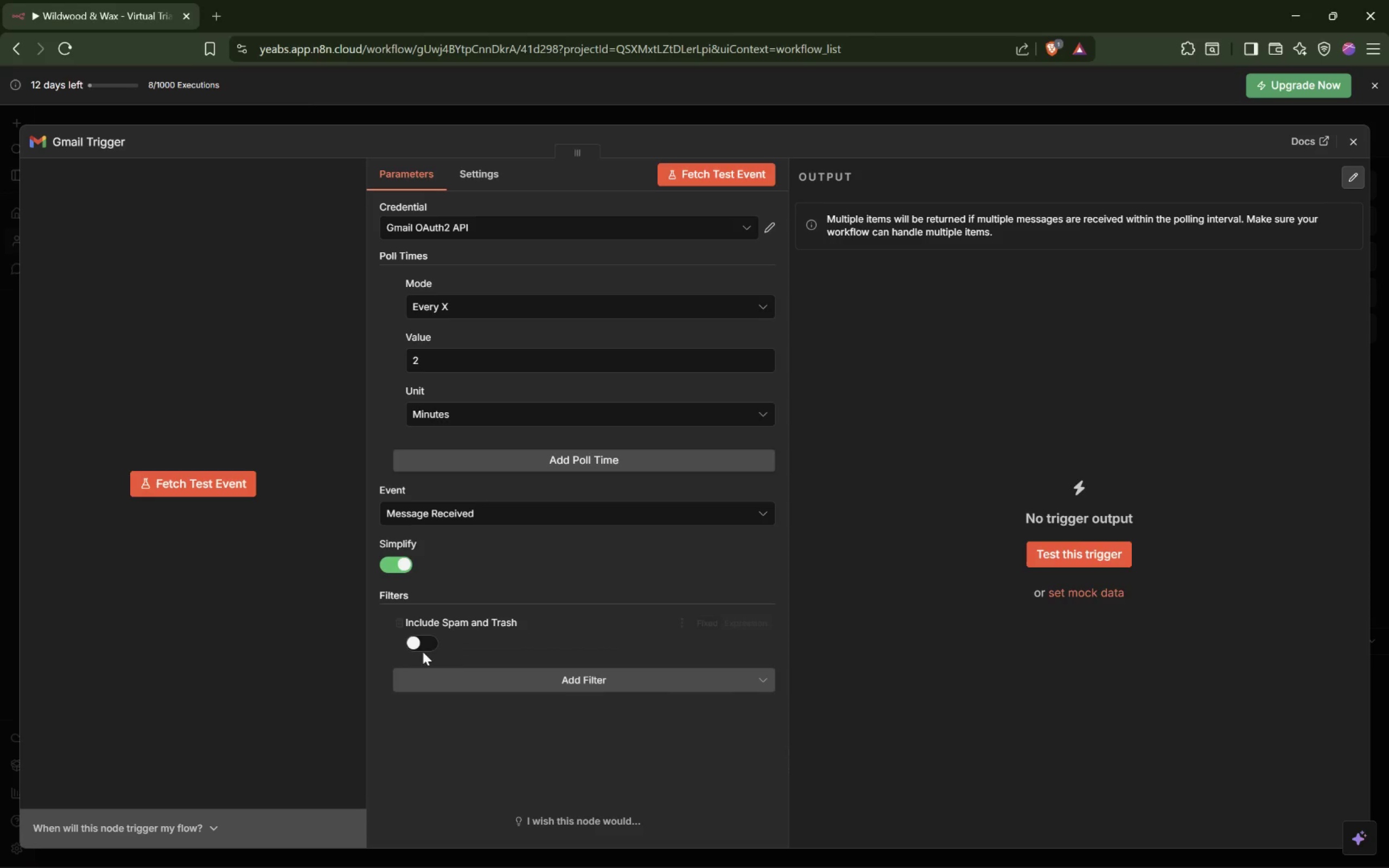 
left_click([420, 646])
 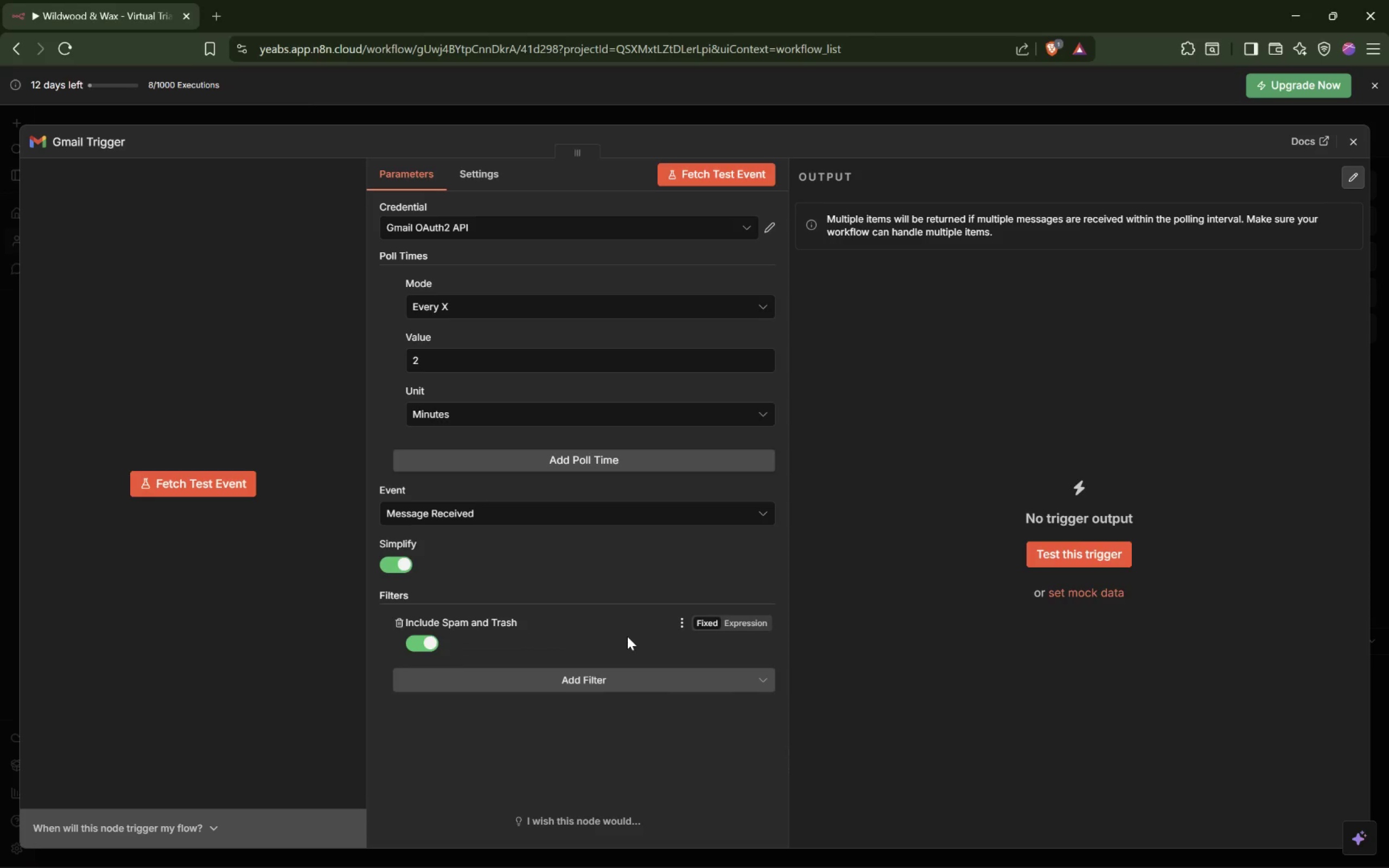 
wait(6.8)
 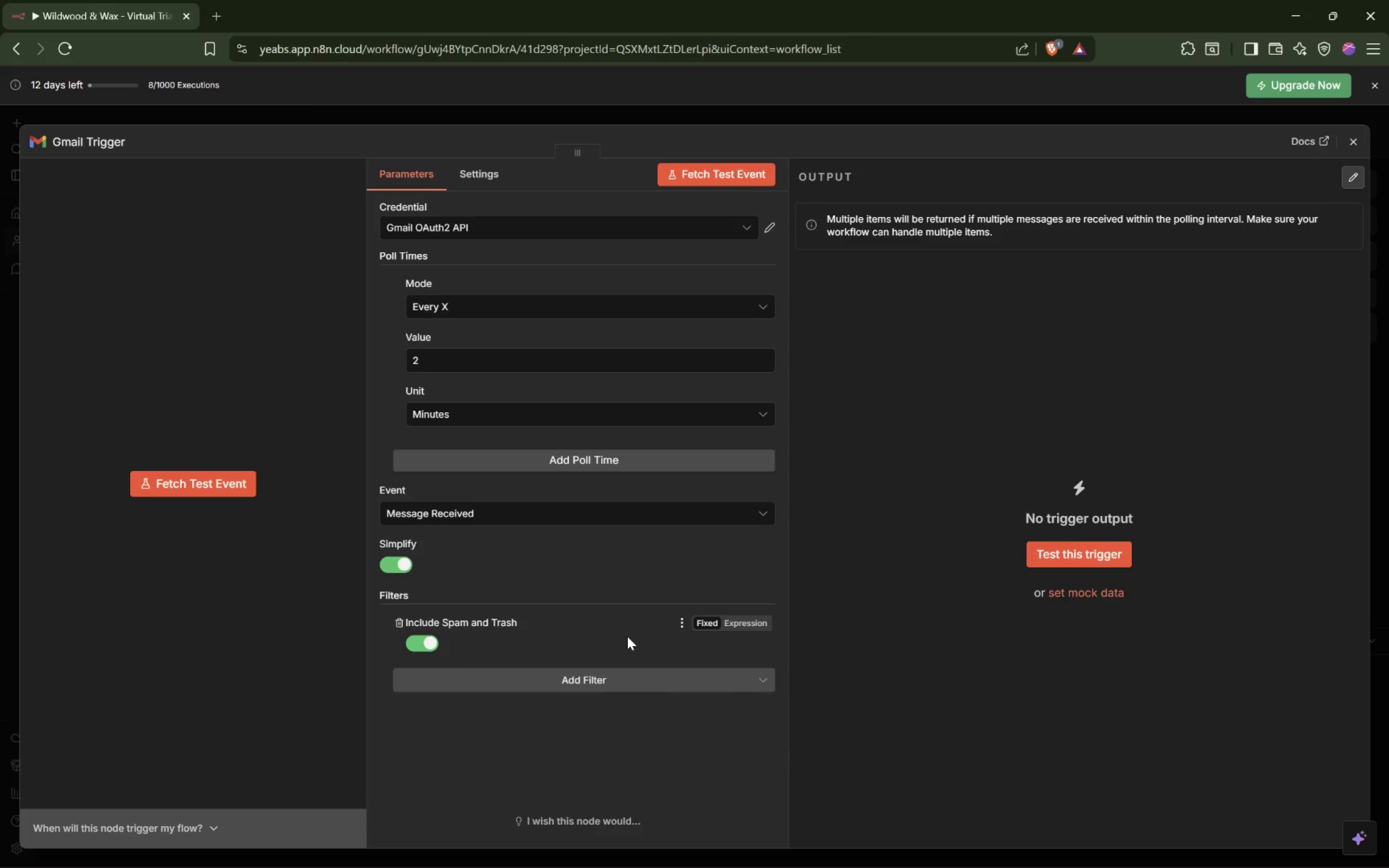 
left_click([414, 637])
 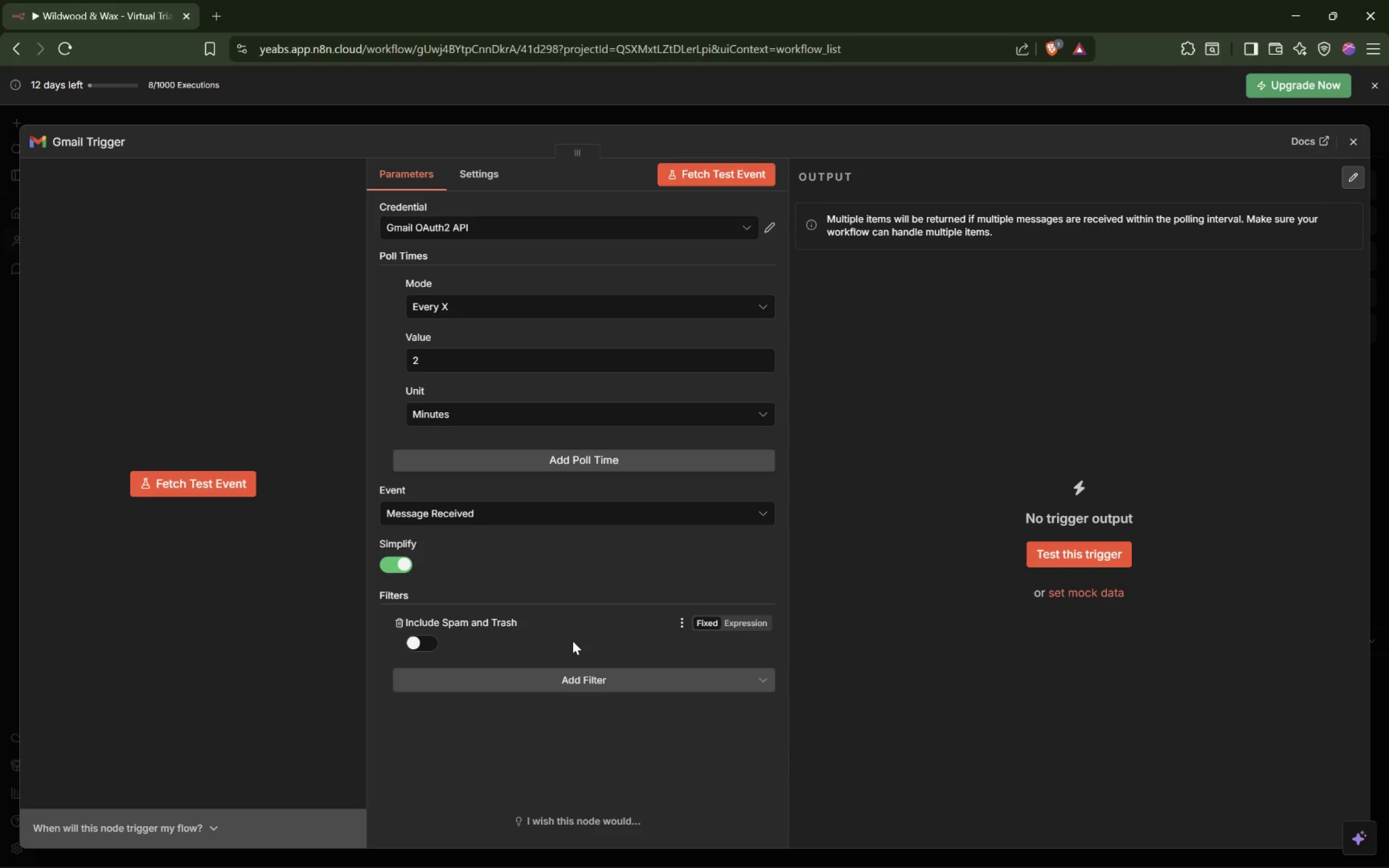 
wait(5.7)
 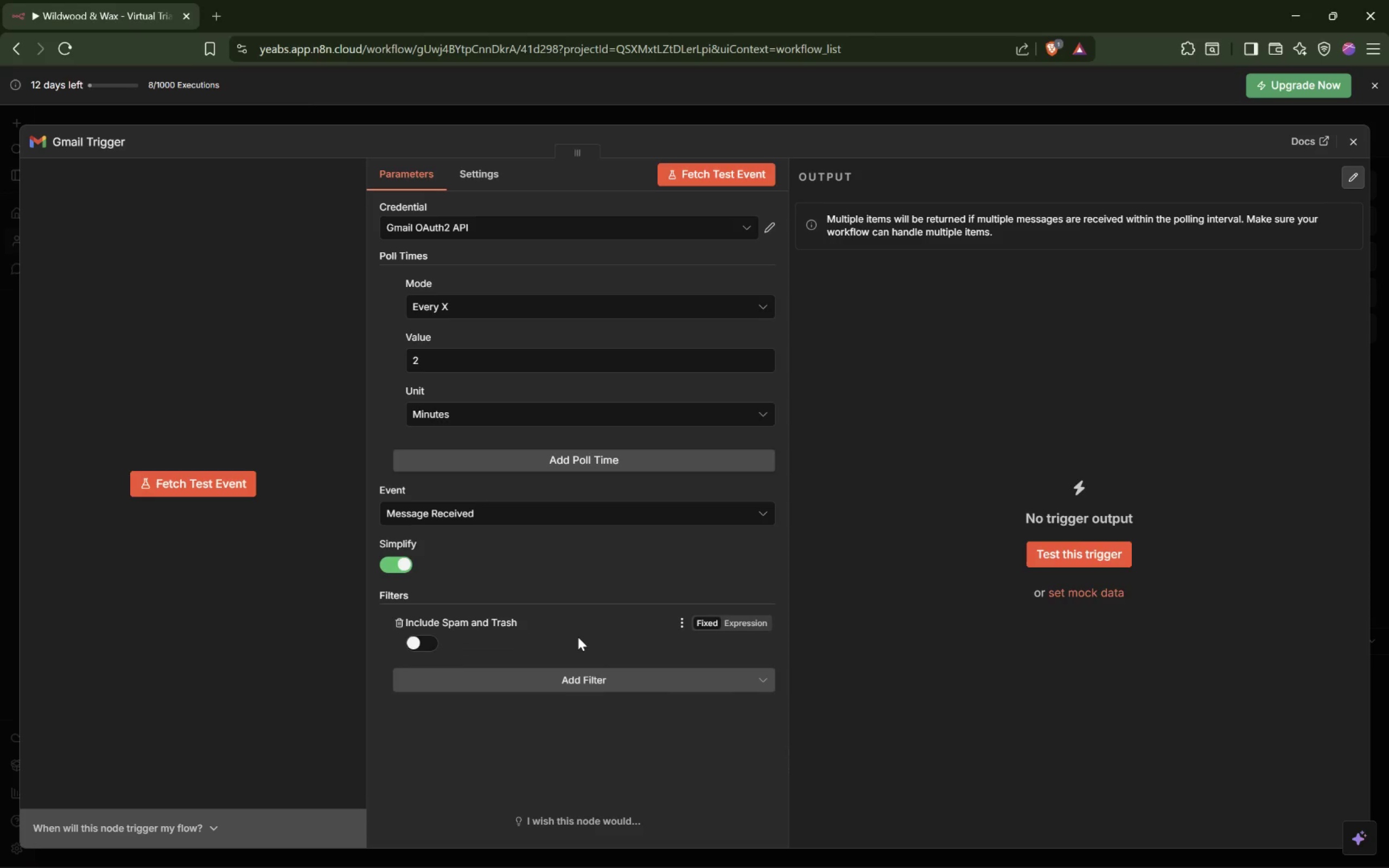 
left_click([577, 679])
 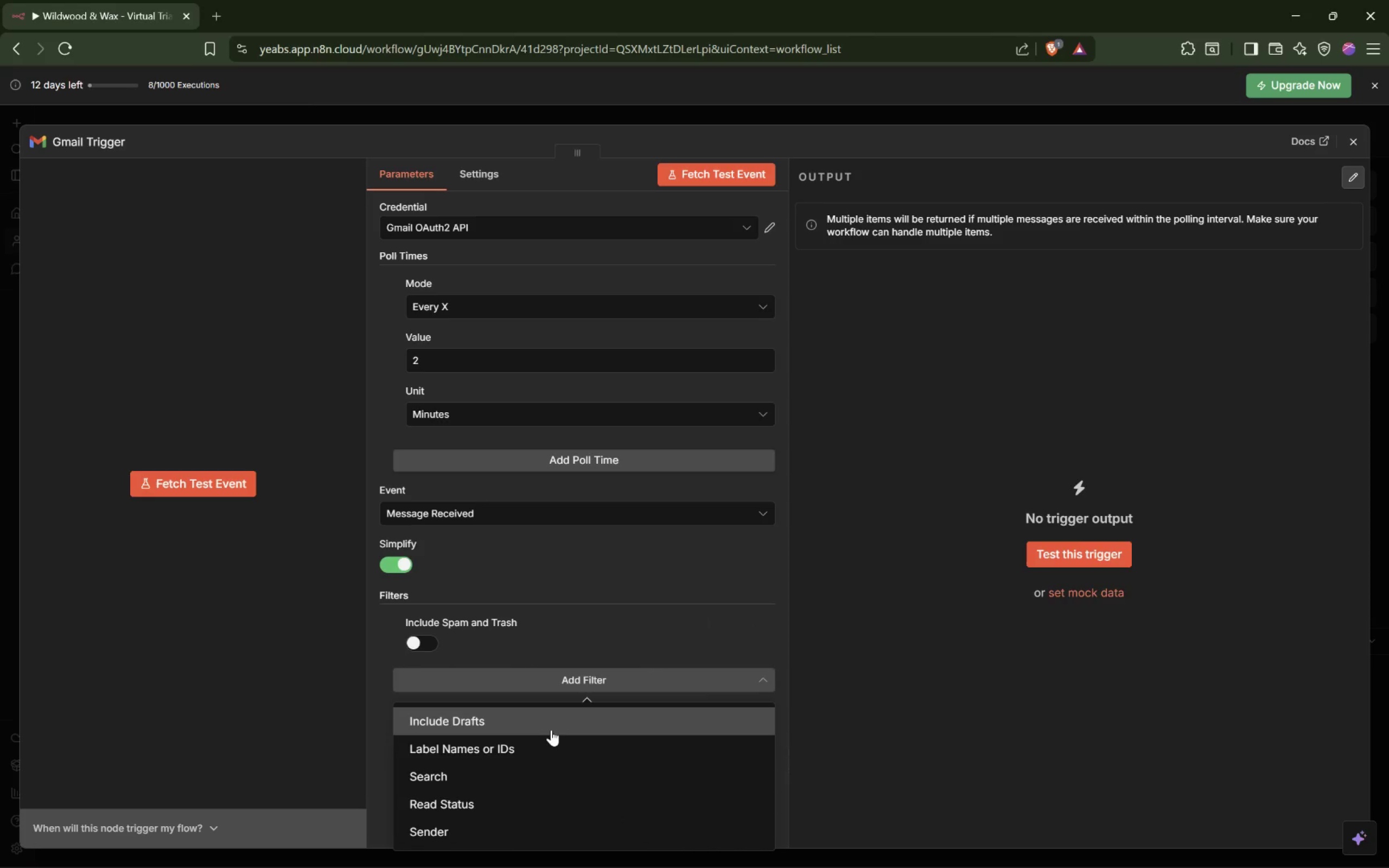 
scroll: coordinate [928, 520], scroll_direction: down, amount: 16.0
 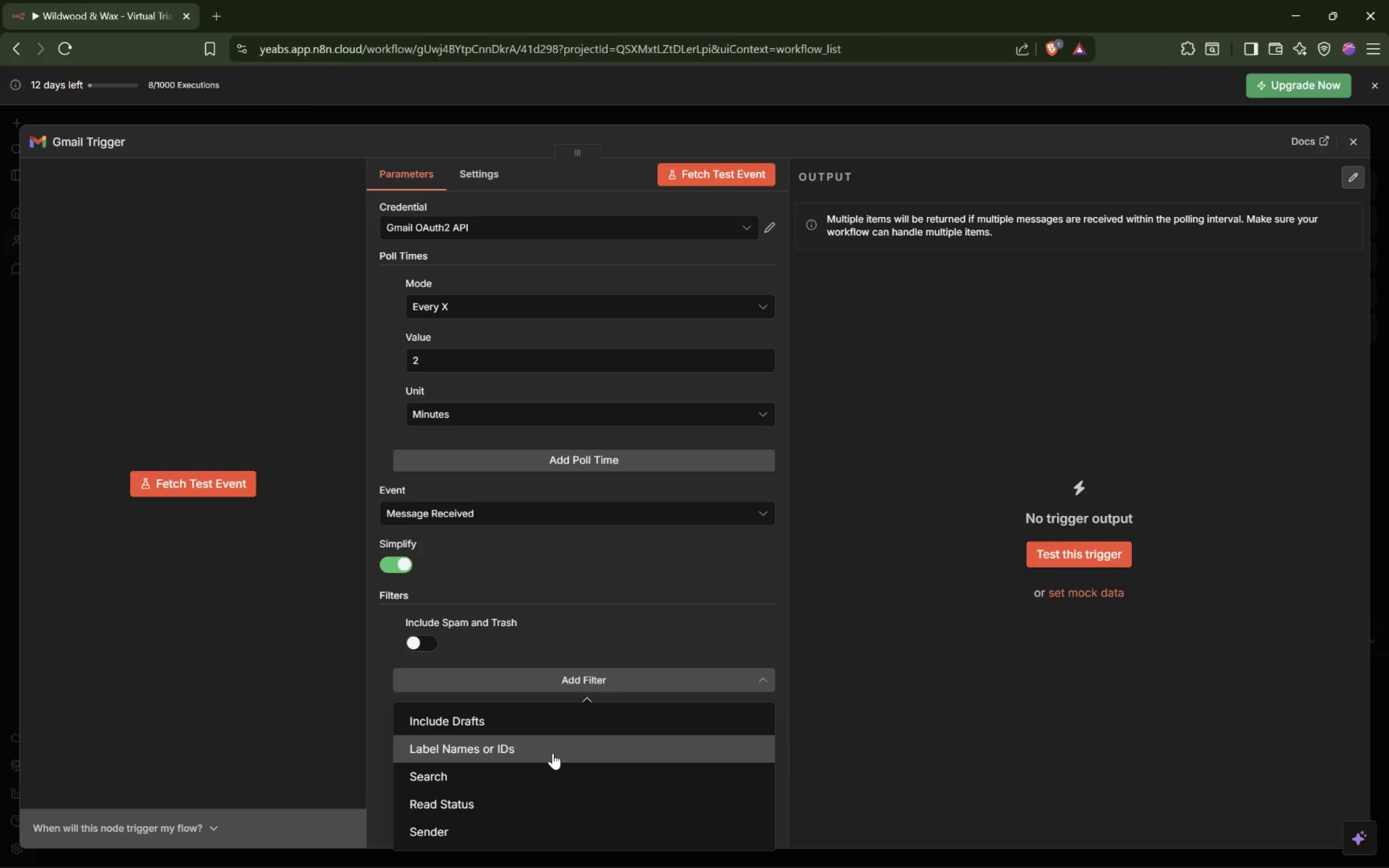 
wait(11.95)
 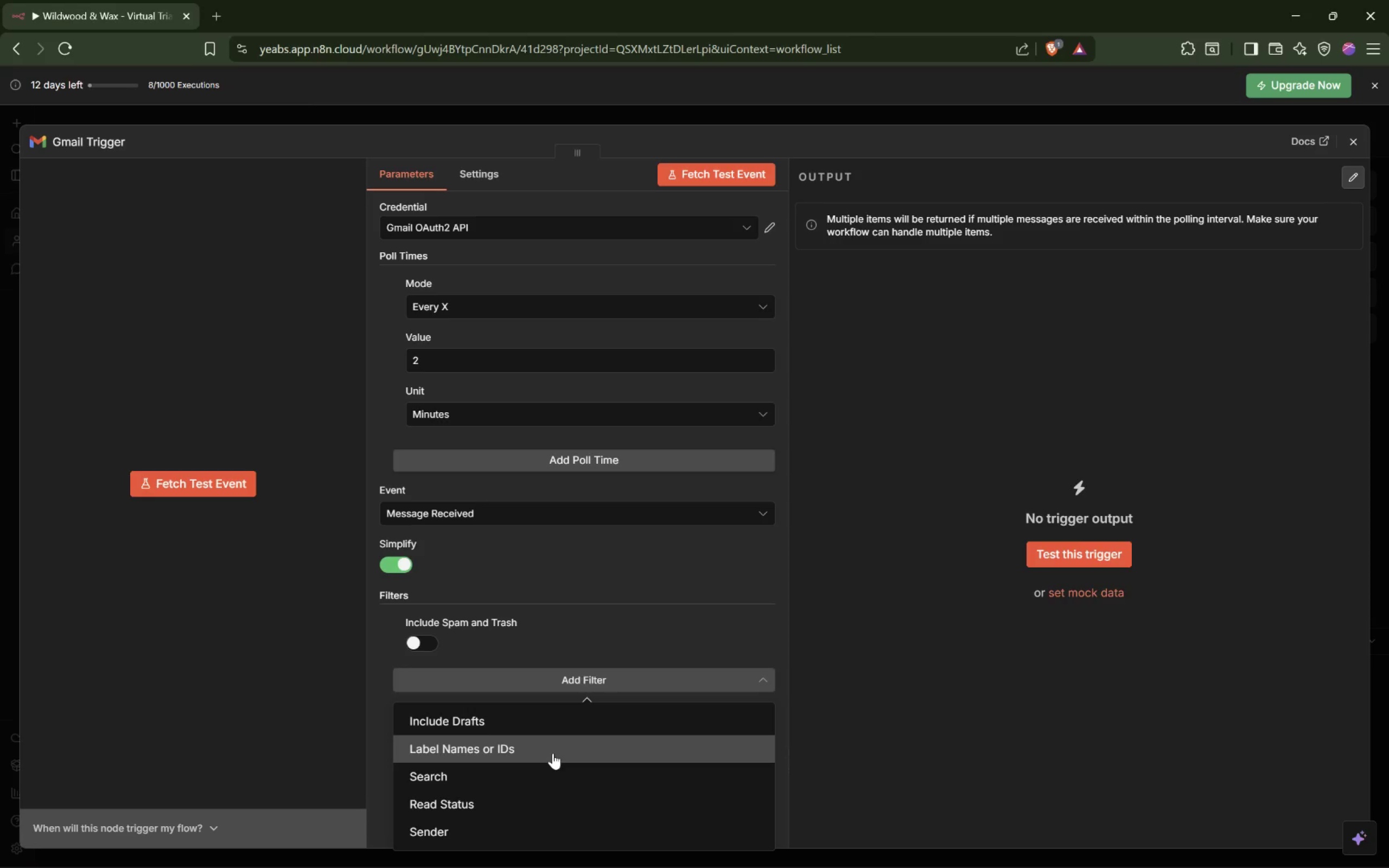 
left_click([578, 679])
 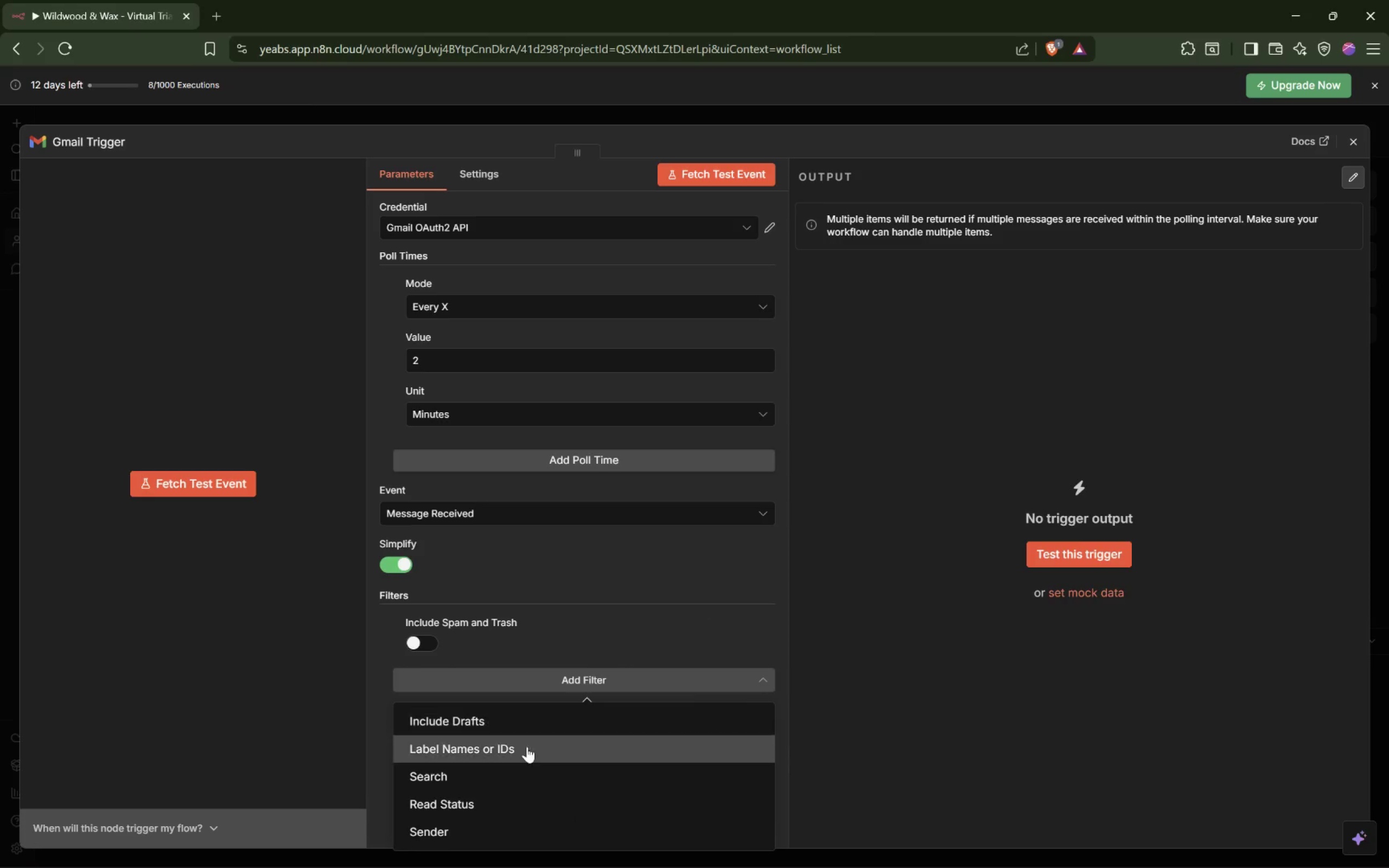 
left_click([503, 765])
 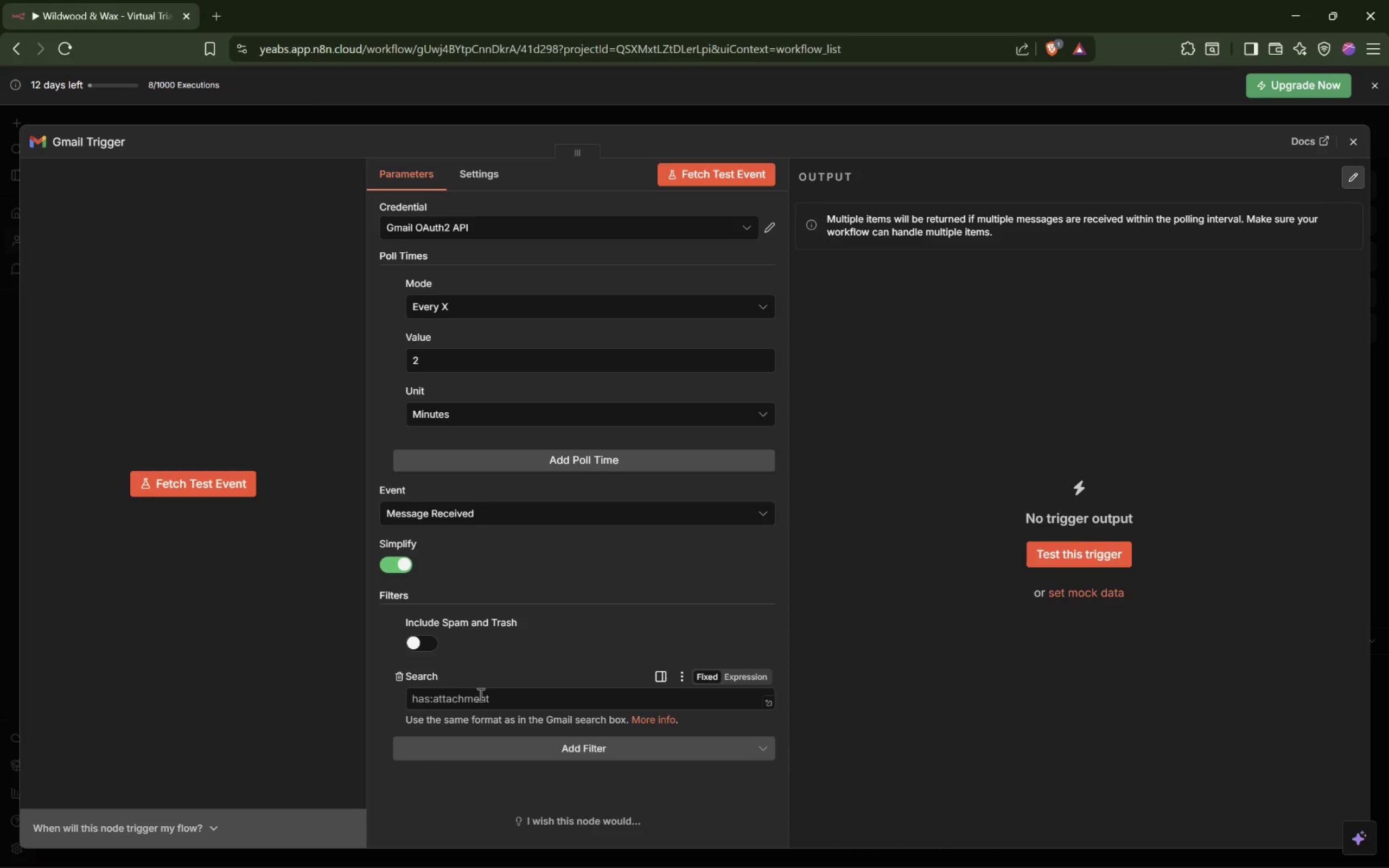 
left_click([486, 695])
 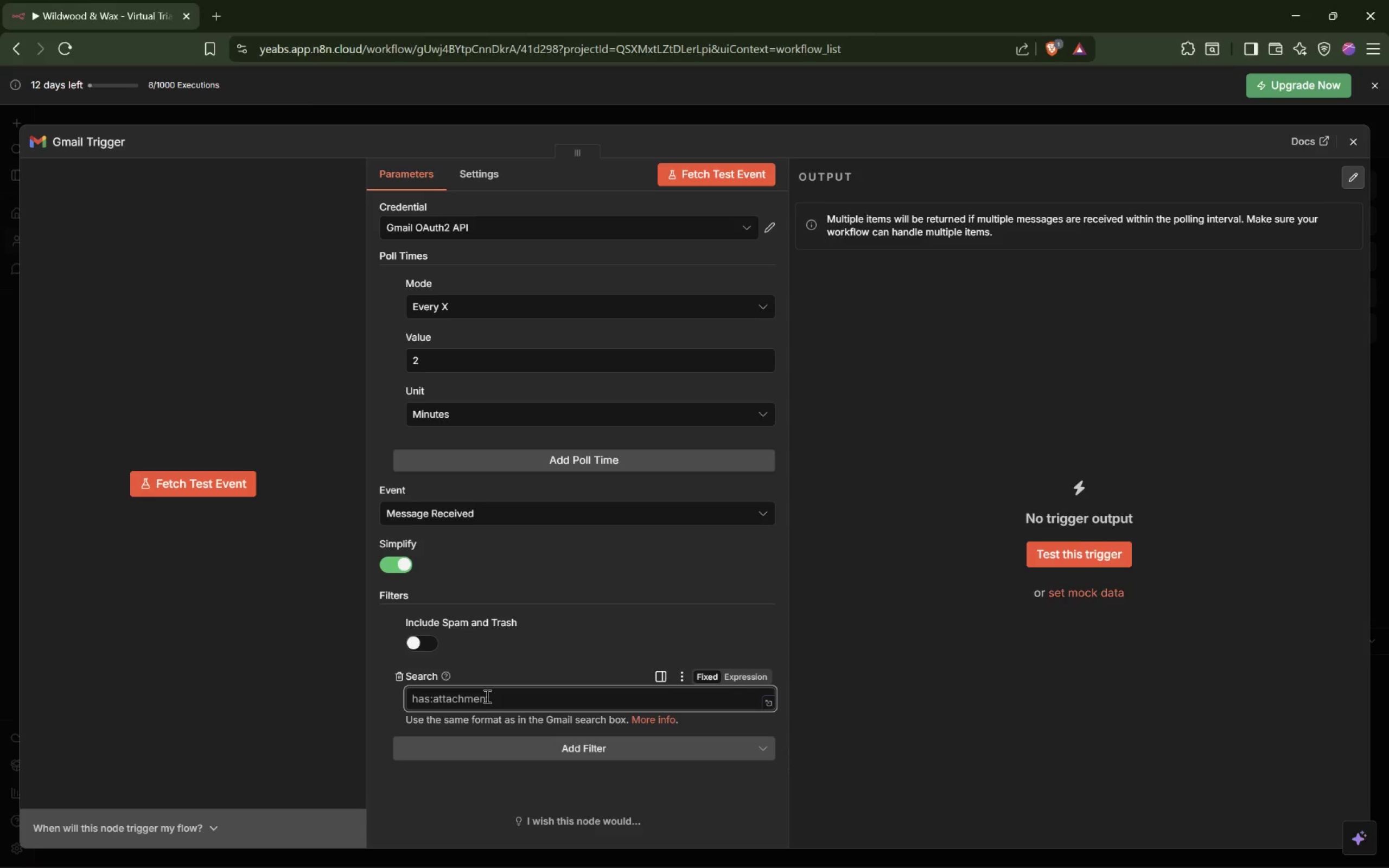 
type(-)
key(Backspace)
type(from: (support@wildwoodandwax.com)
 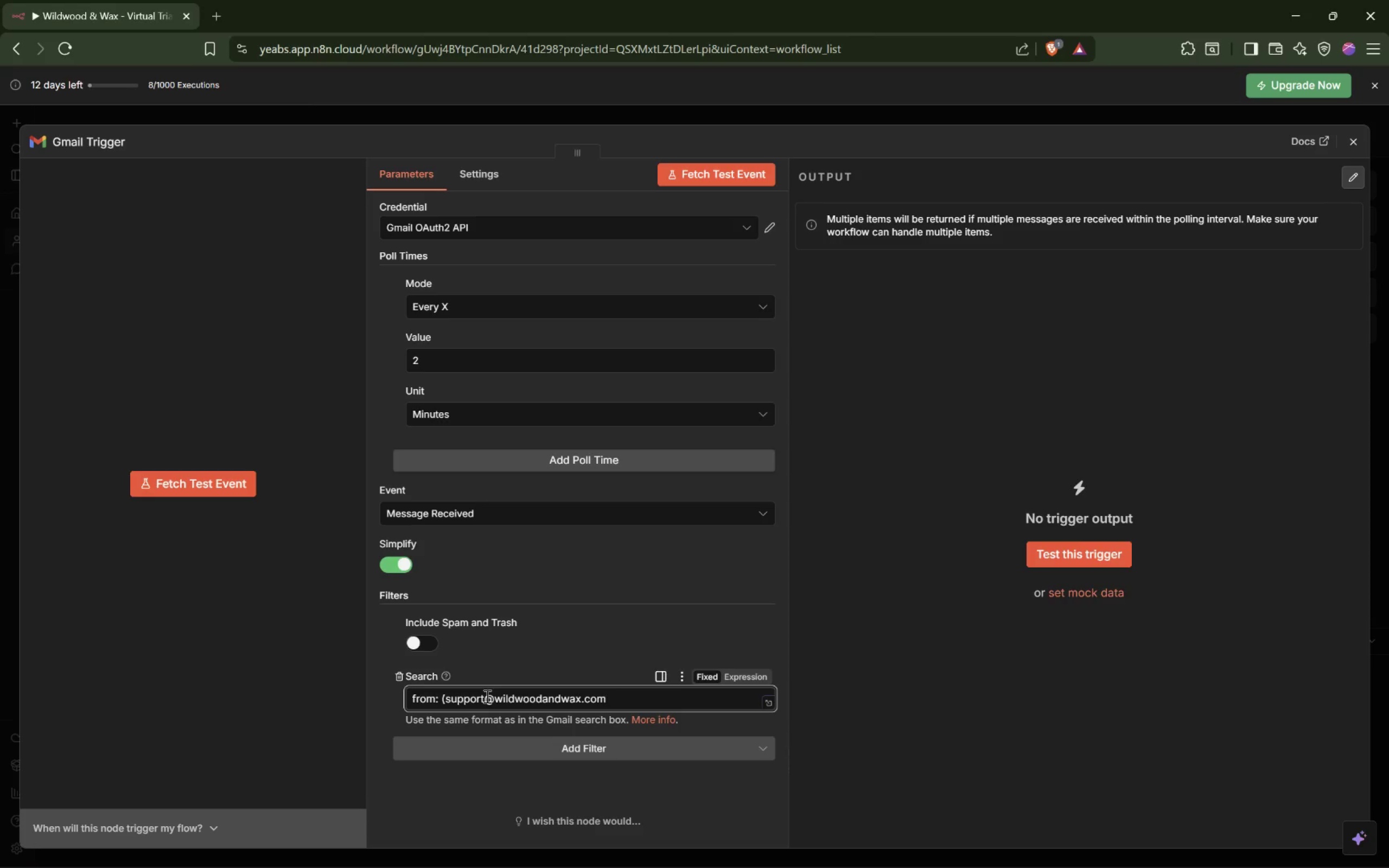 
wait(10.55)
 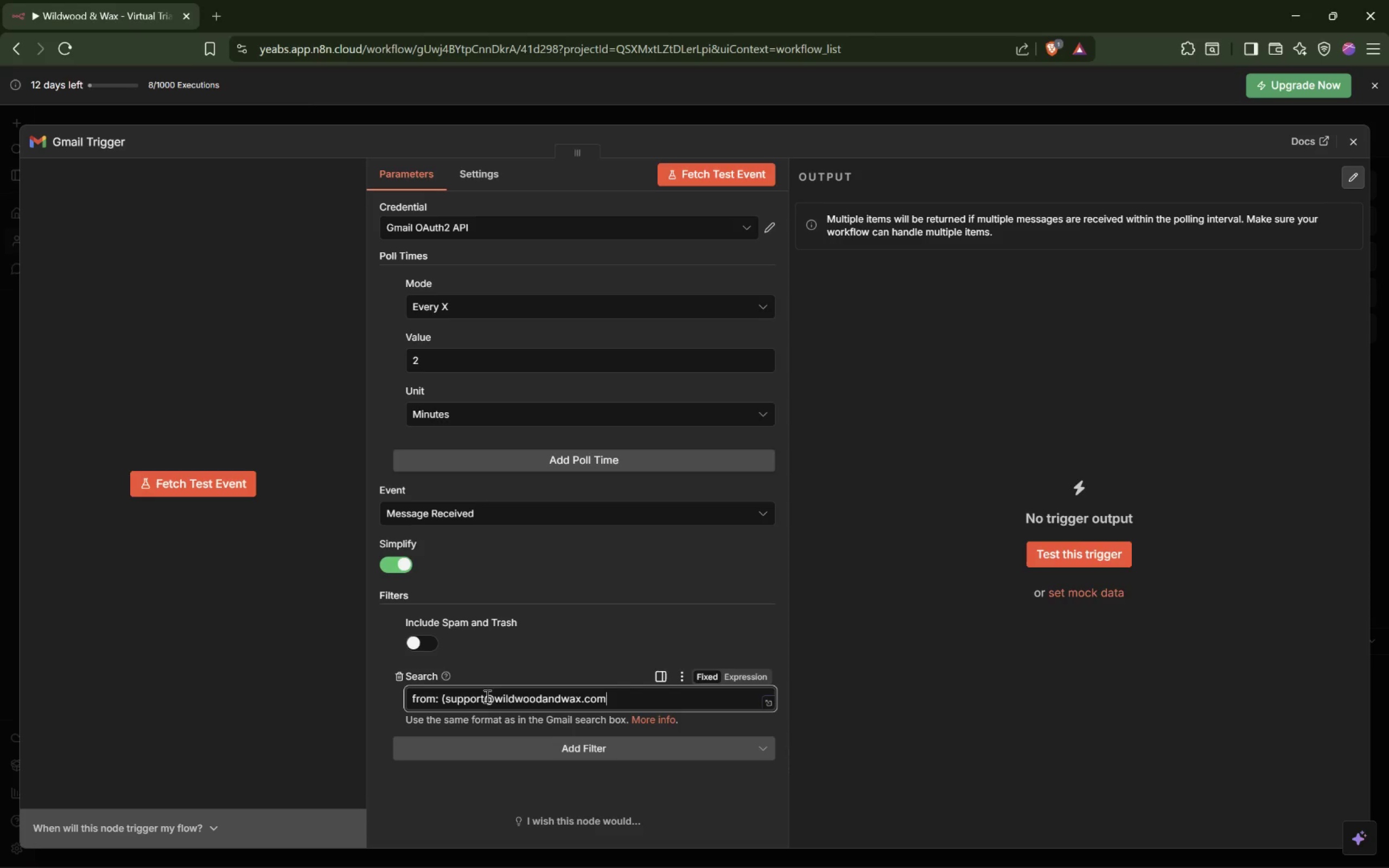 
key(Shift+0)
 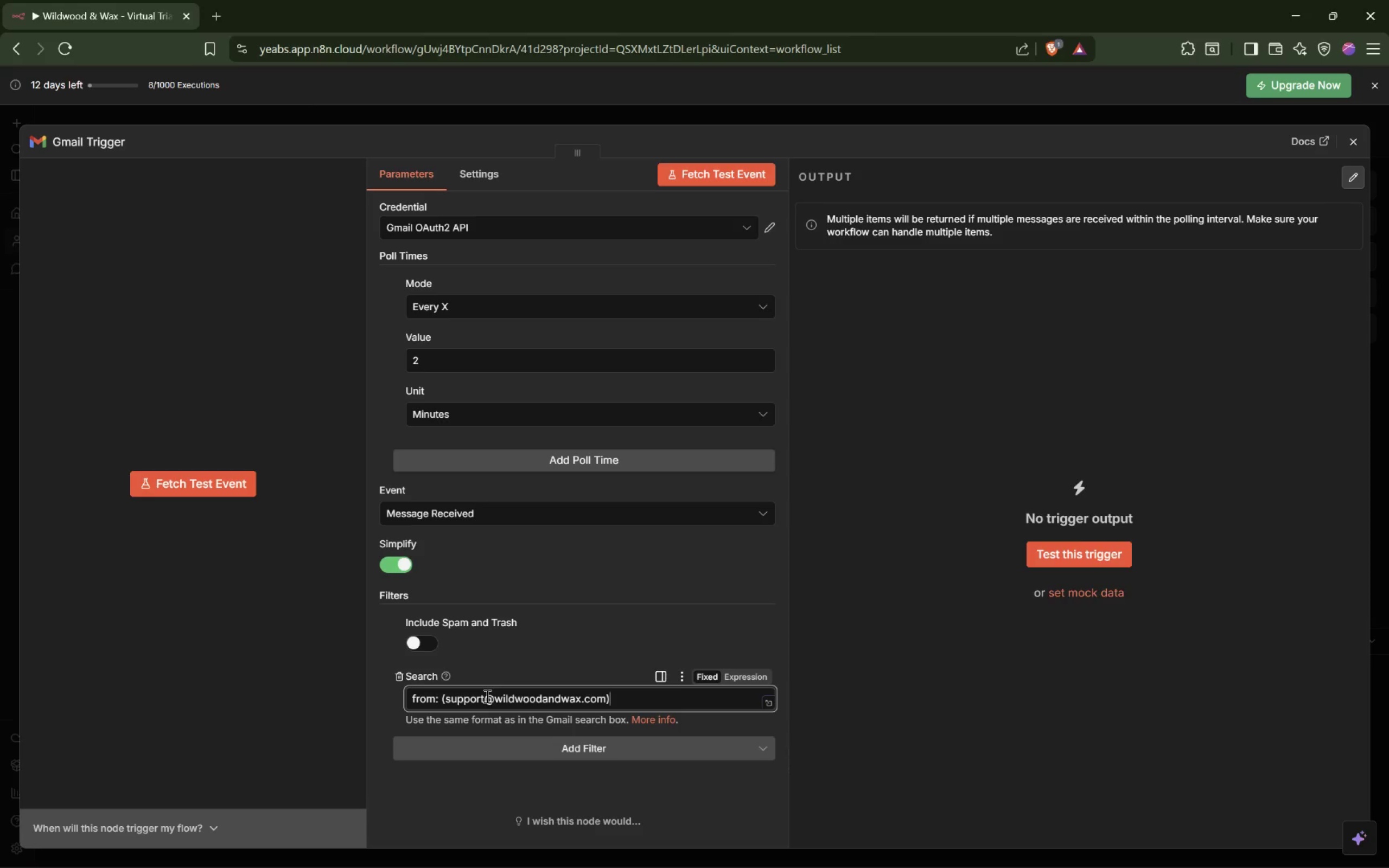 
key(Backspace)
 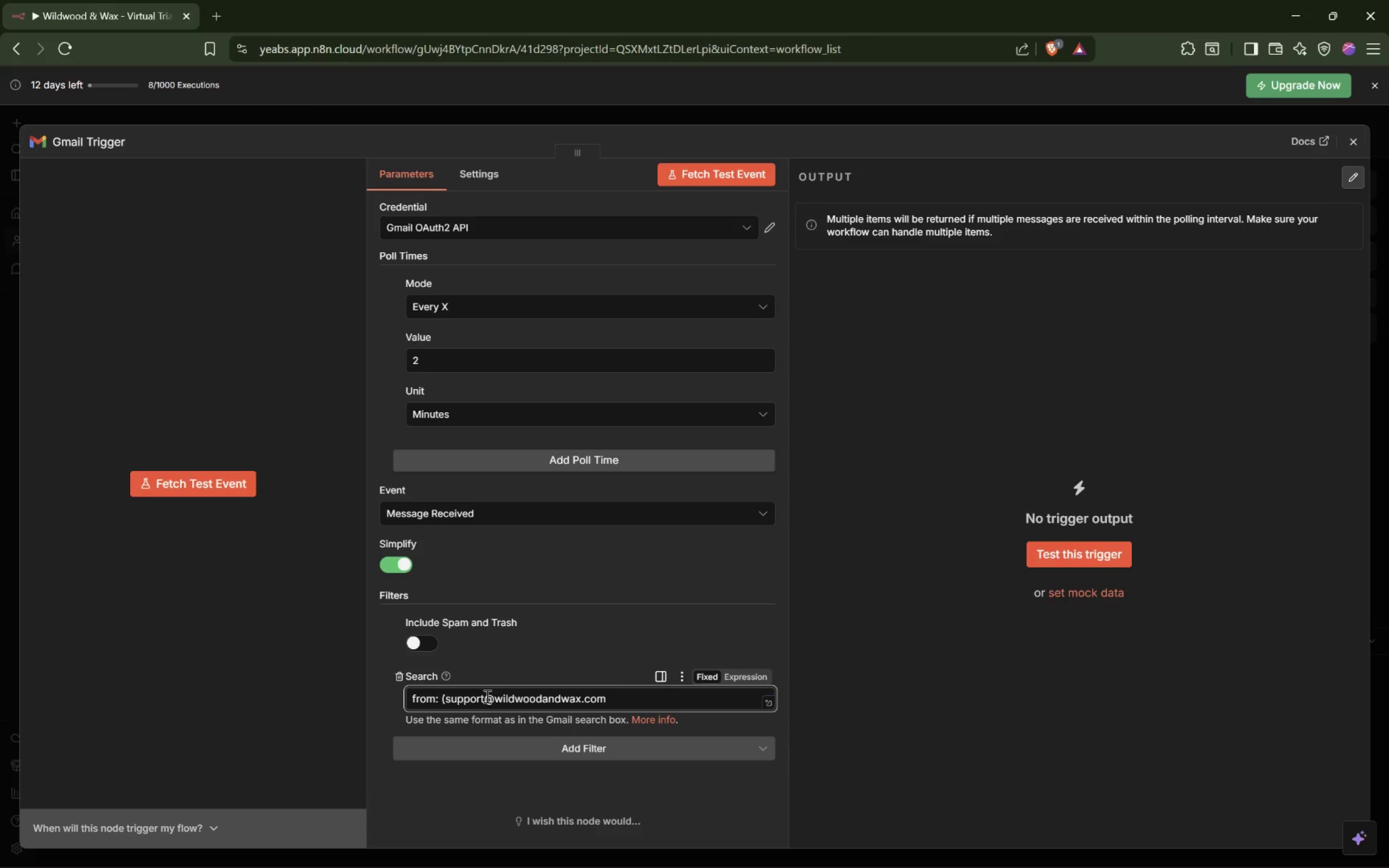 
key(Shift+0)
 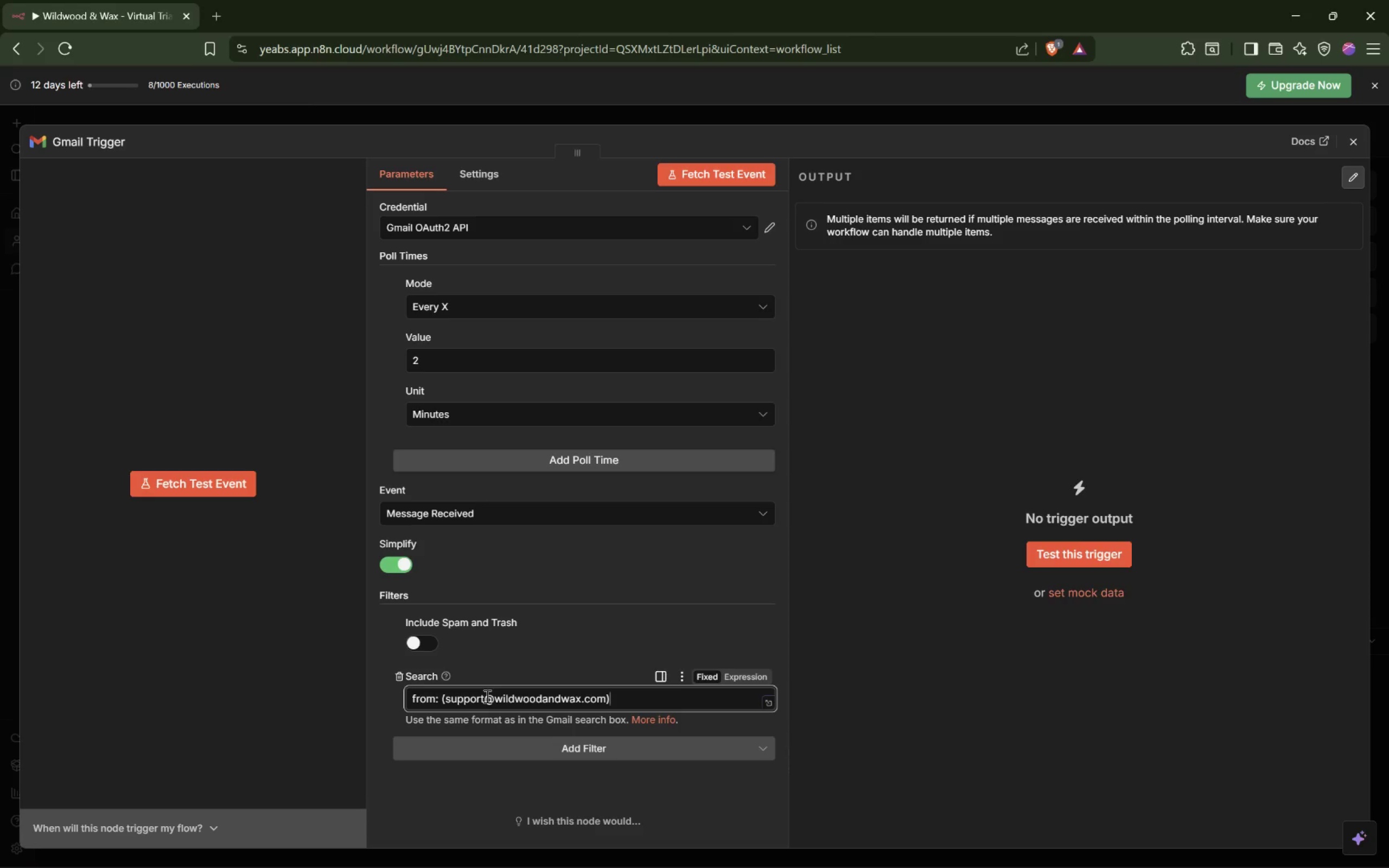 
wait(11.34)
 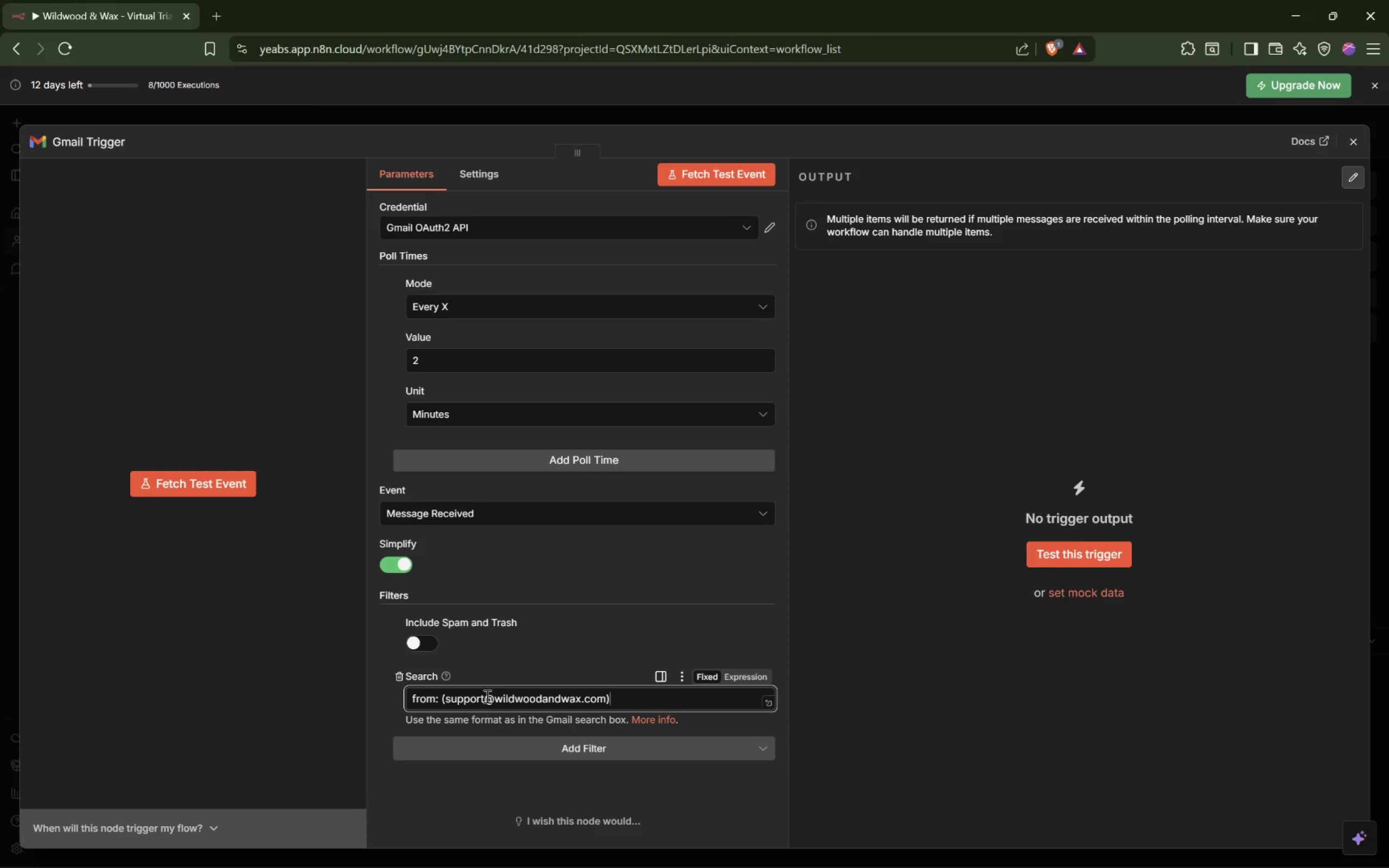 
type( label:)
 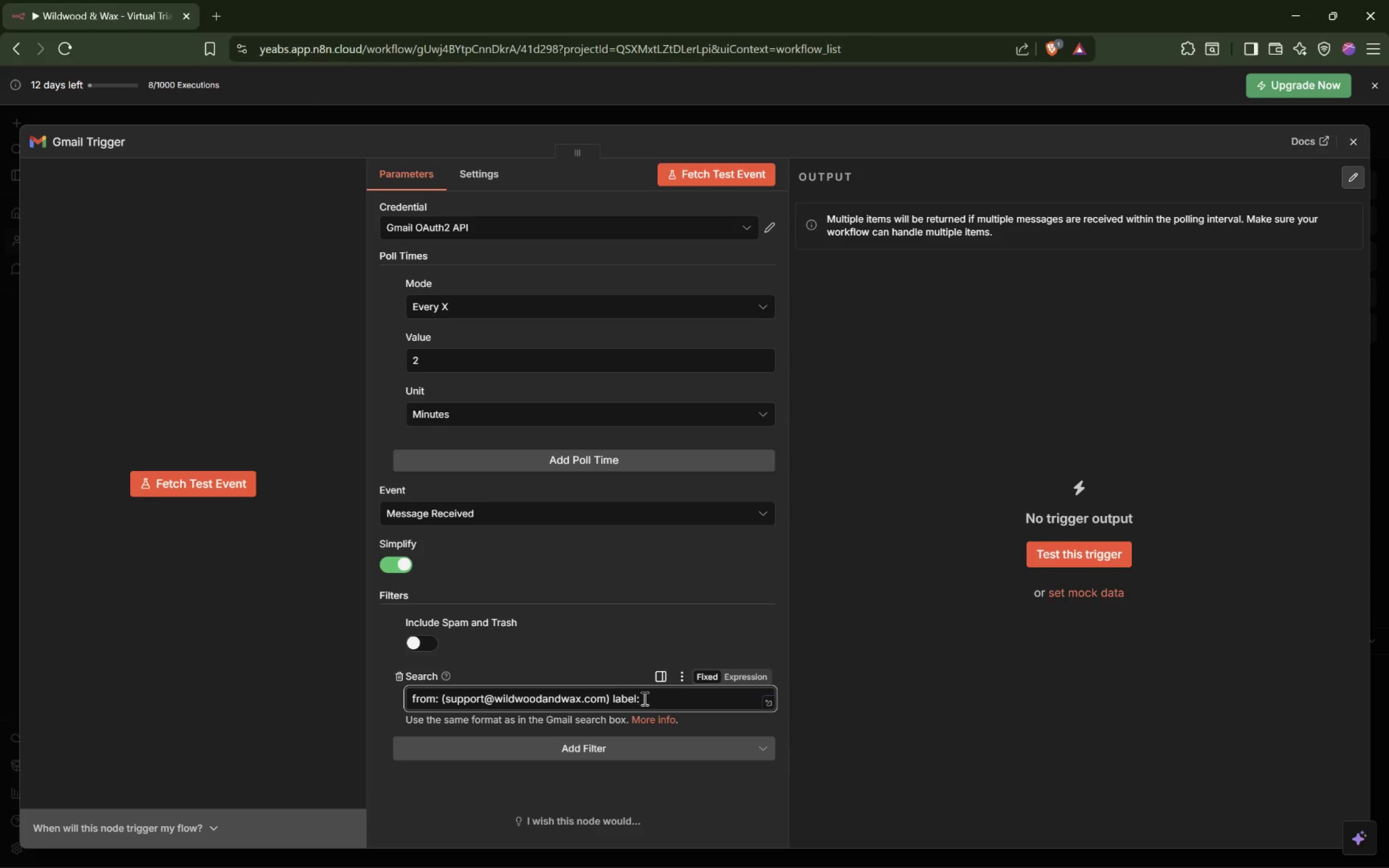 
wait(20.94)
 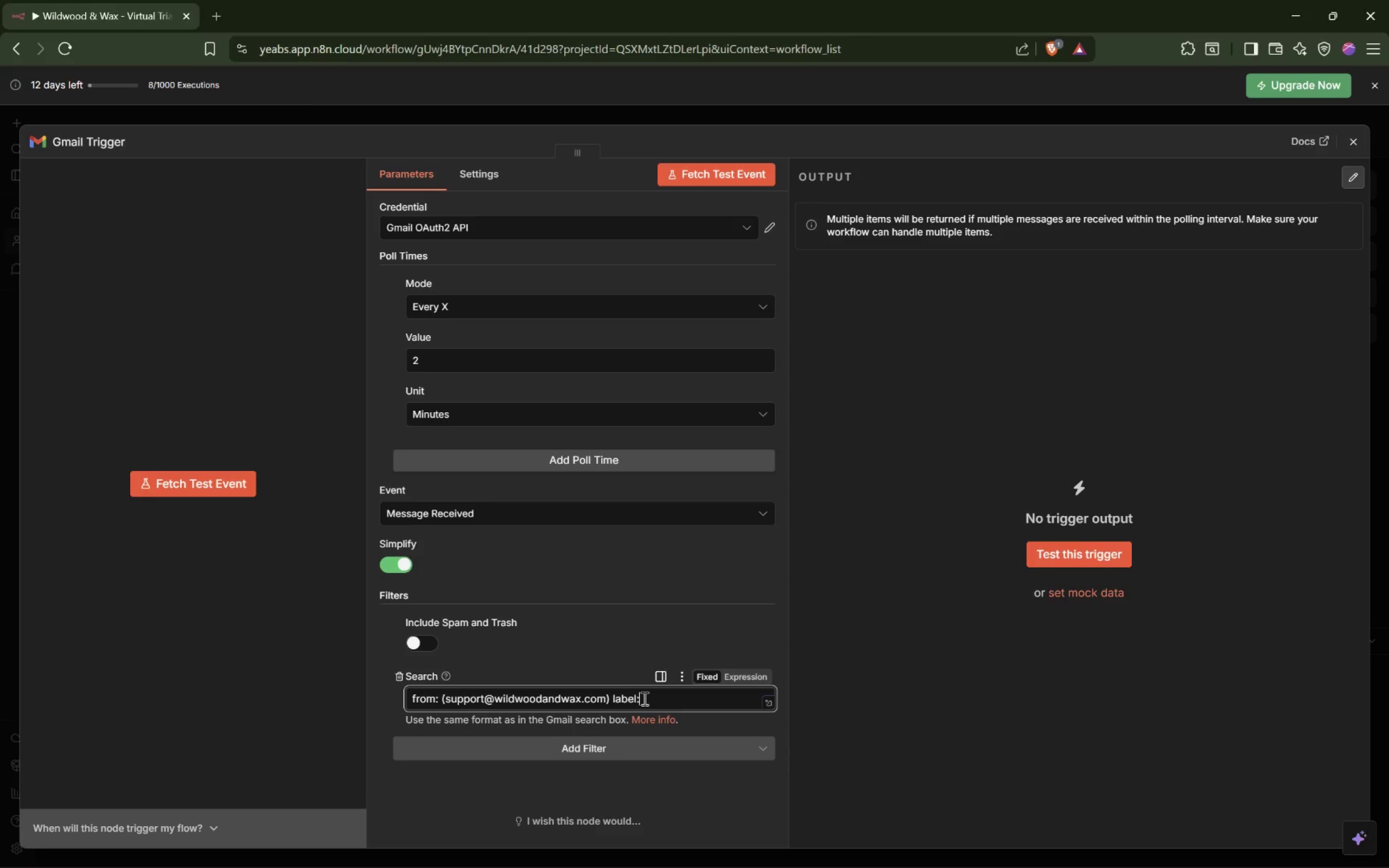 
hold_key(key=ArrowLeft, duration=1.53)
 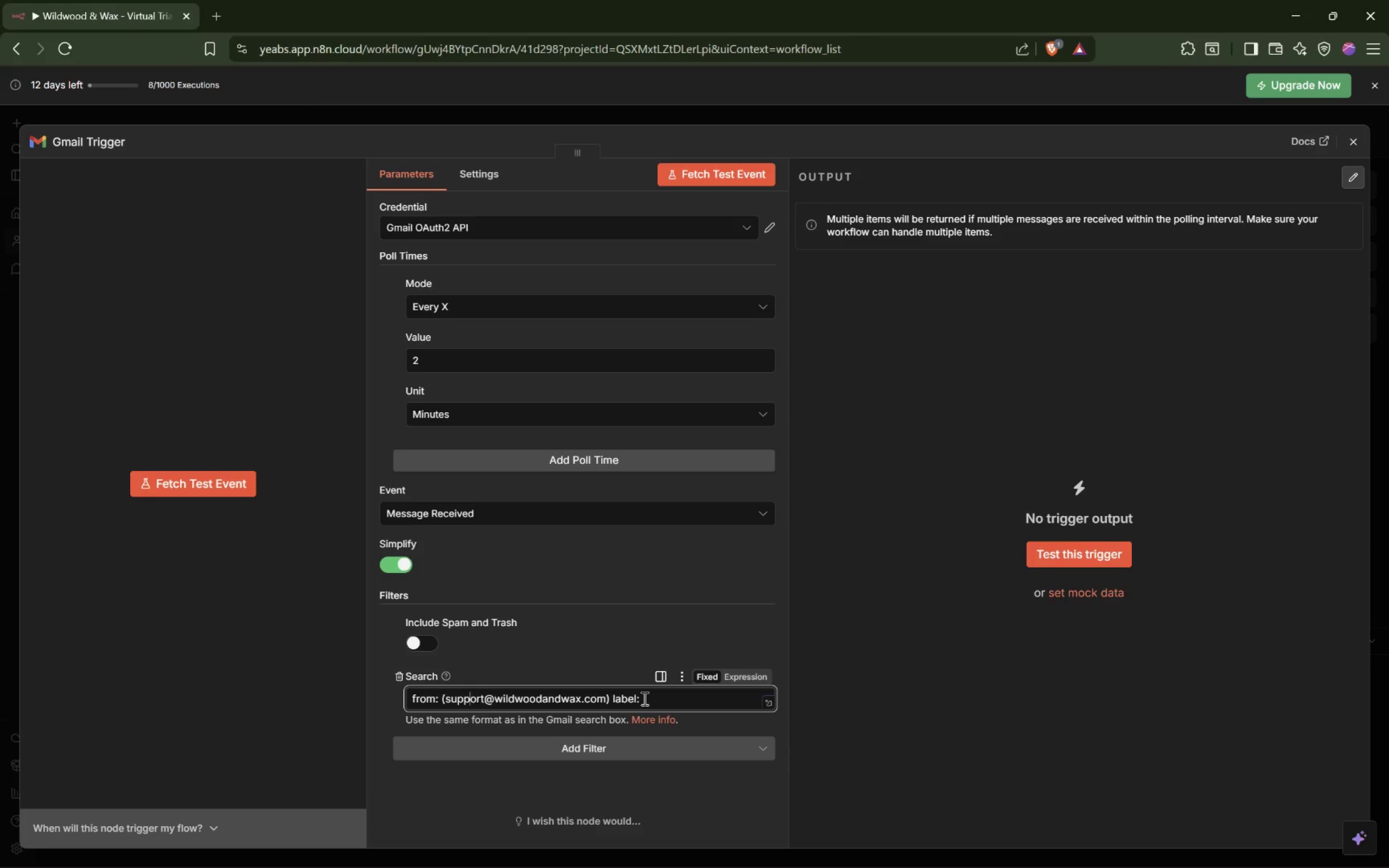 
key(ArrowLeft)
 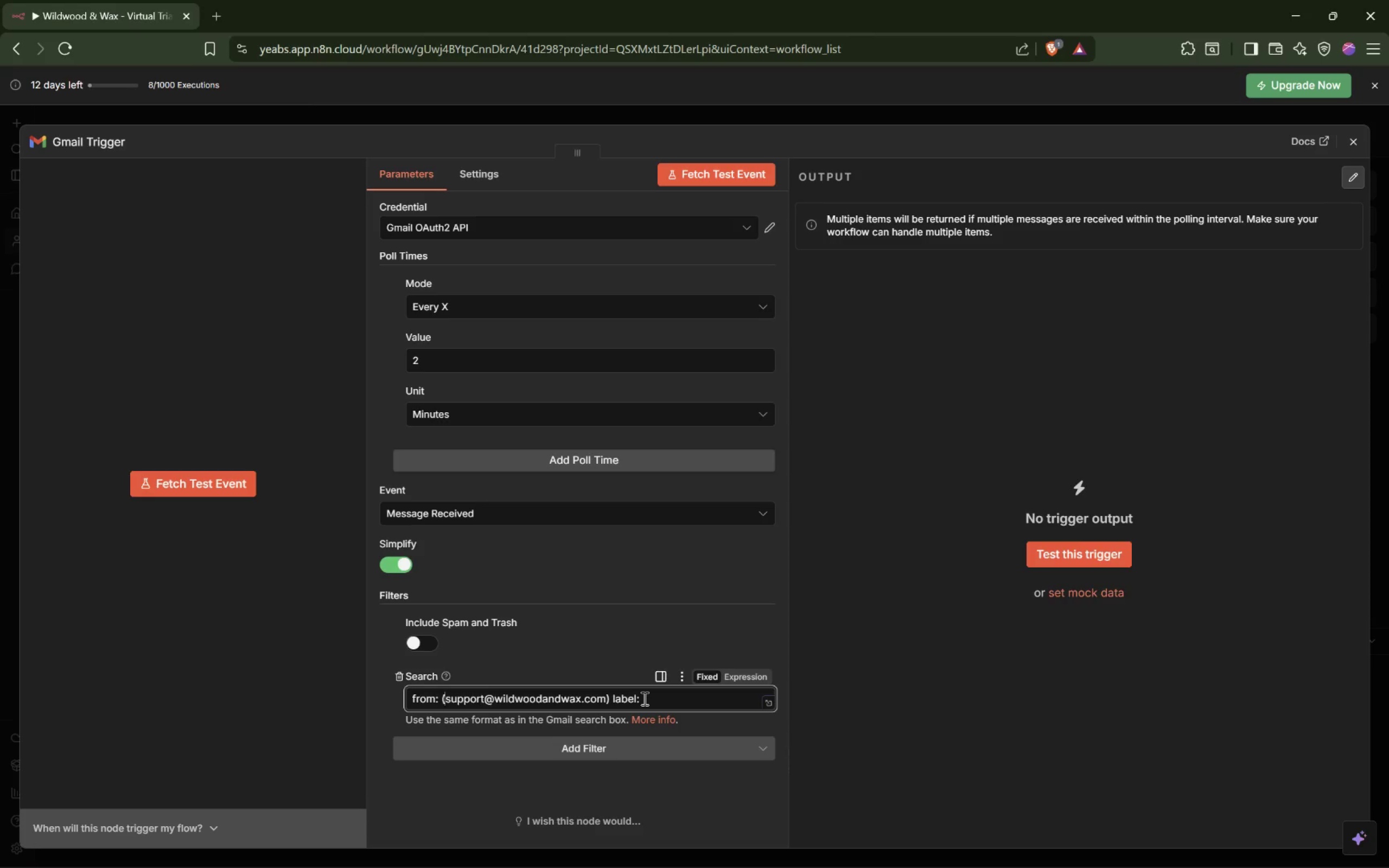 
key(ArrowLeft)
 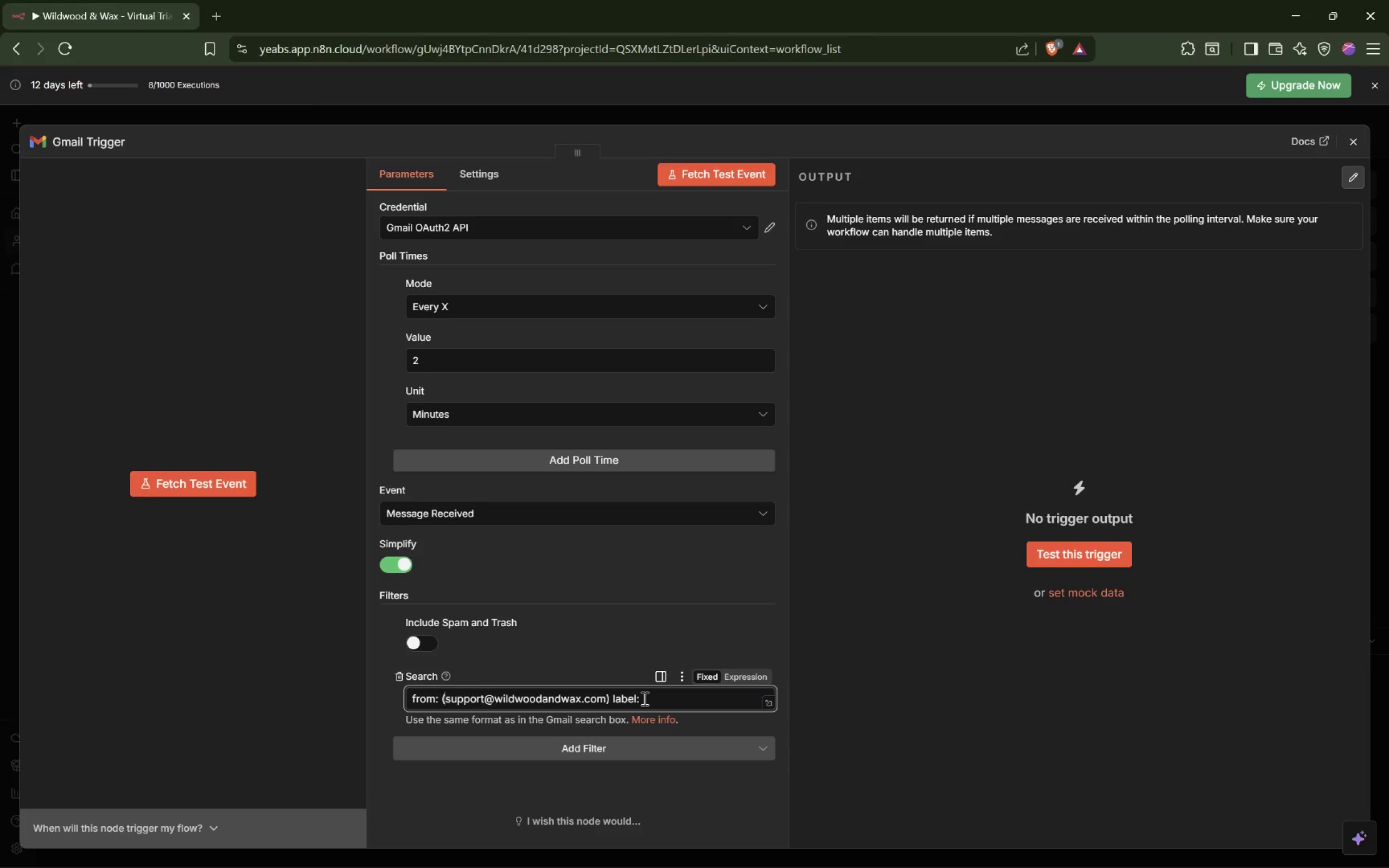 
key(ArrowLeft)
 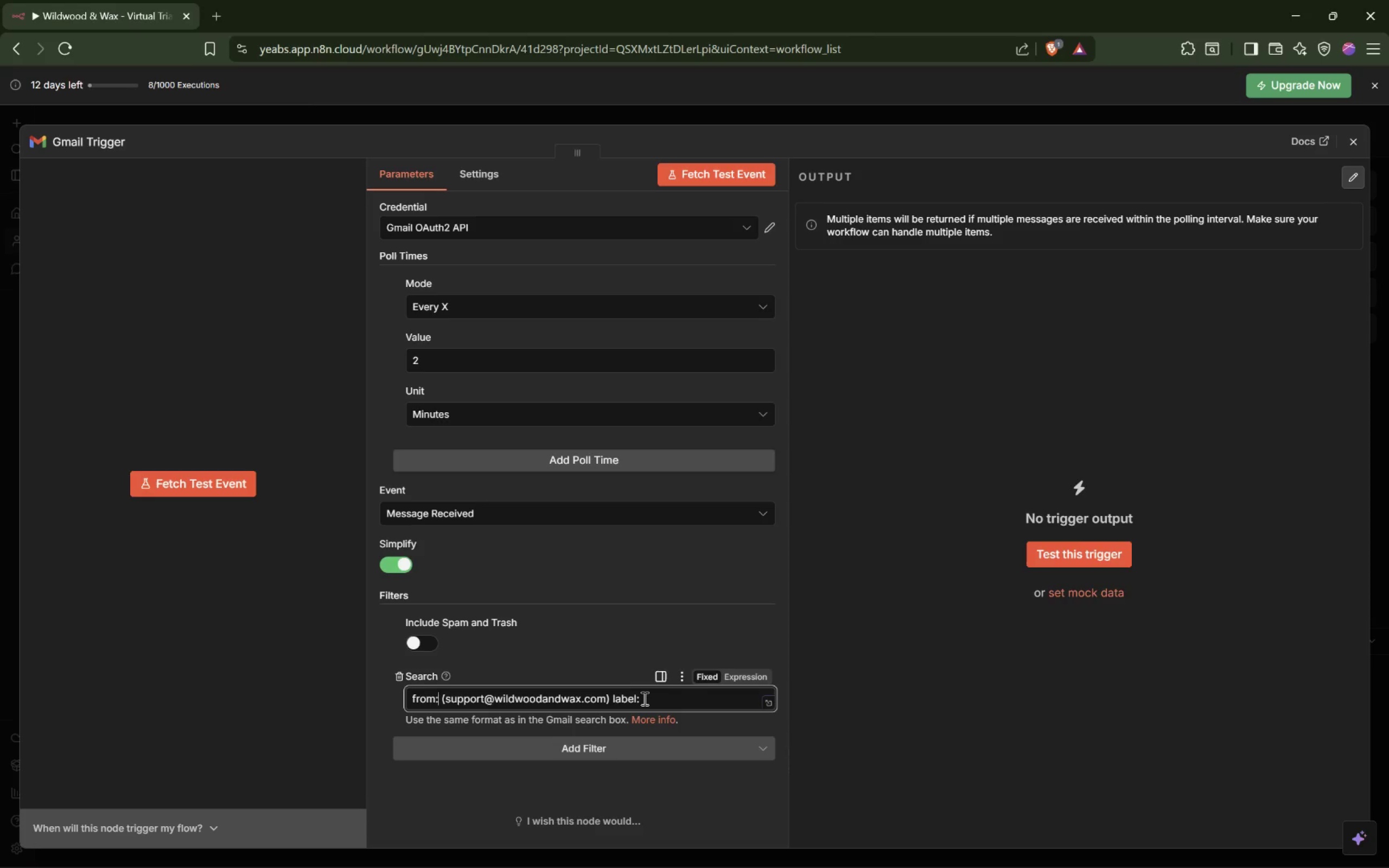 
key(ArrowLeft)
 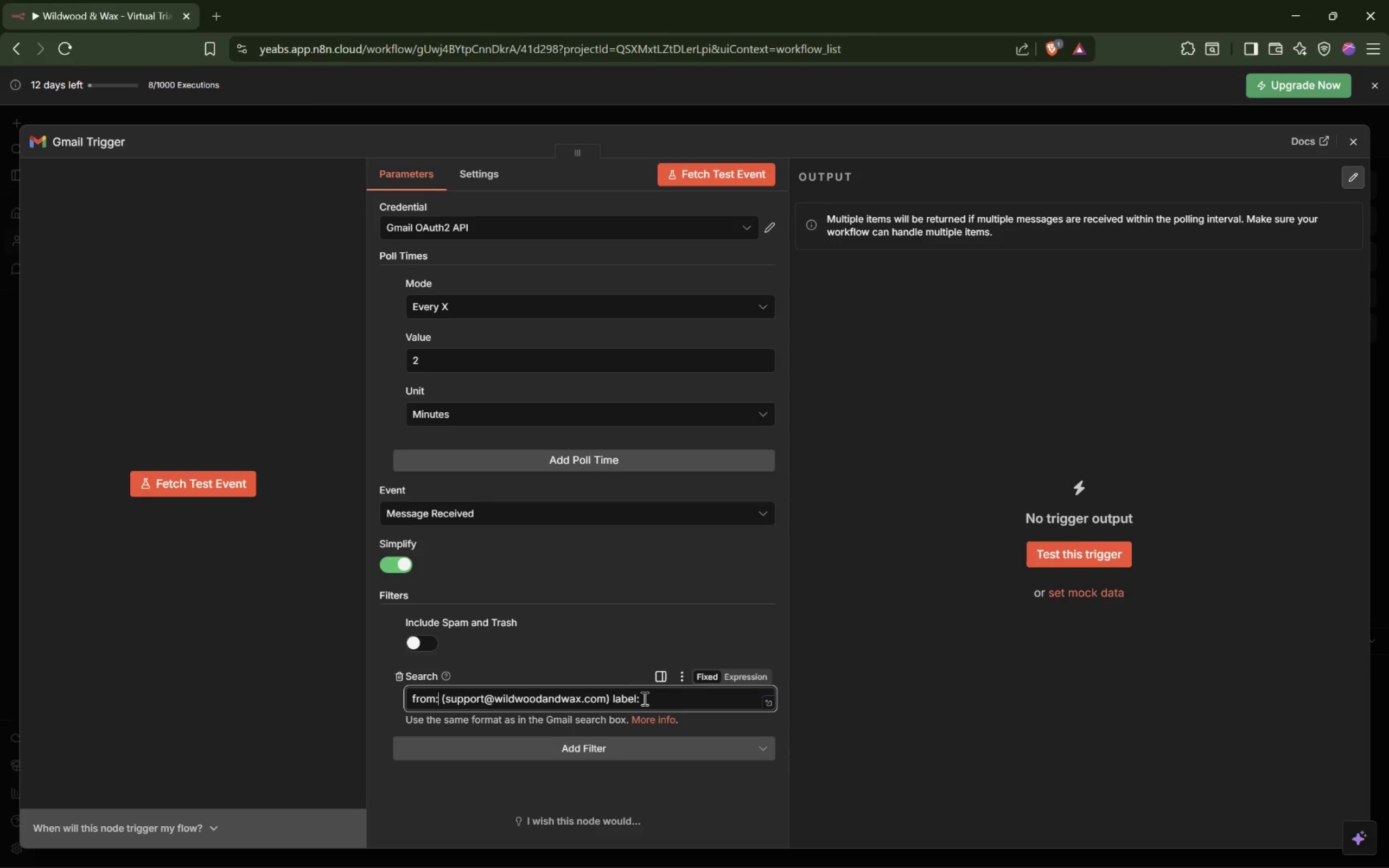 
key(ArrowLeft)
 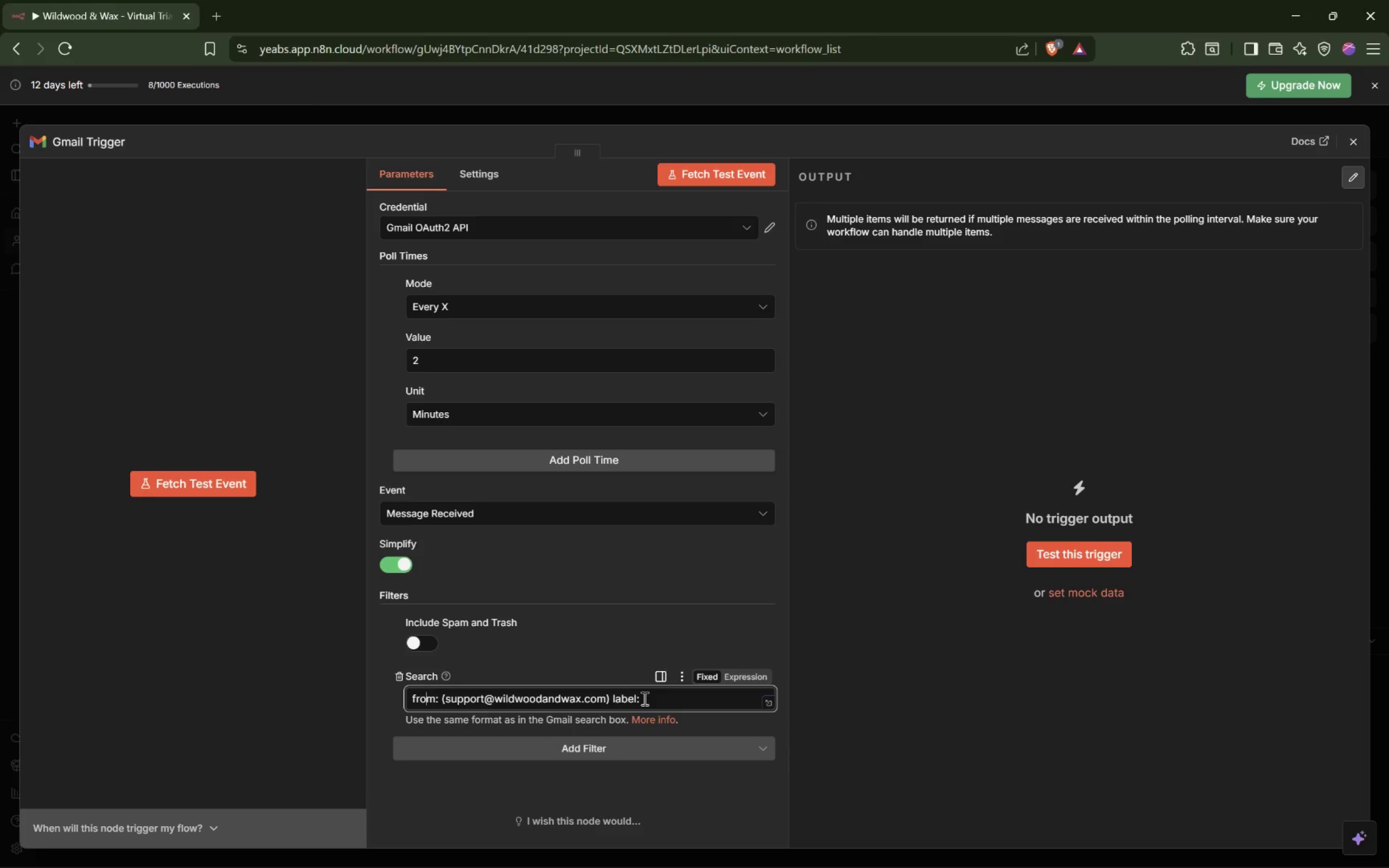 
key(ArrowLeft)
 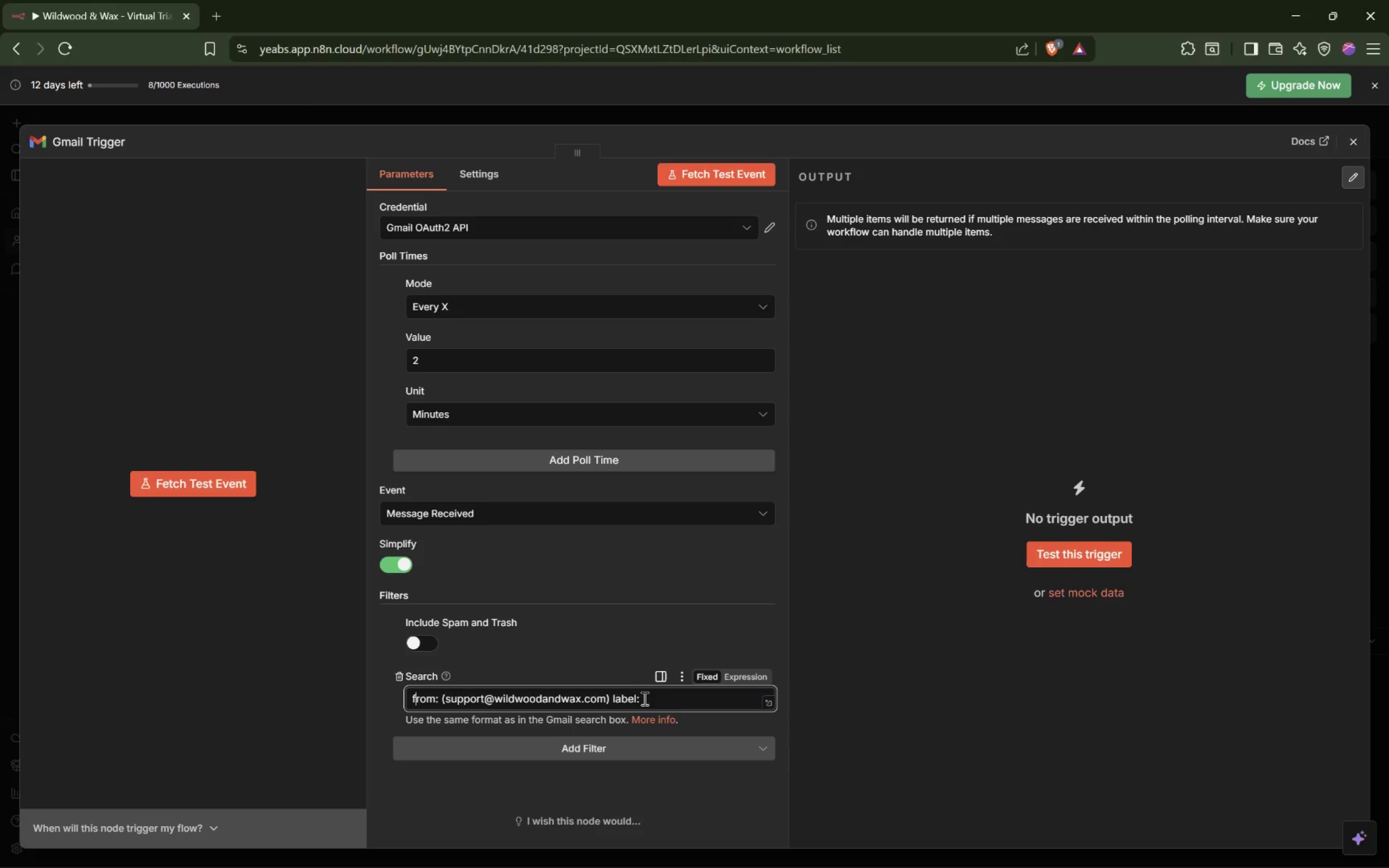 
key(ArrowLeft)
 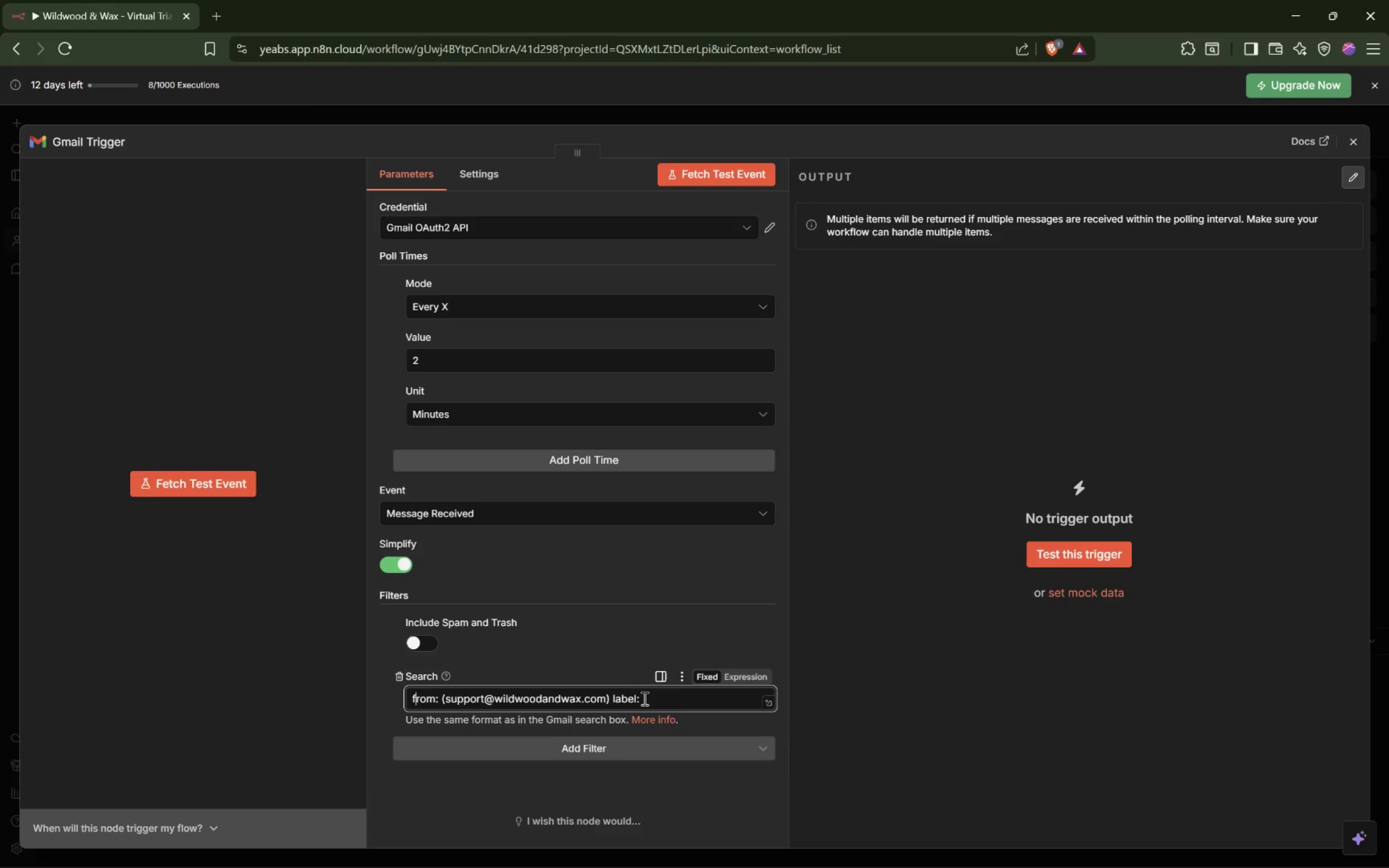 
key(ArrowLeft)
 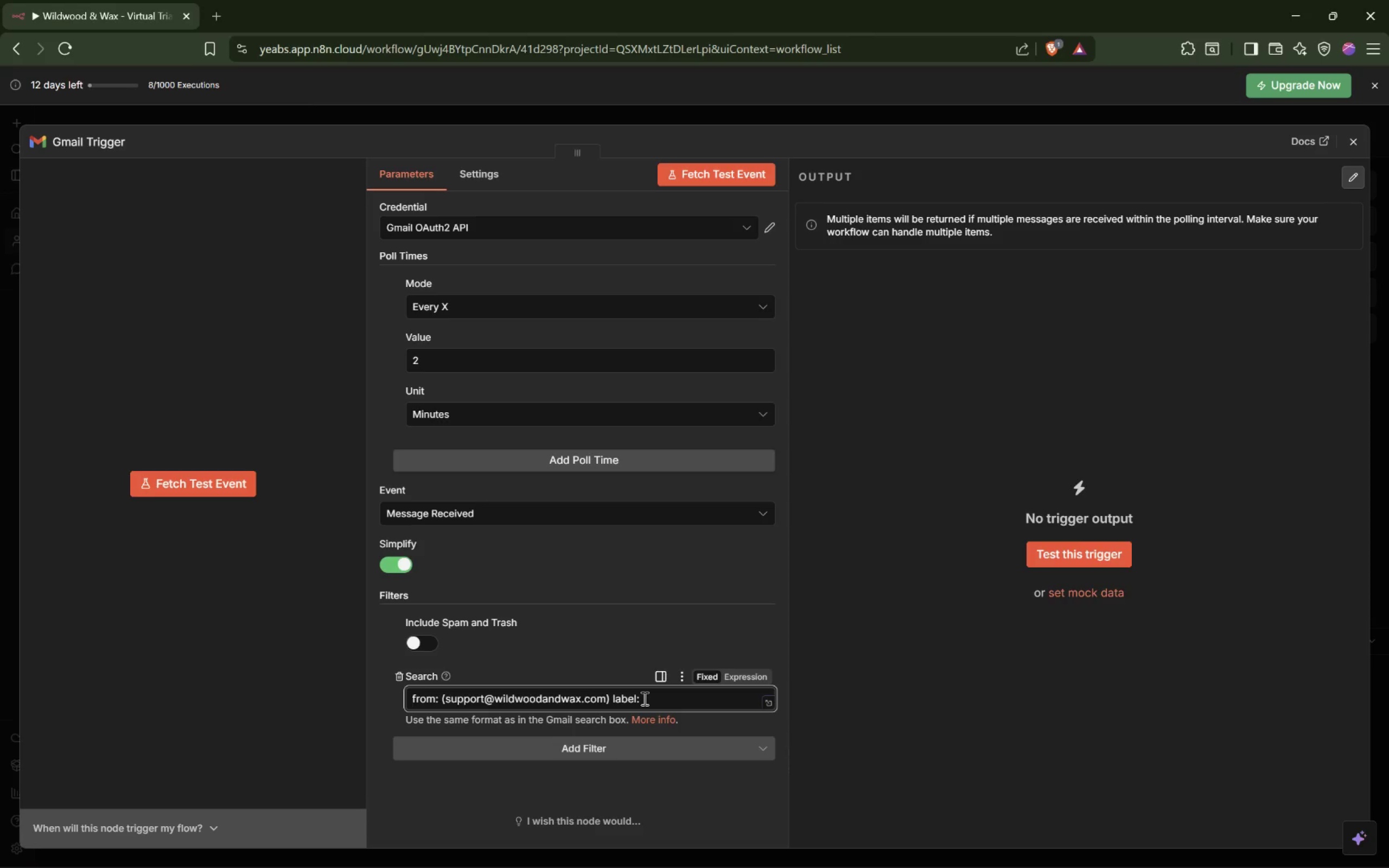 
key(Minus)
 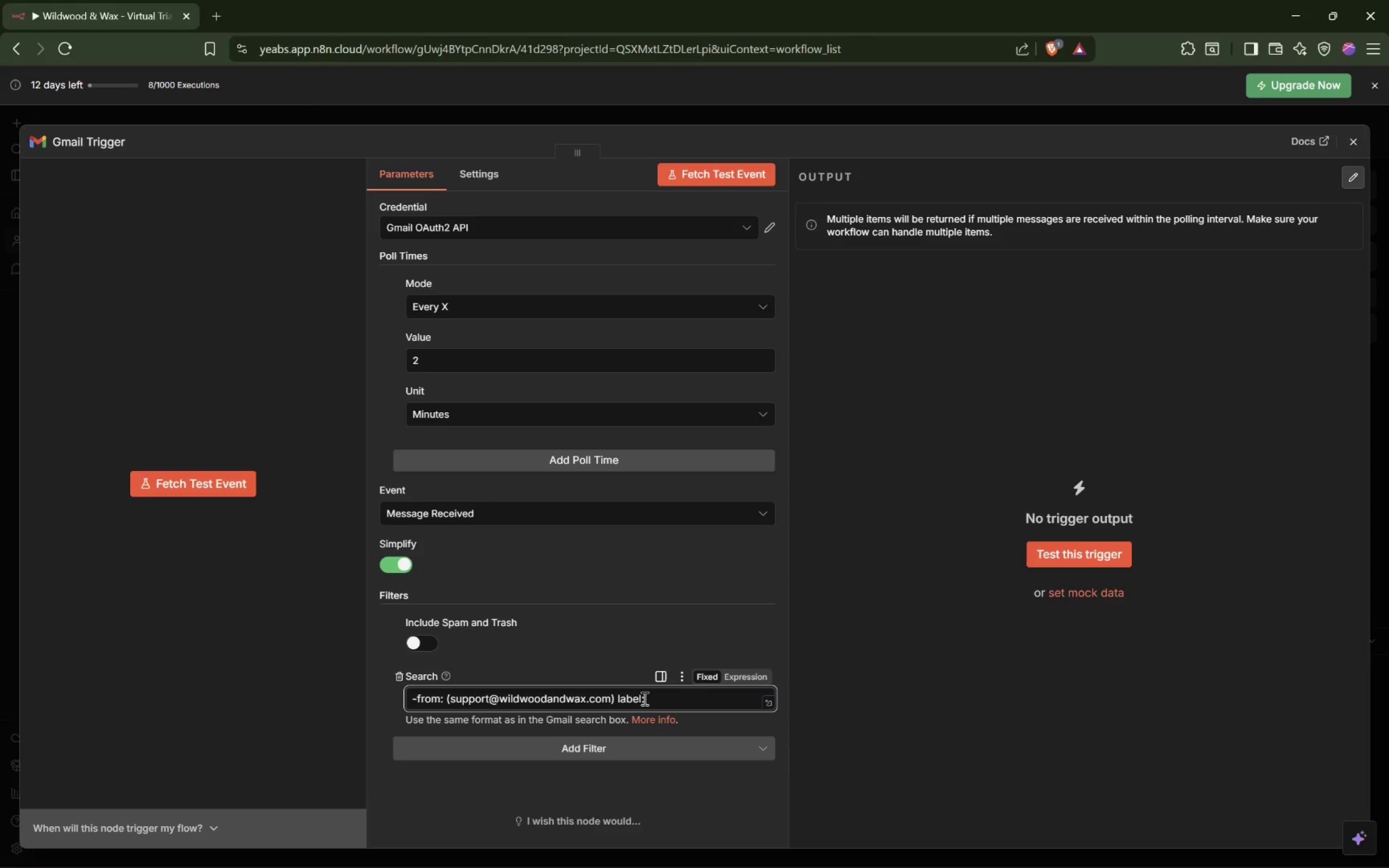 
hold_key(key=ArrowRight, duration=1.53)
 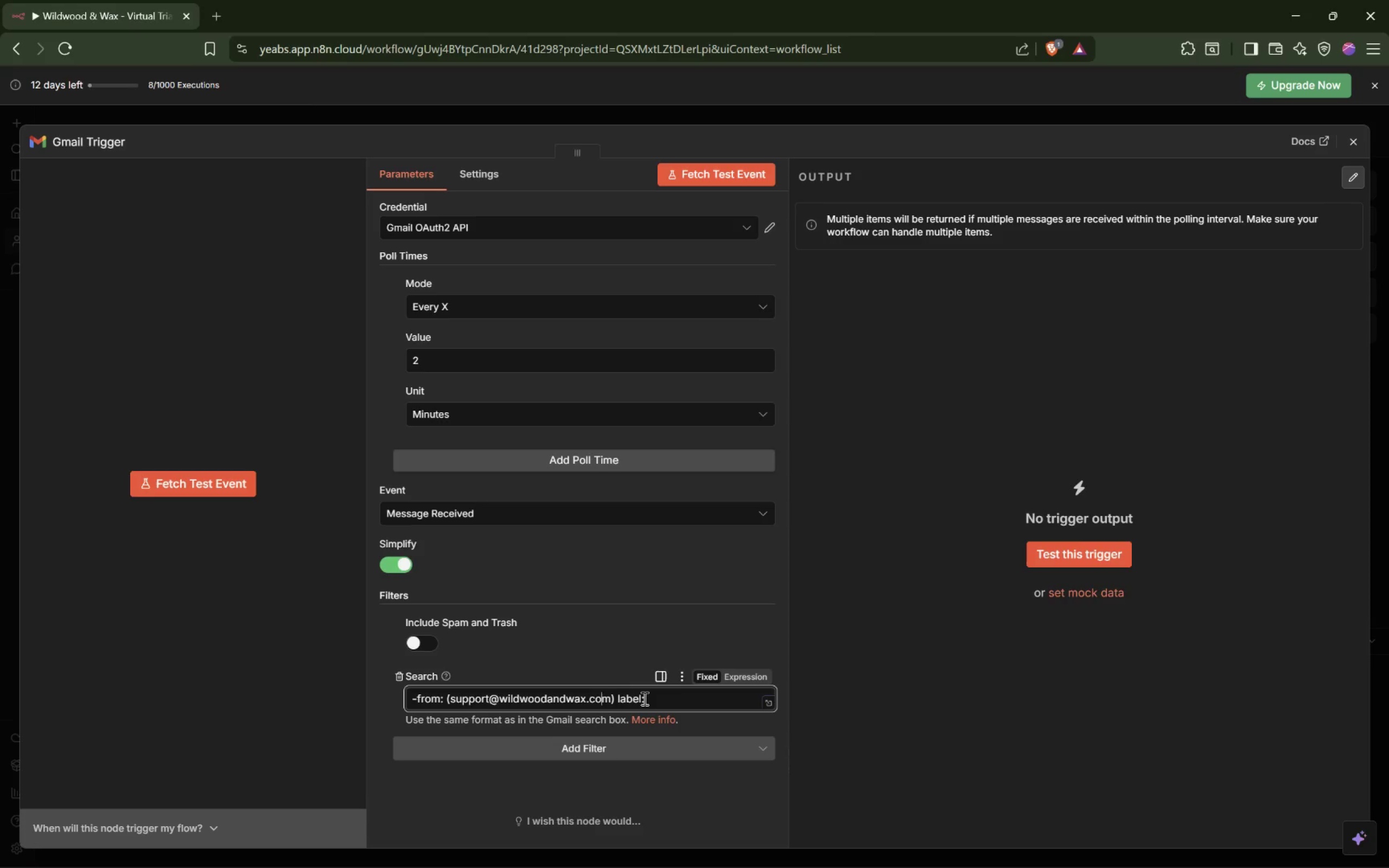 
key(ArrowRight)
 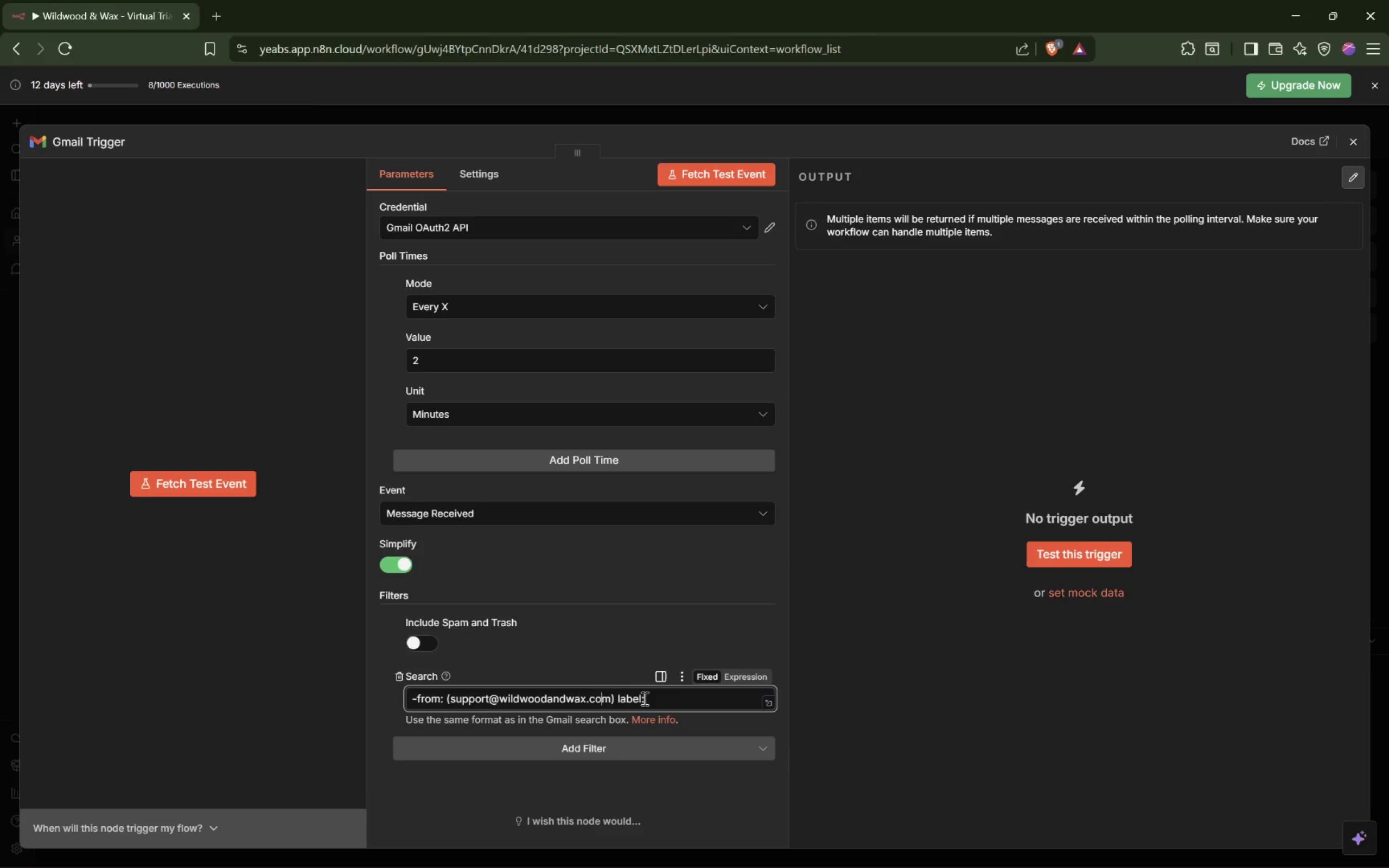 
key(ArrowRight)
 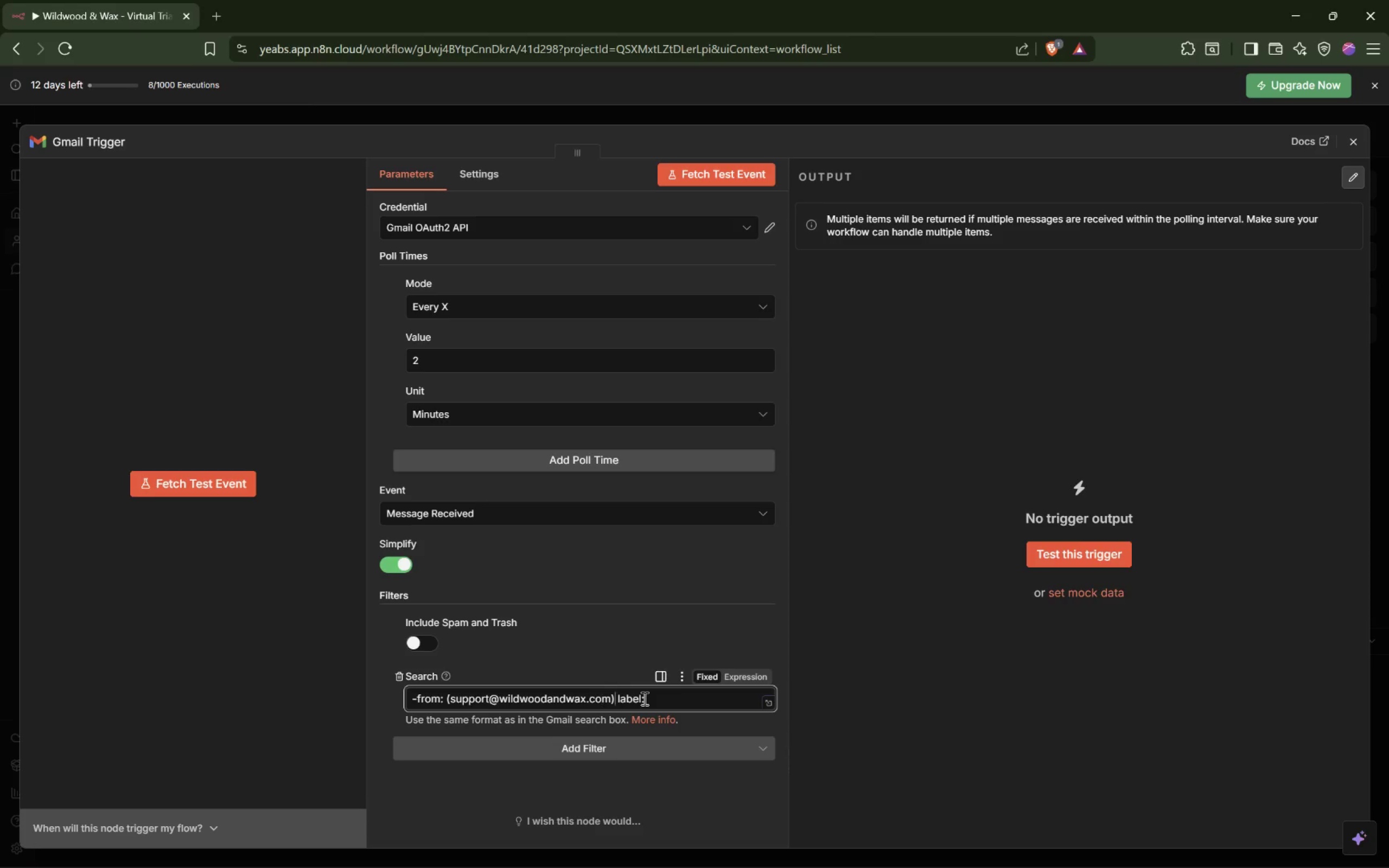 
key(ArrowRight)
 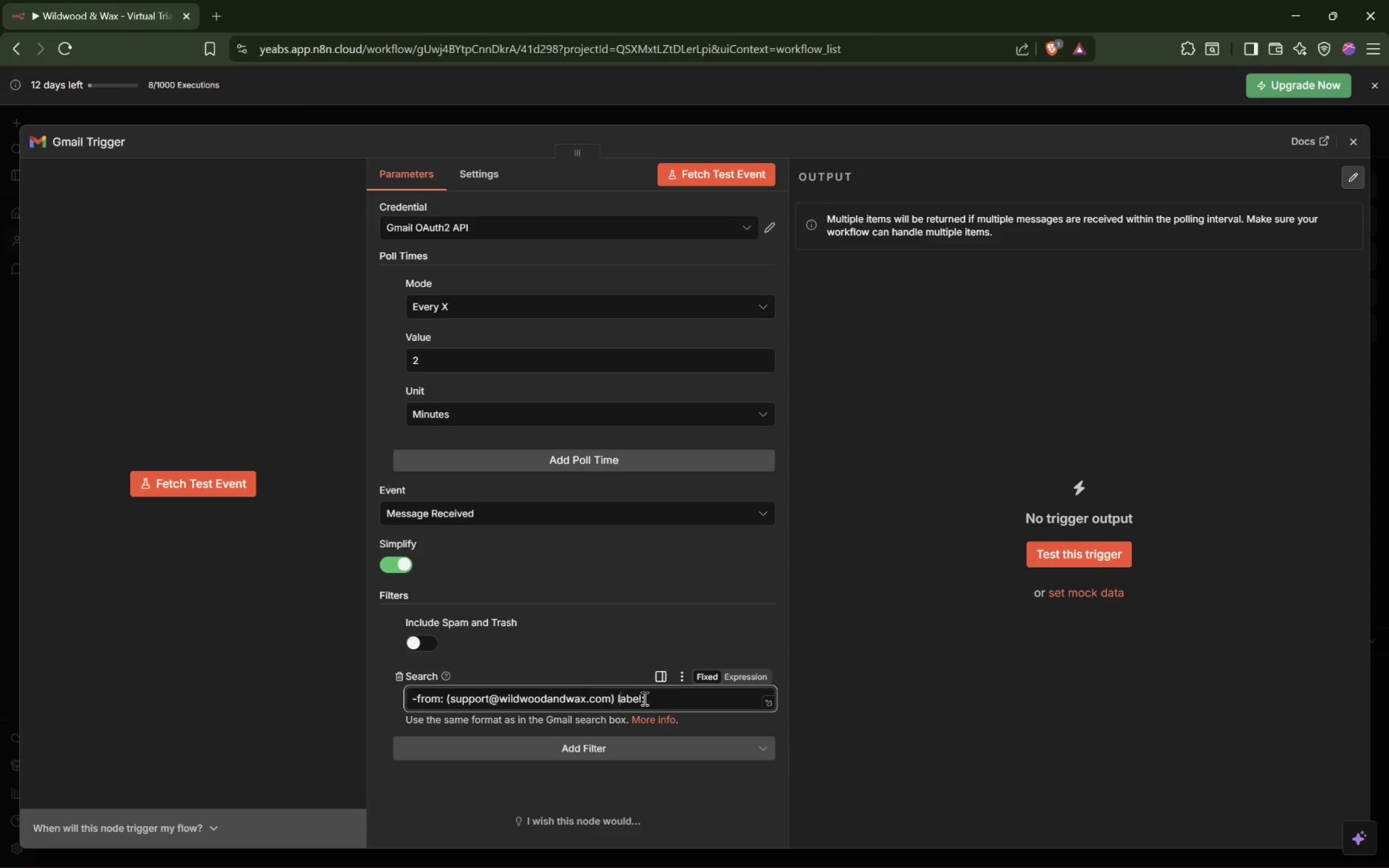 
key(ArrowRight)
 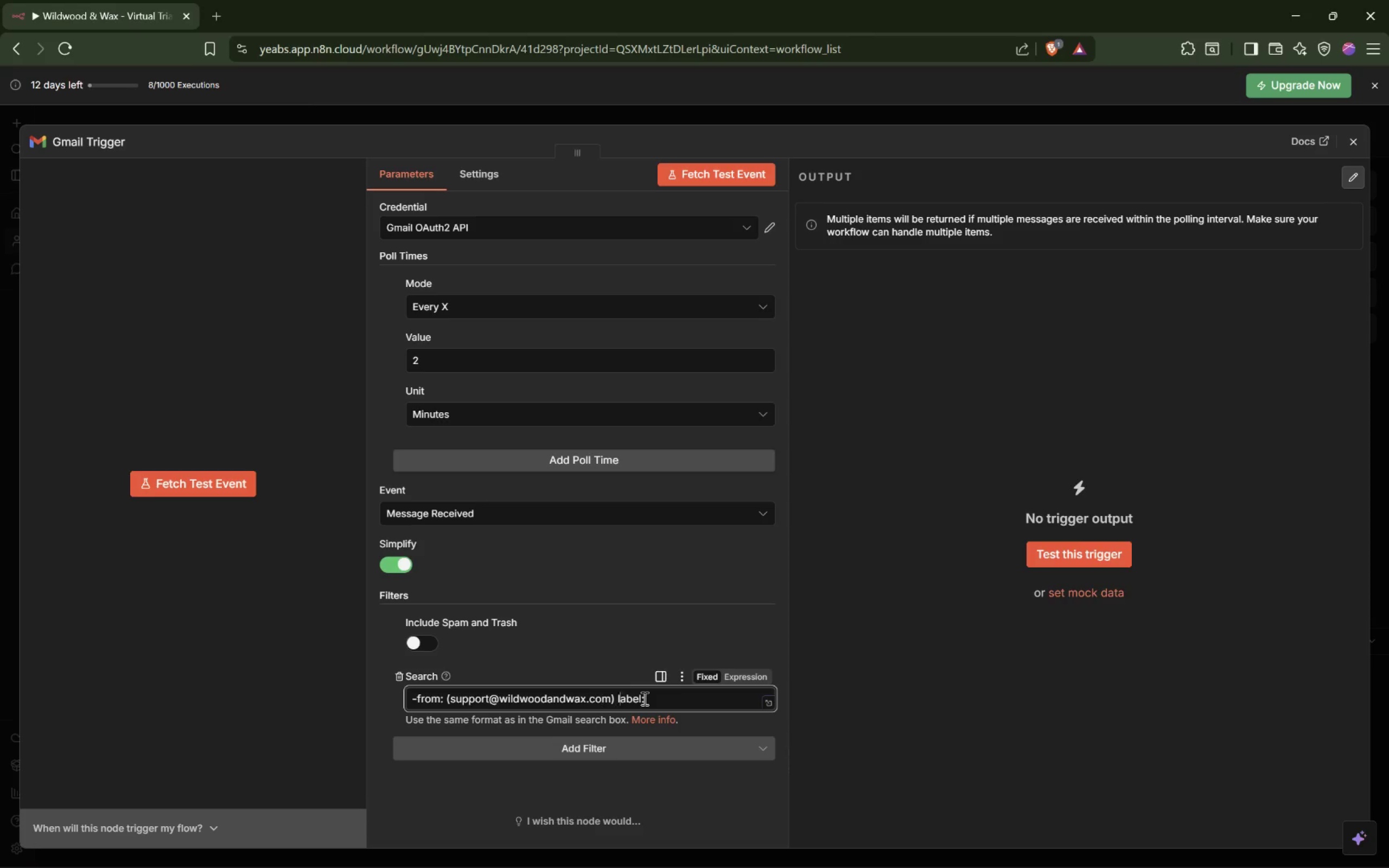 
key(ArrowRight)
 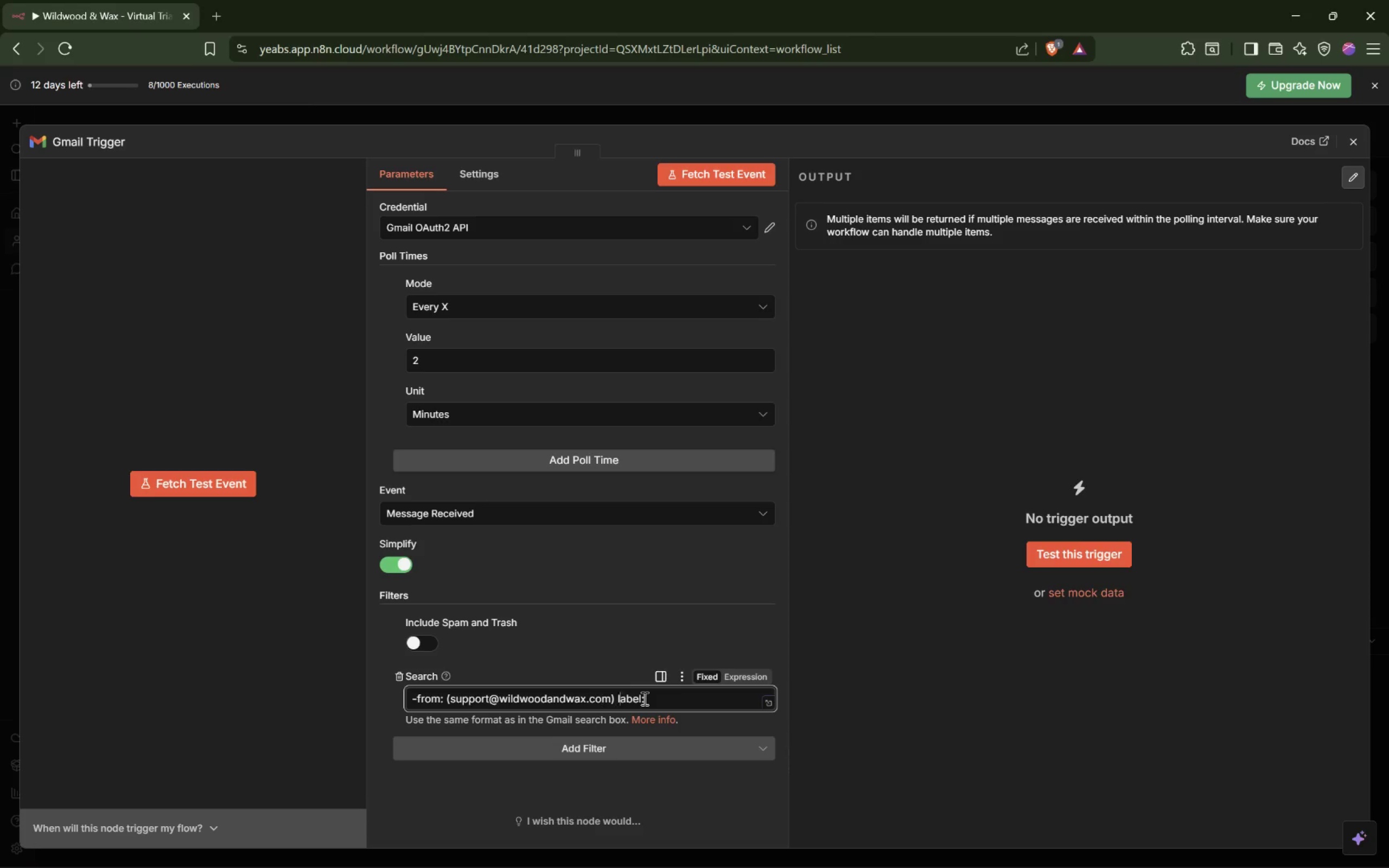 
key(ArrowRight)
 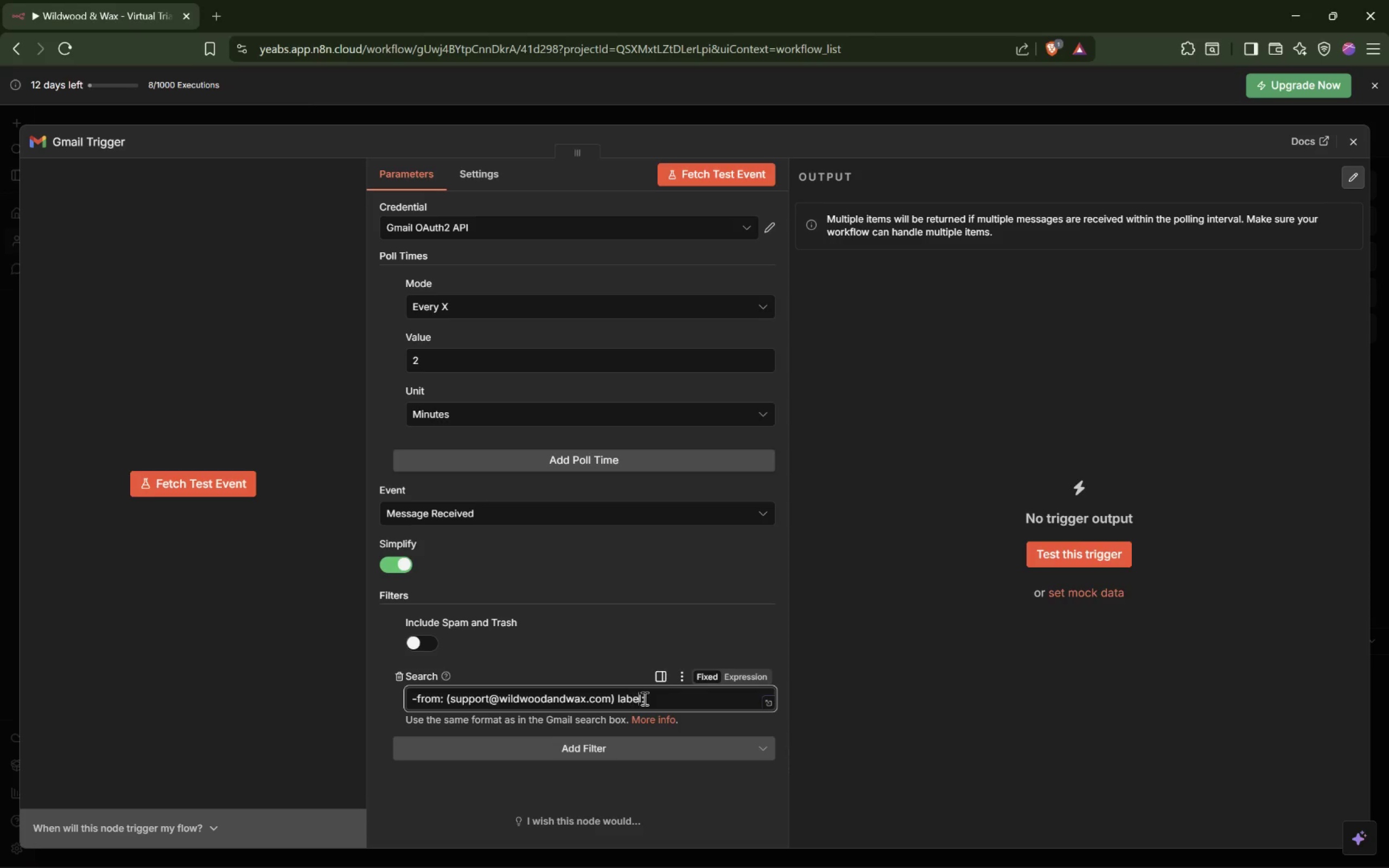 
key(ArrowRight)
 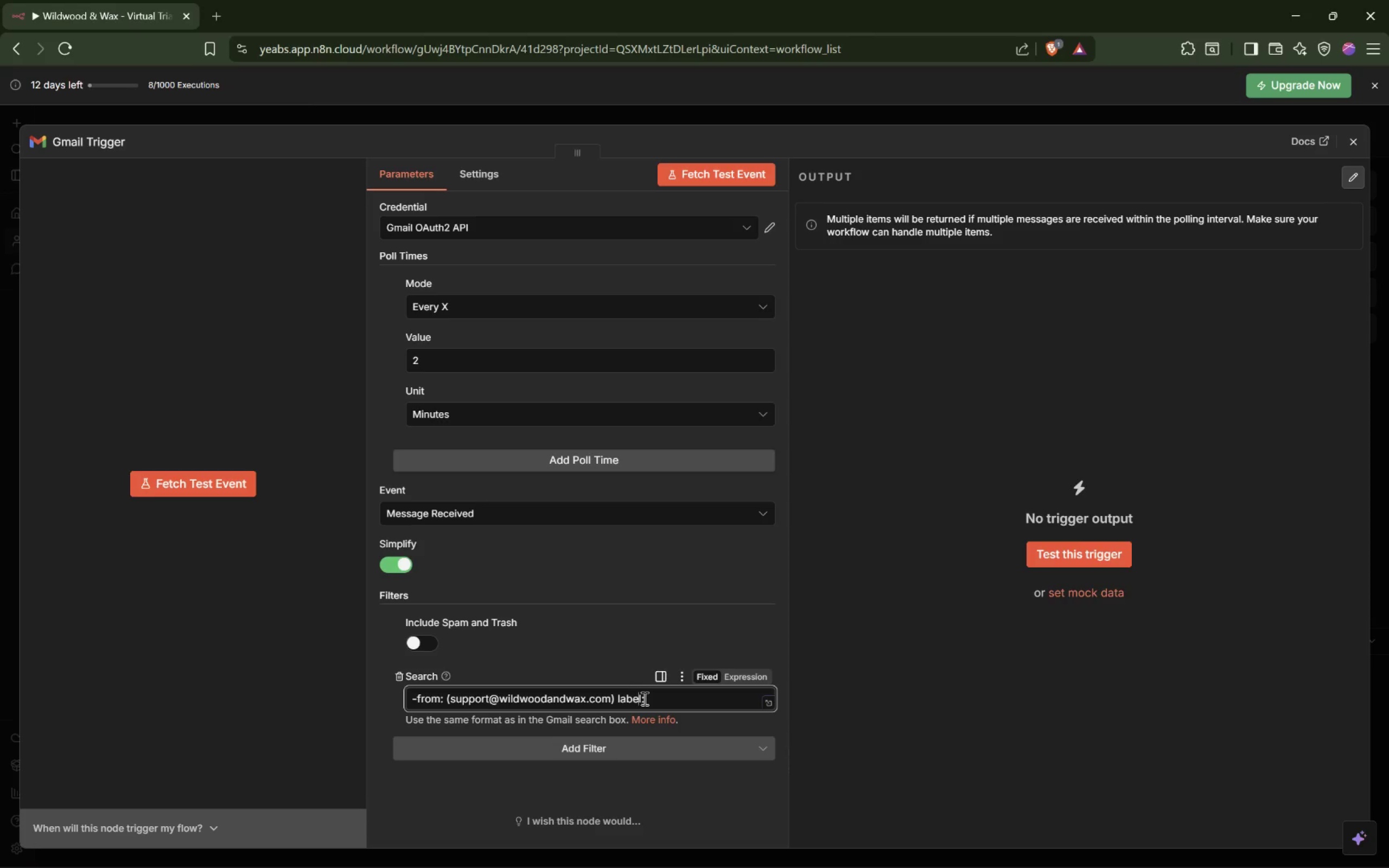 
key(ArrowLeft)
 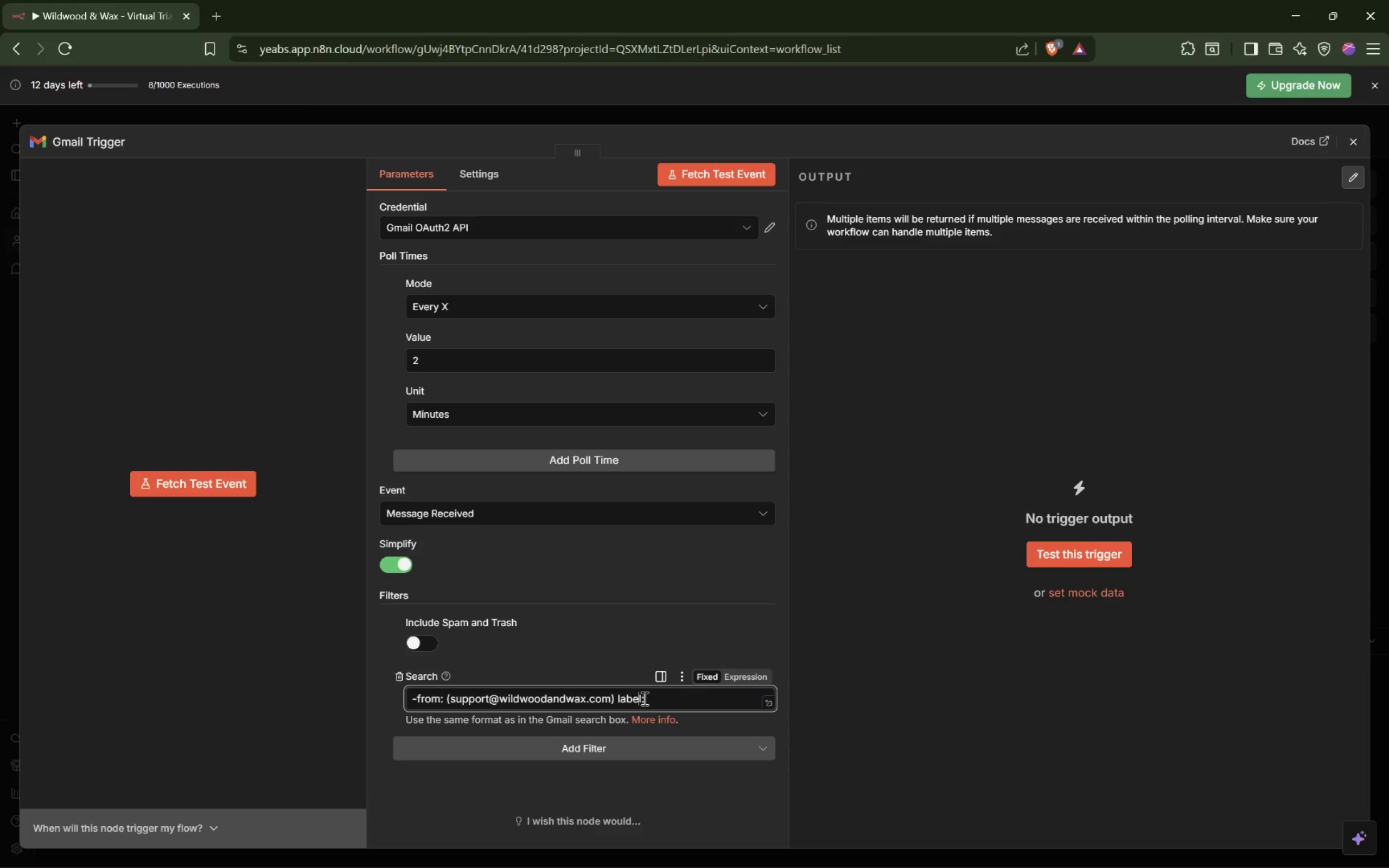 
key(ArrowLeft)
 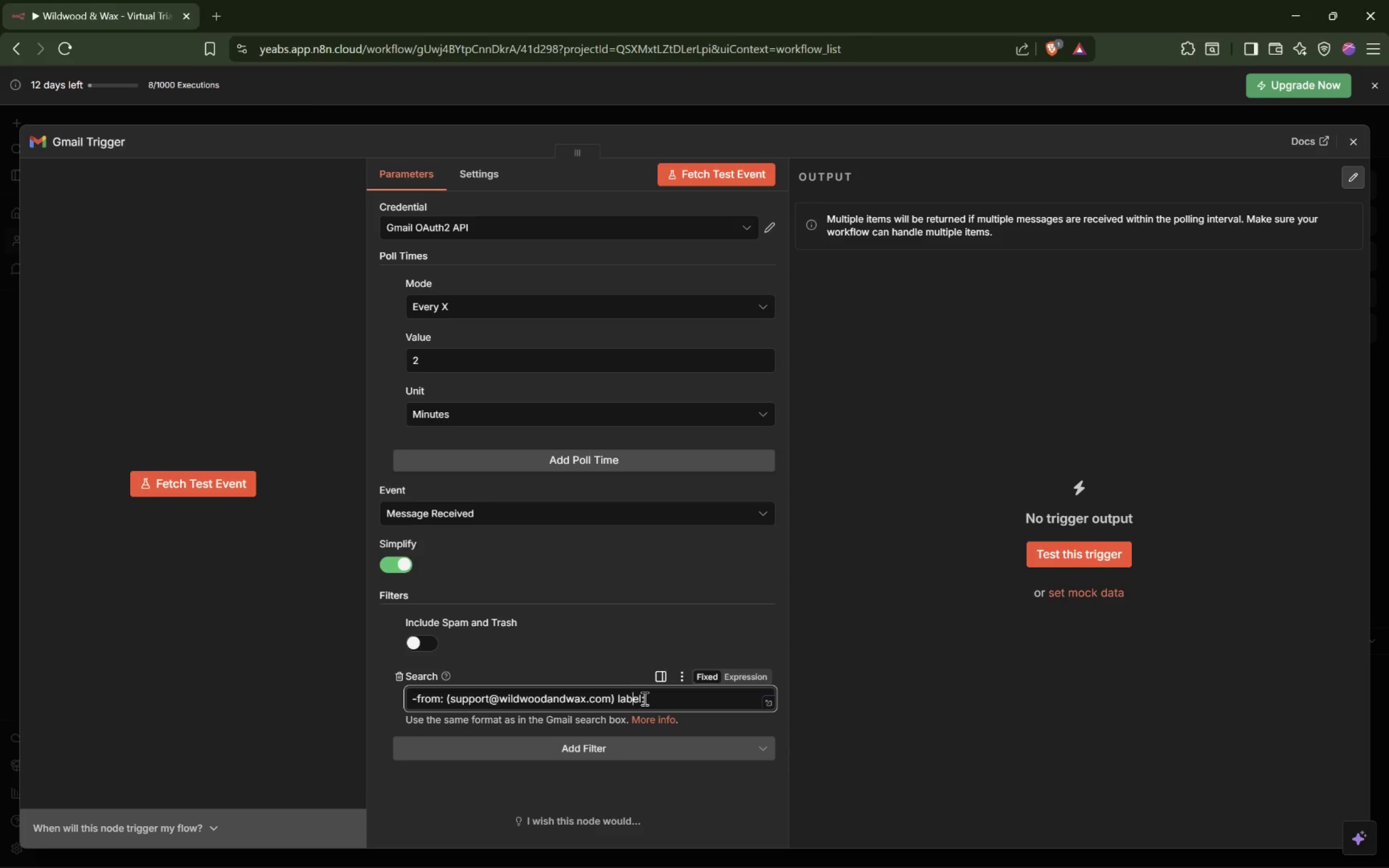 
key(ArrowLeft)
 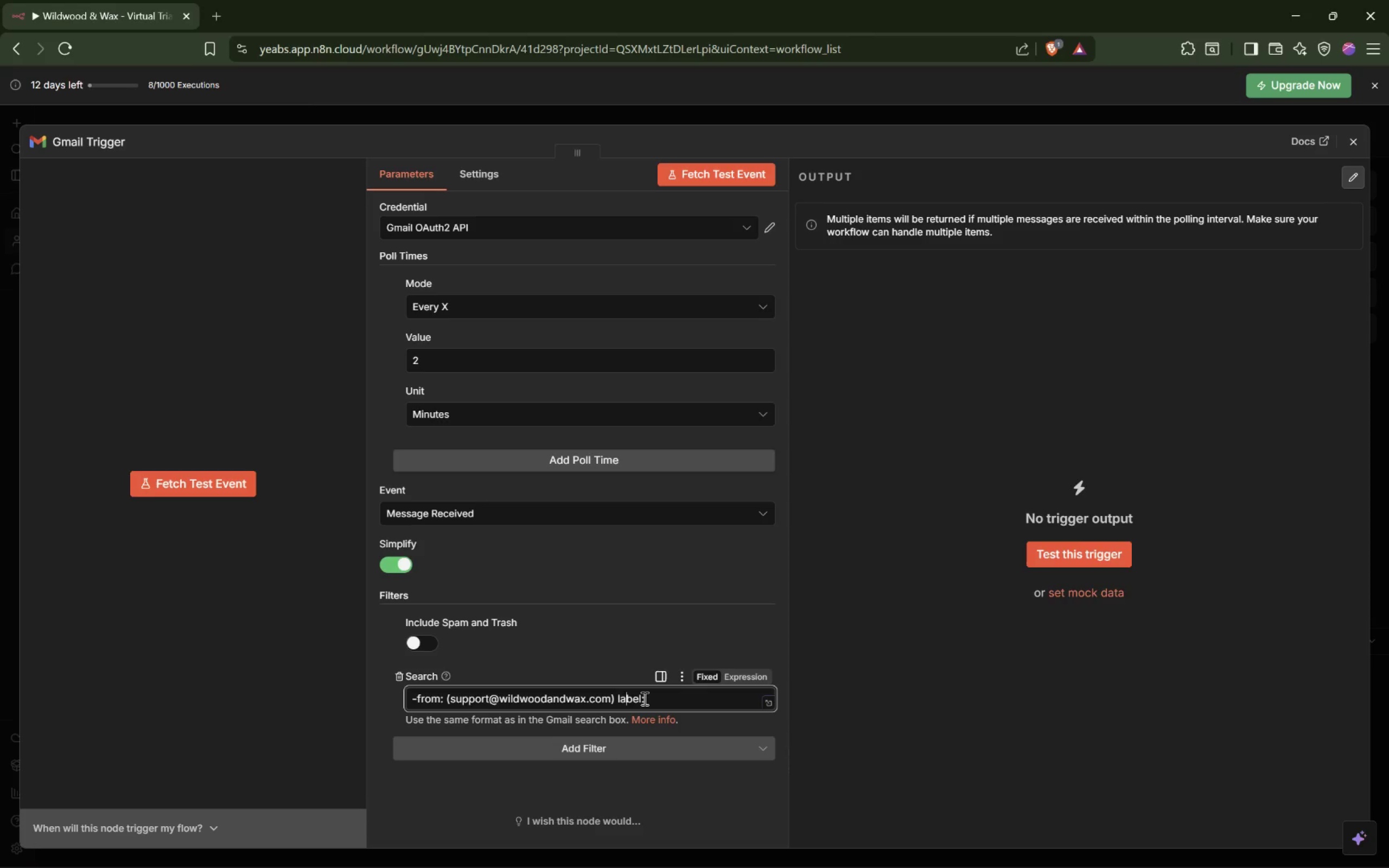 
key(ArrowLeft)
 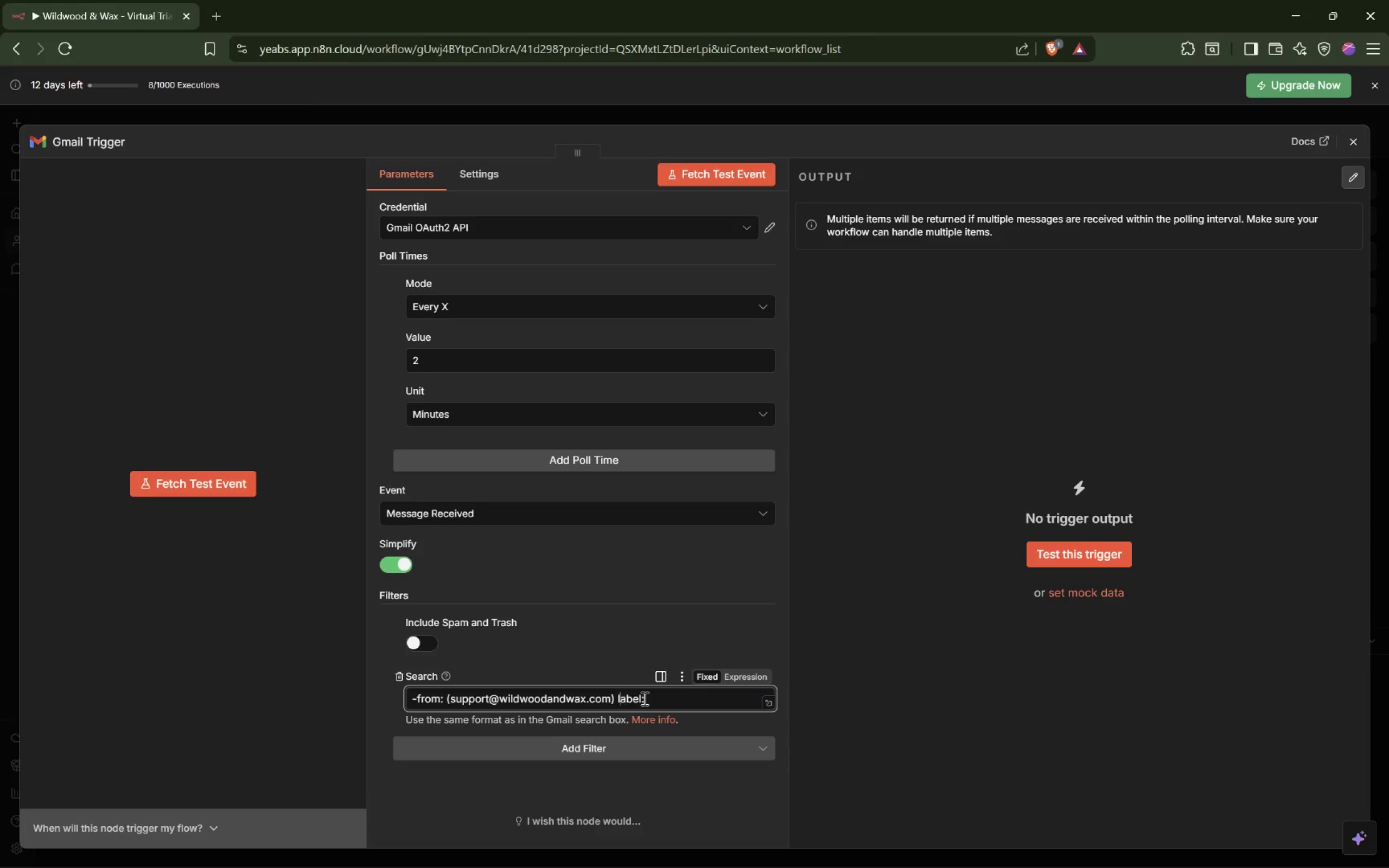 
key(ArrowLeft)
 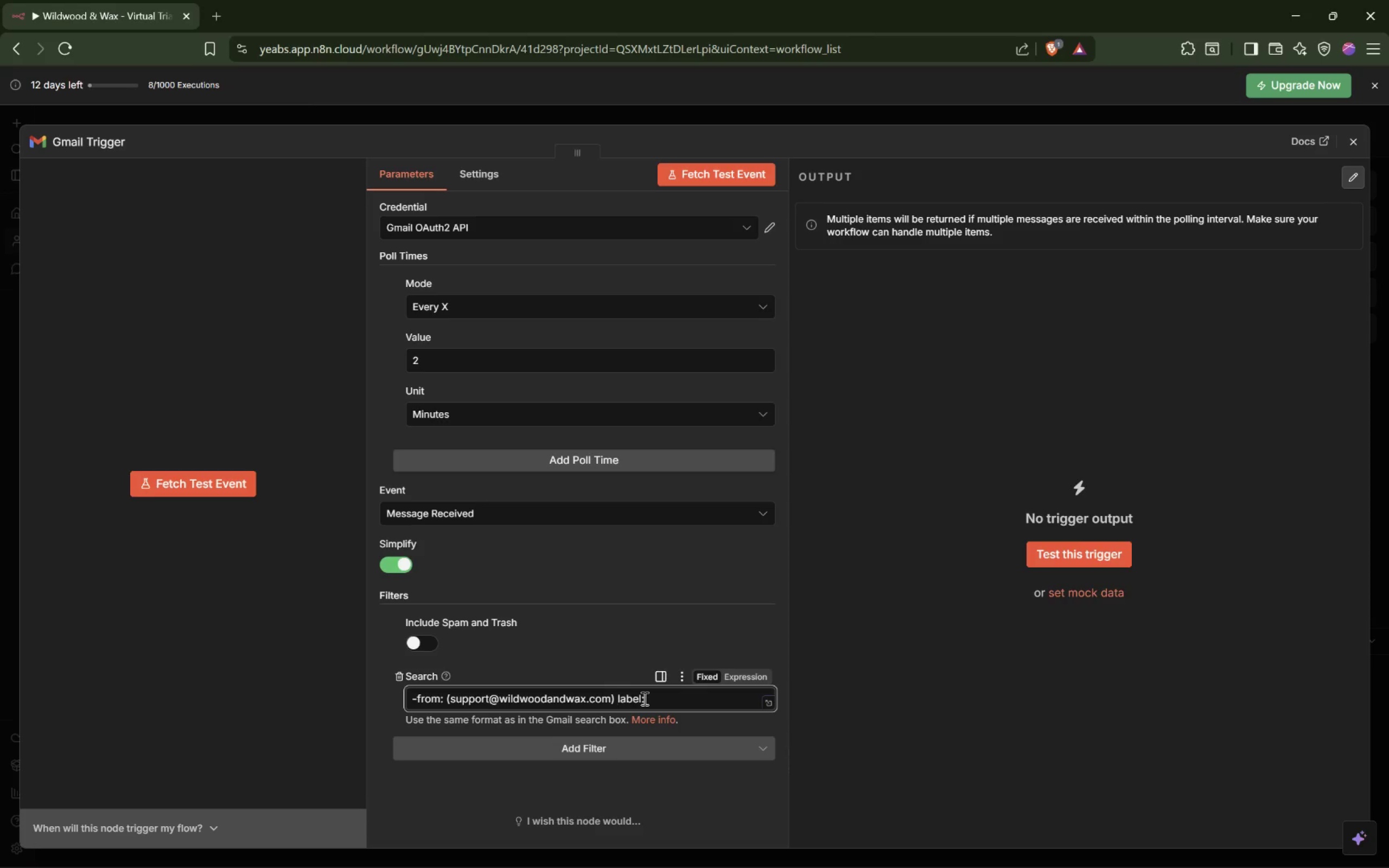 
key(Minus)
 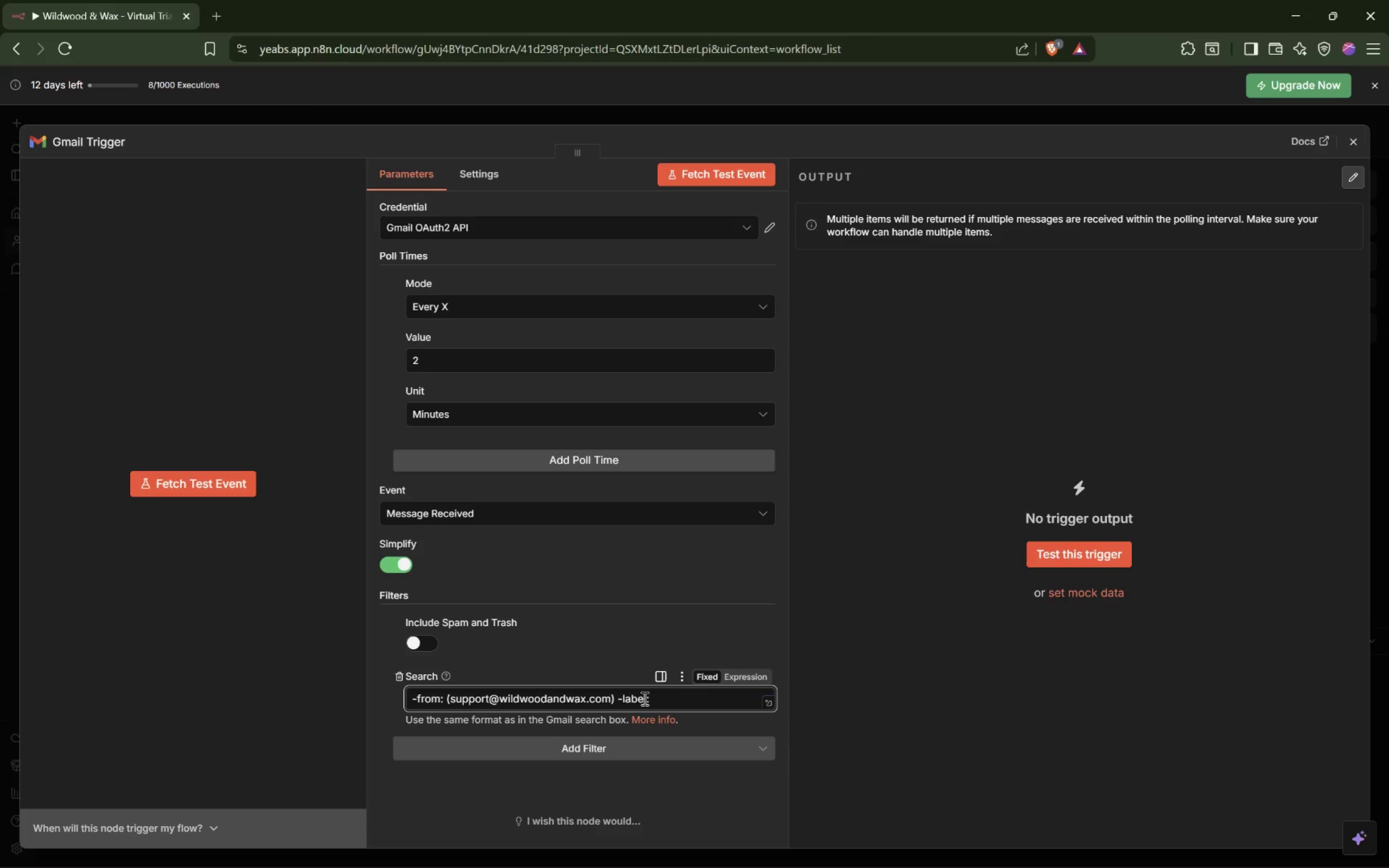 
wait(5.08)
 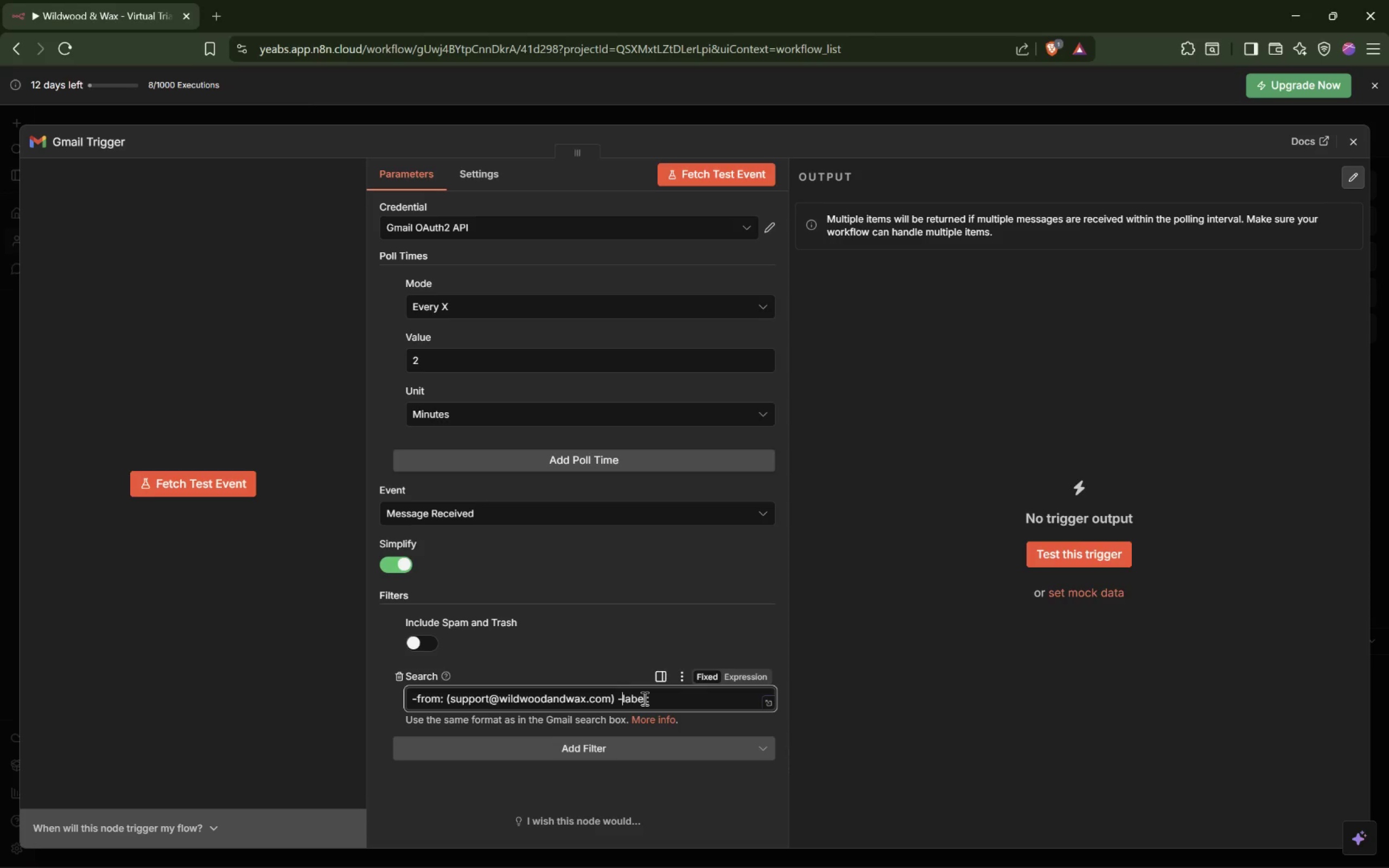 
key(ArrowRight)
 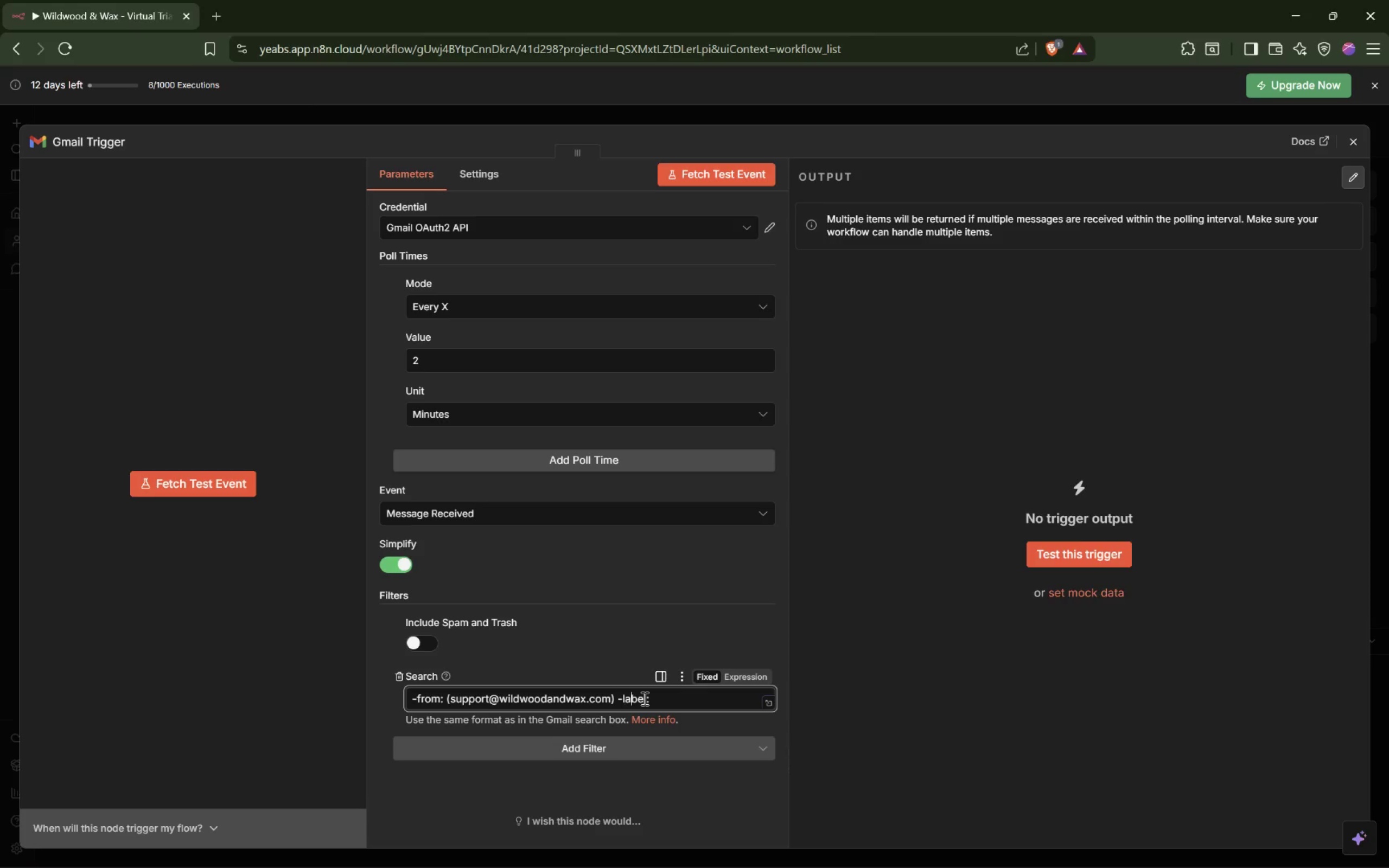 
key(ArrowRight)
 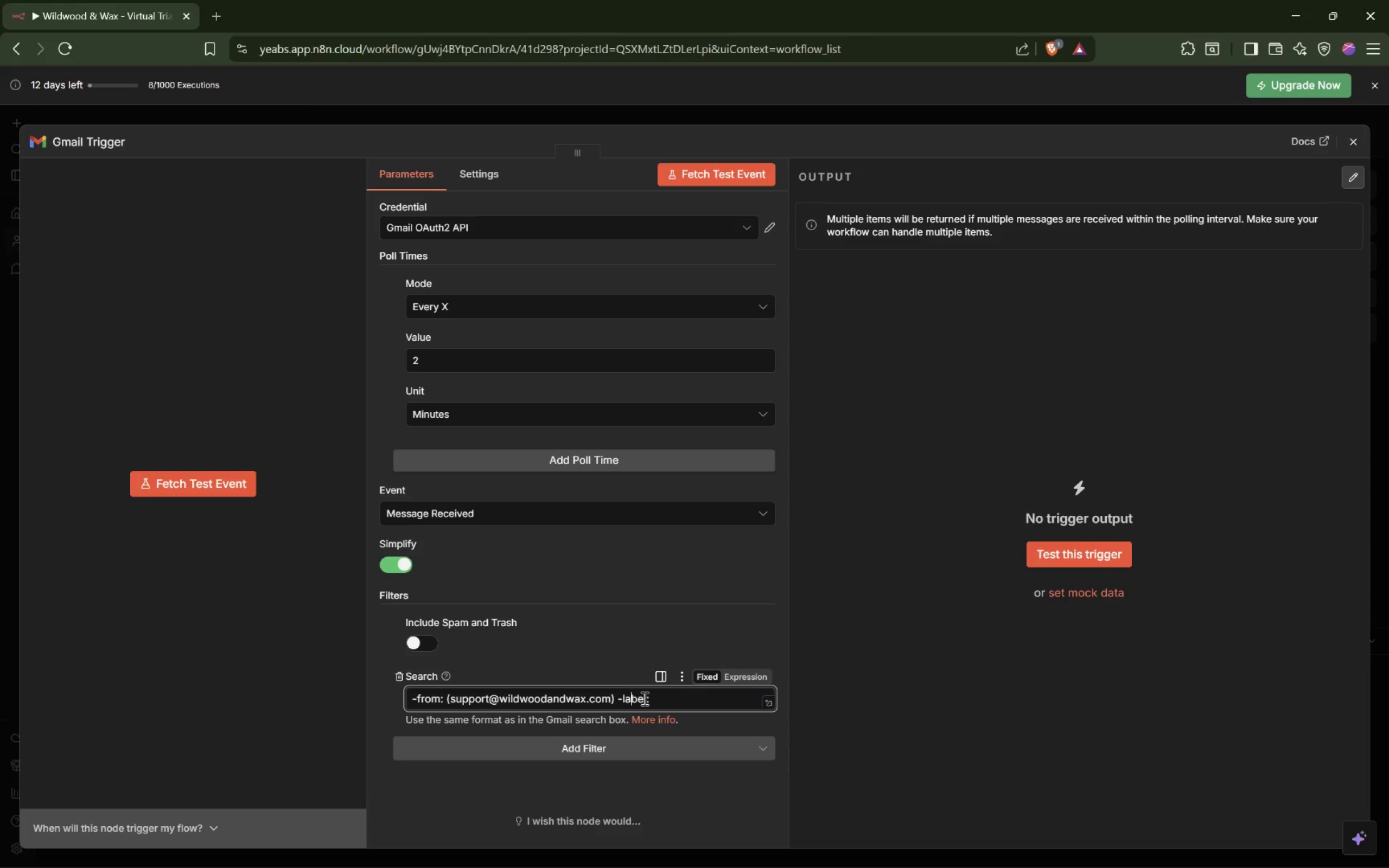 
key(ArrowRight)
 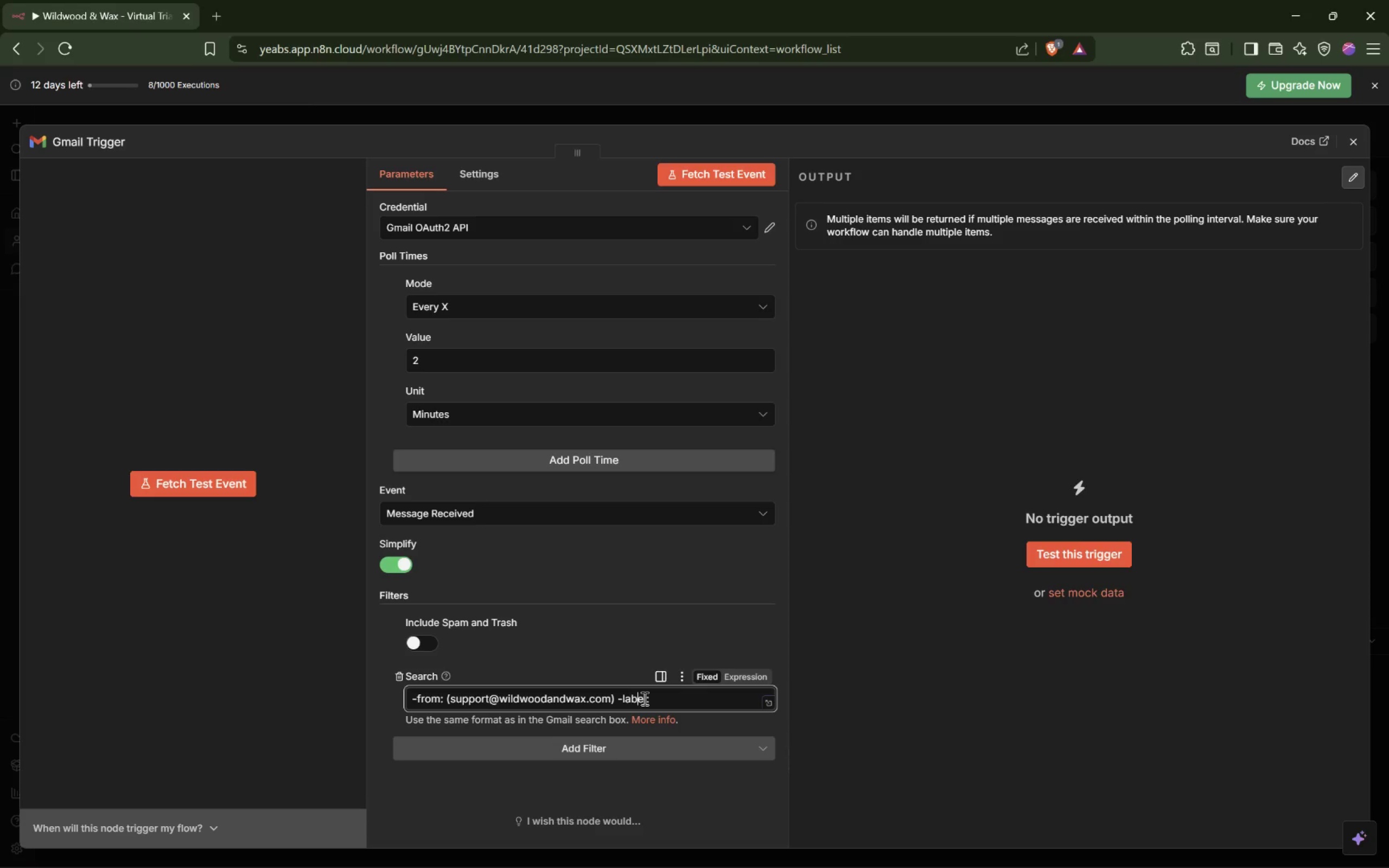 
key(ArrowRight)
 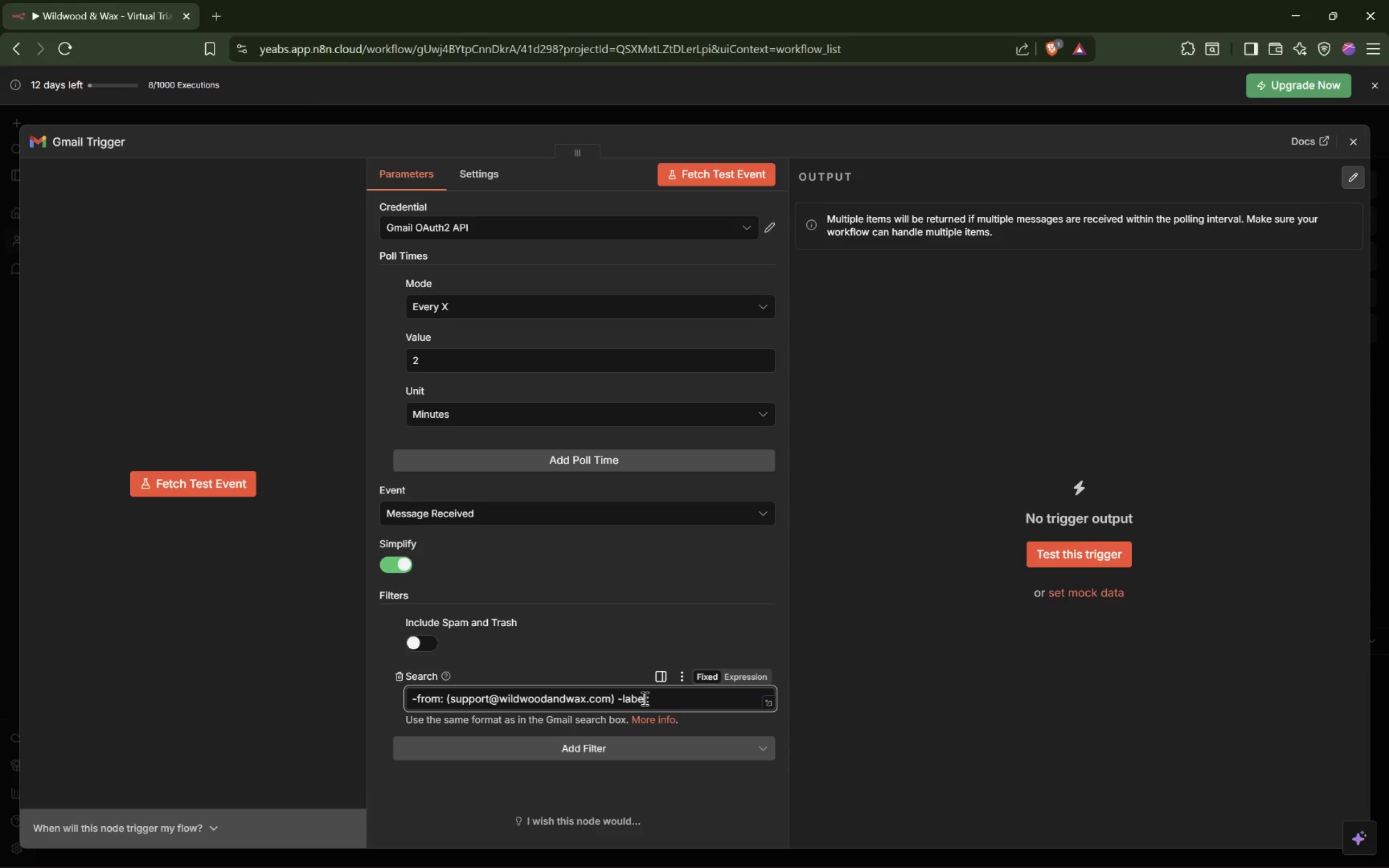 
key(ArrowRight)
 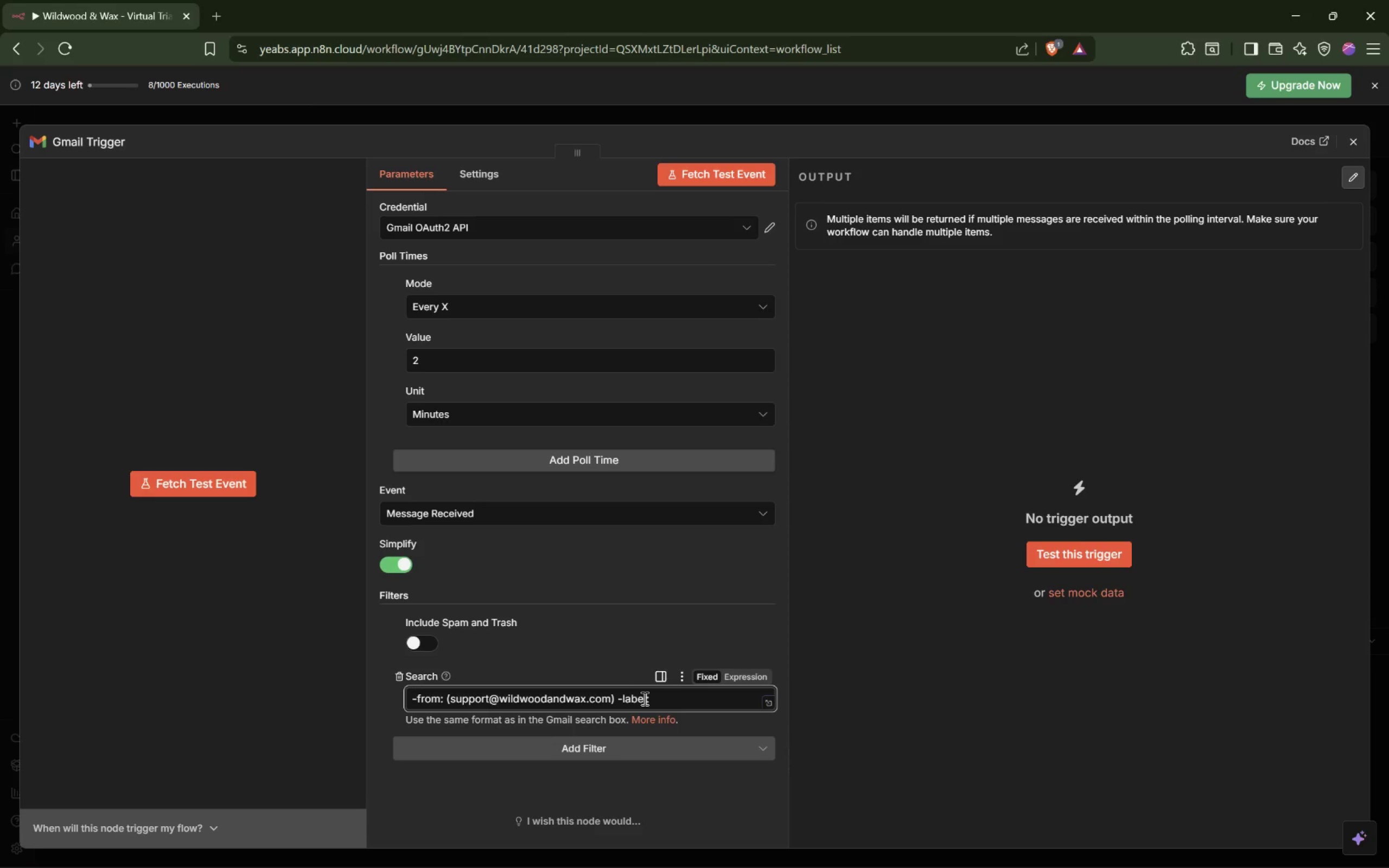 
key(ArrowRight)
 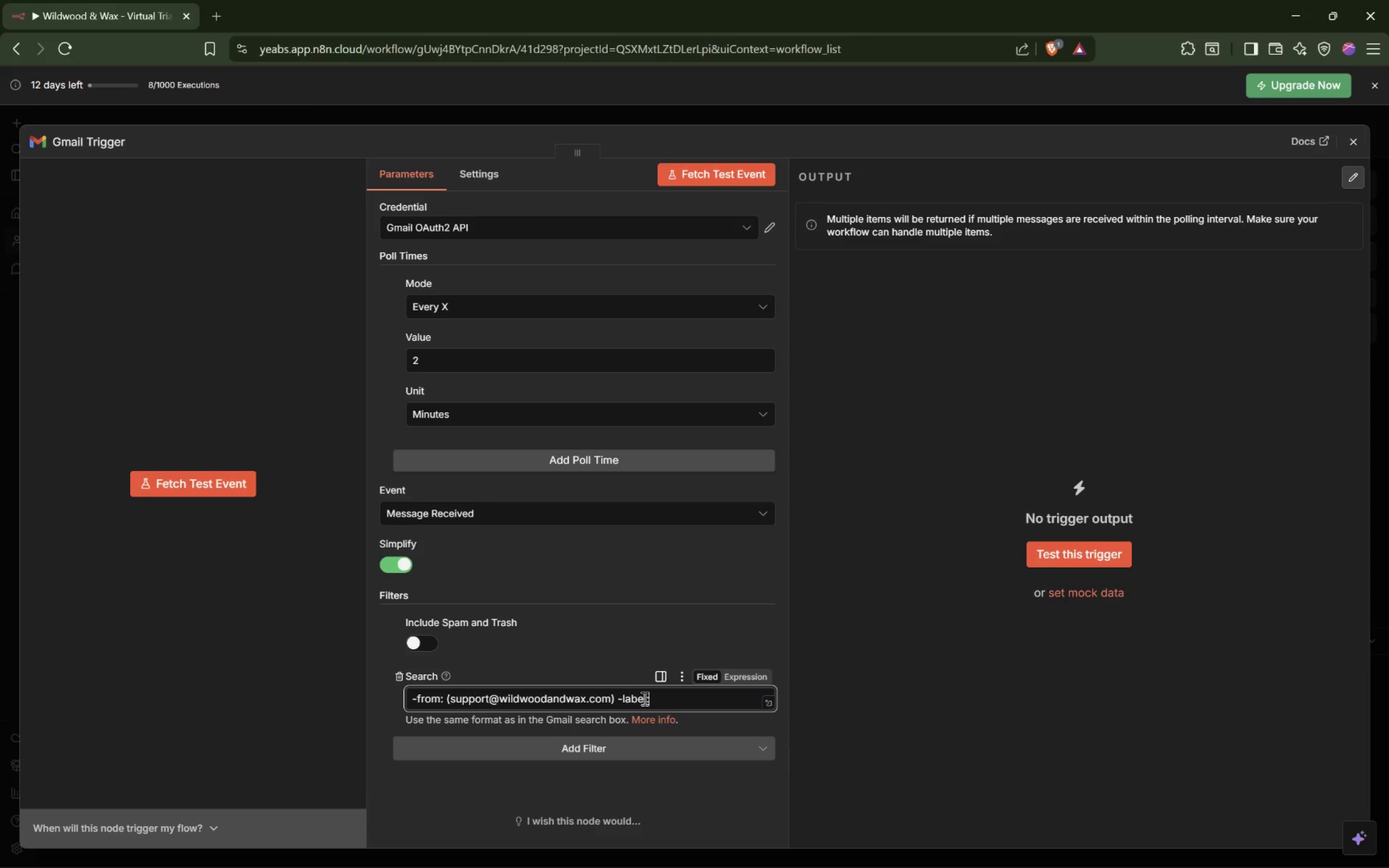 
type(SENT)
 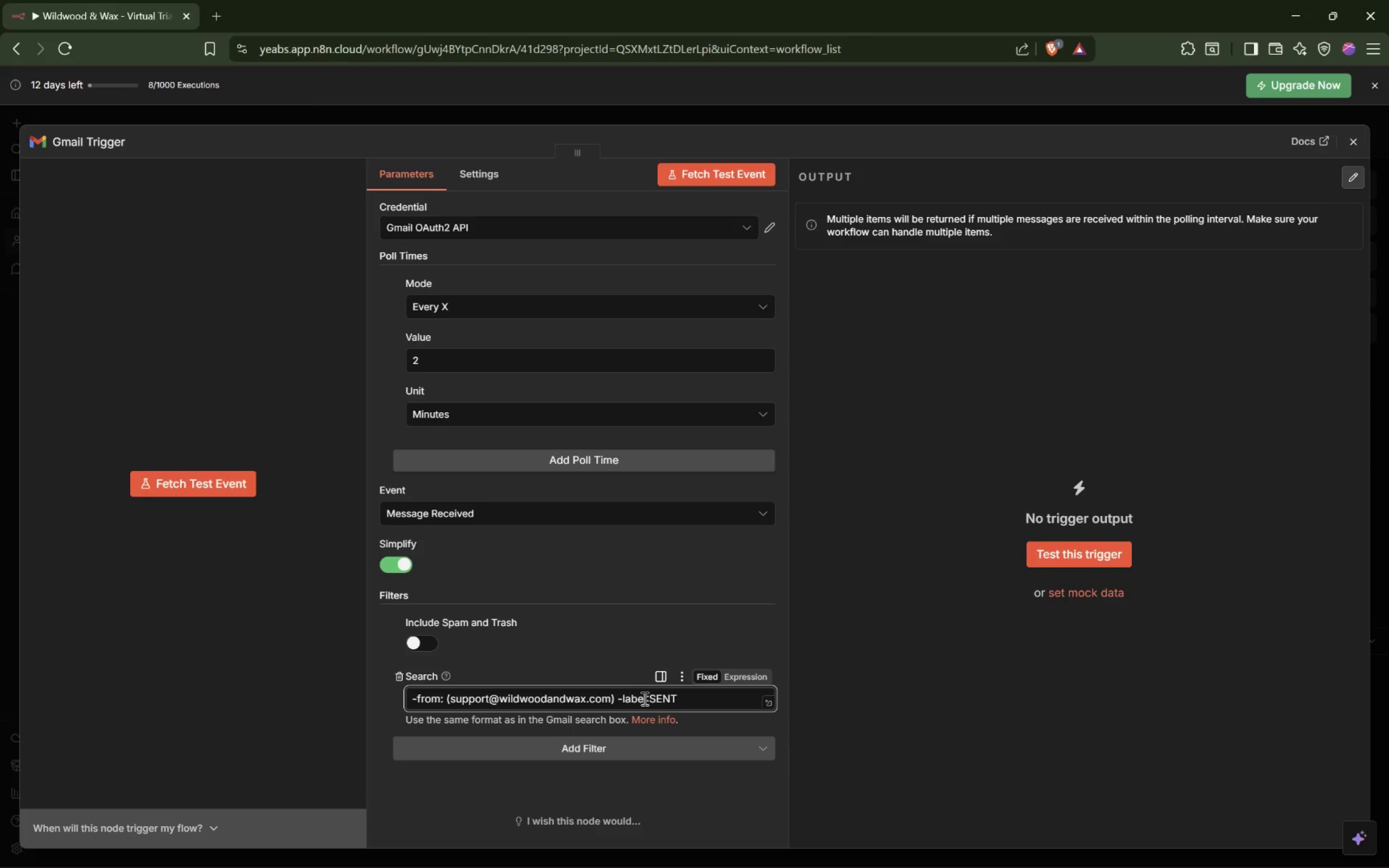 
wait(27.68)
 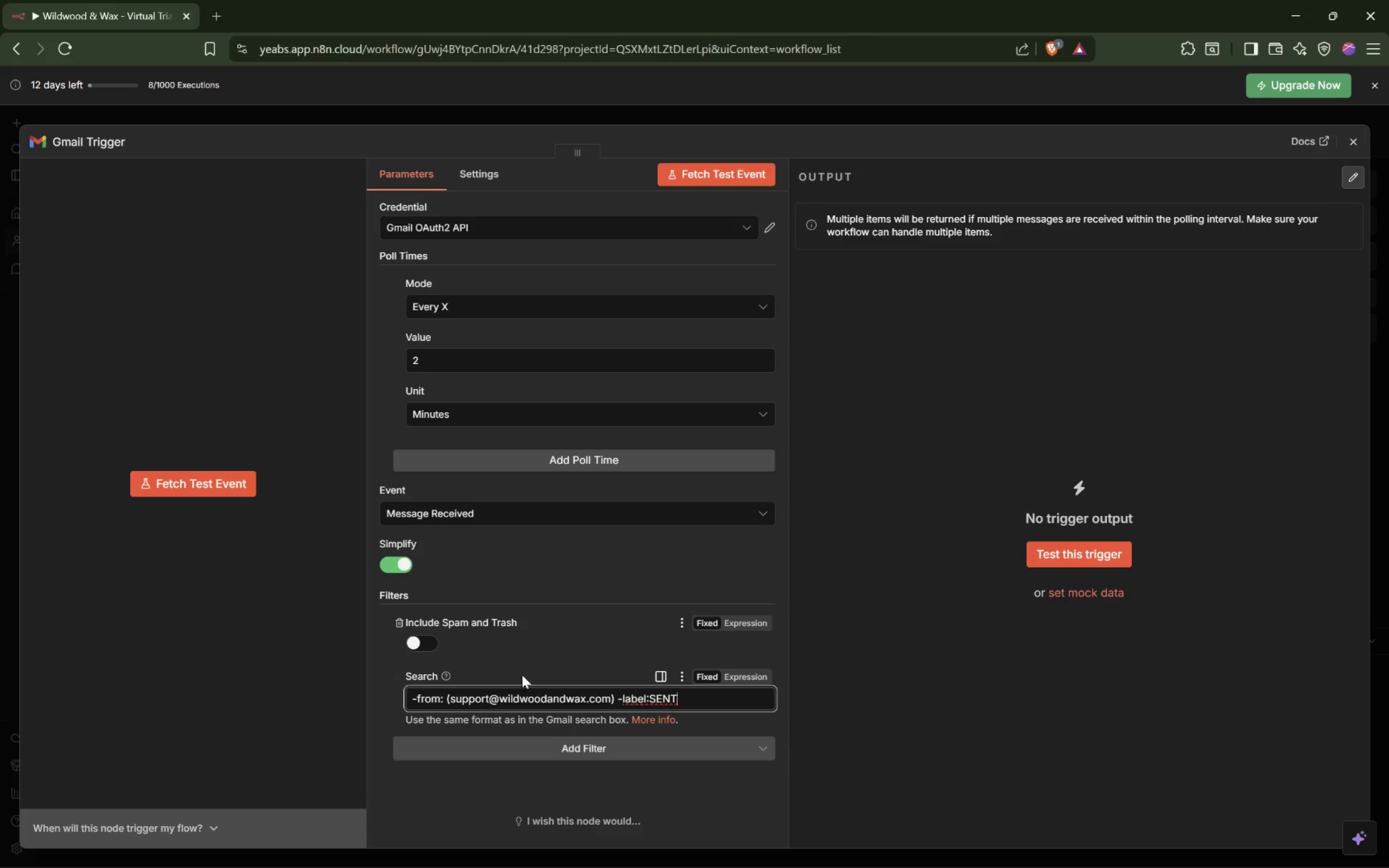 
left_click([648, 698])
 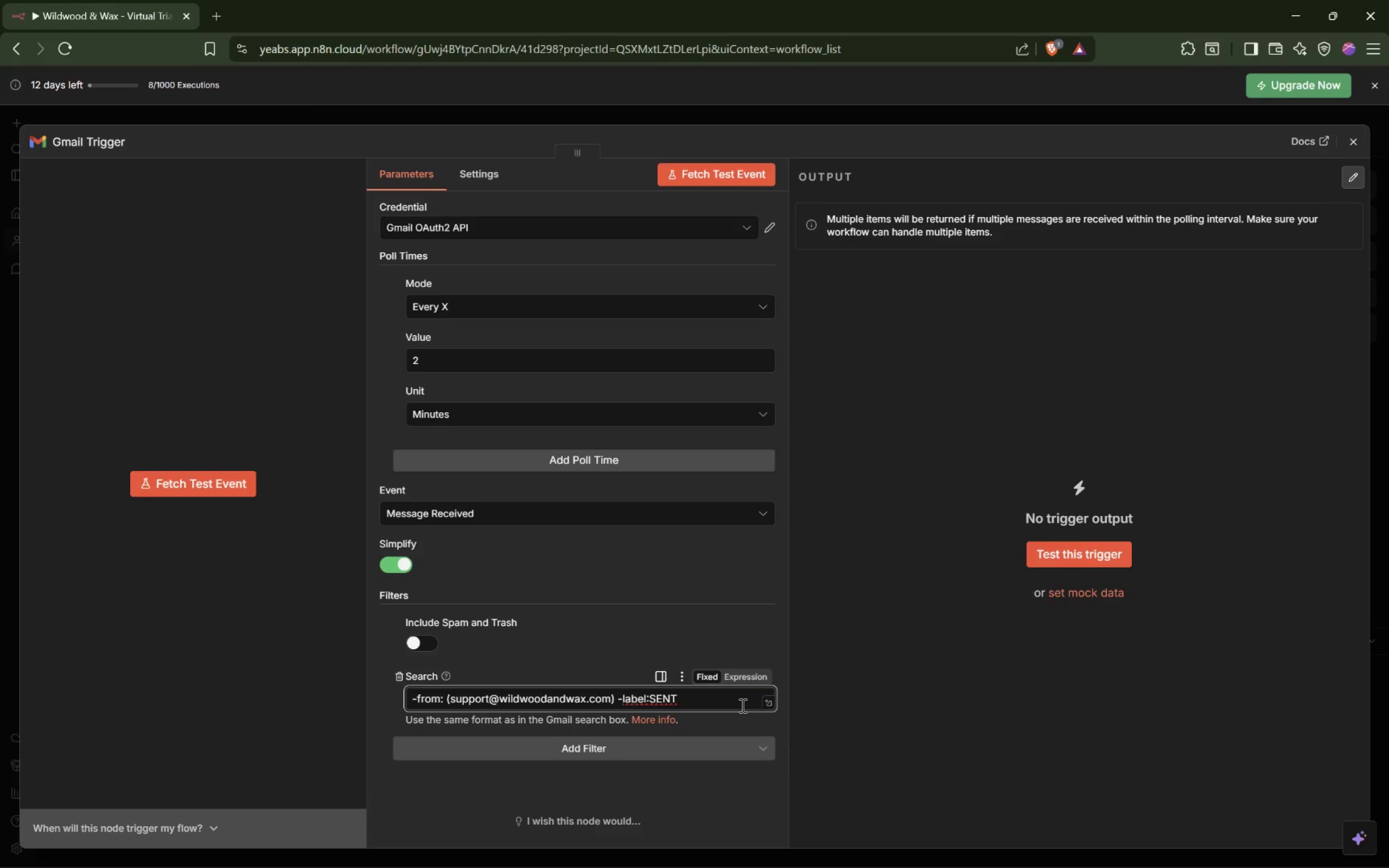 
key(Space)
 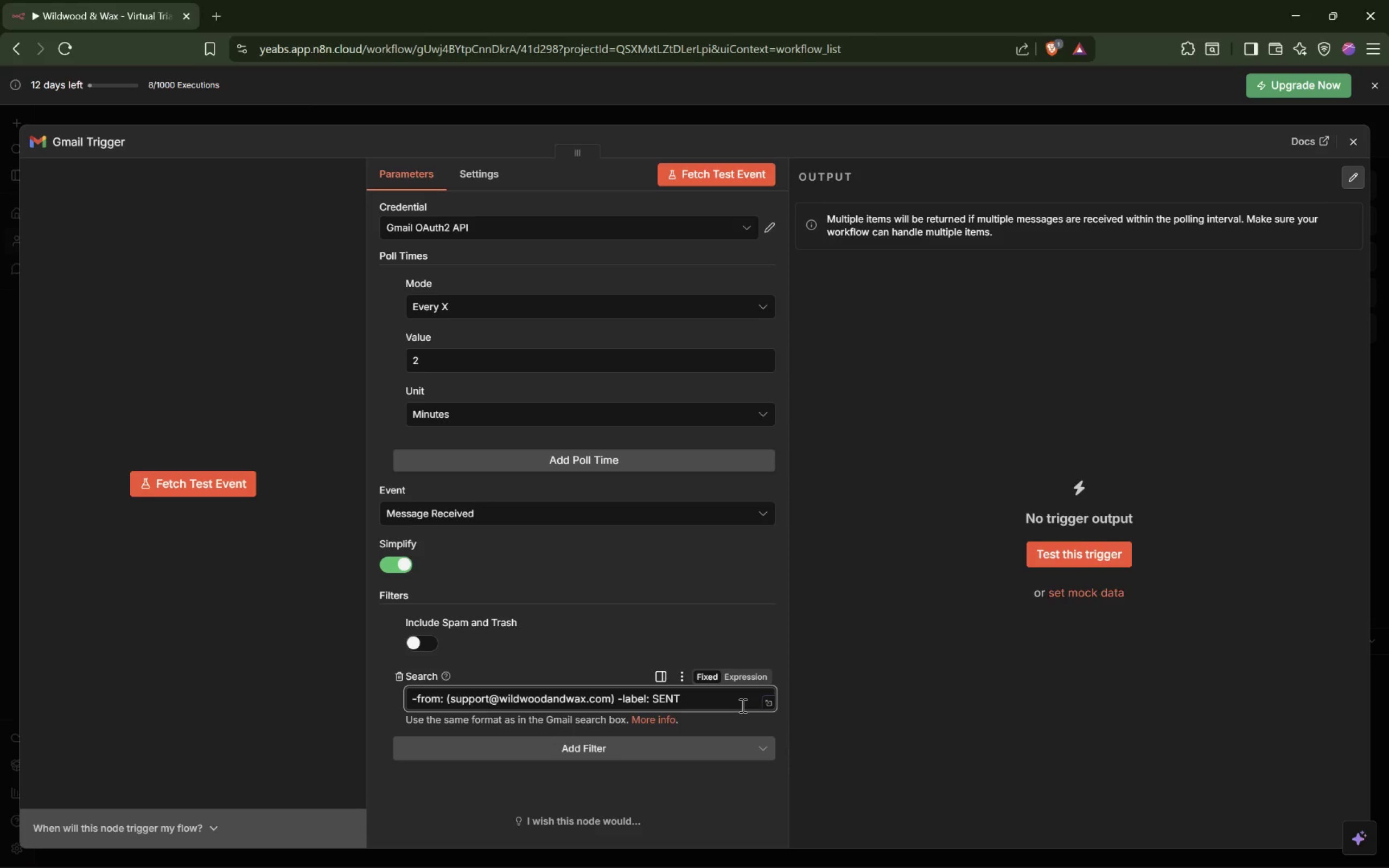 
wait(5.34)
 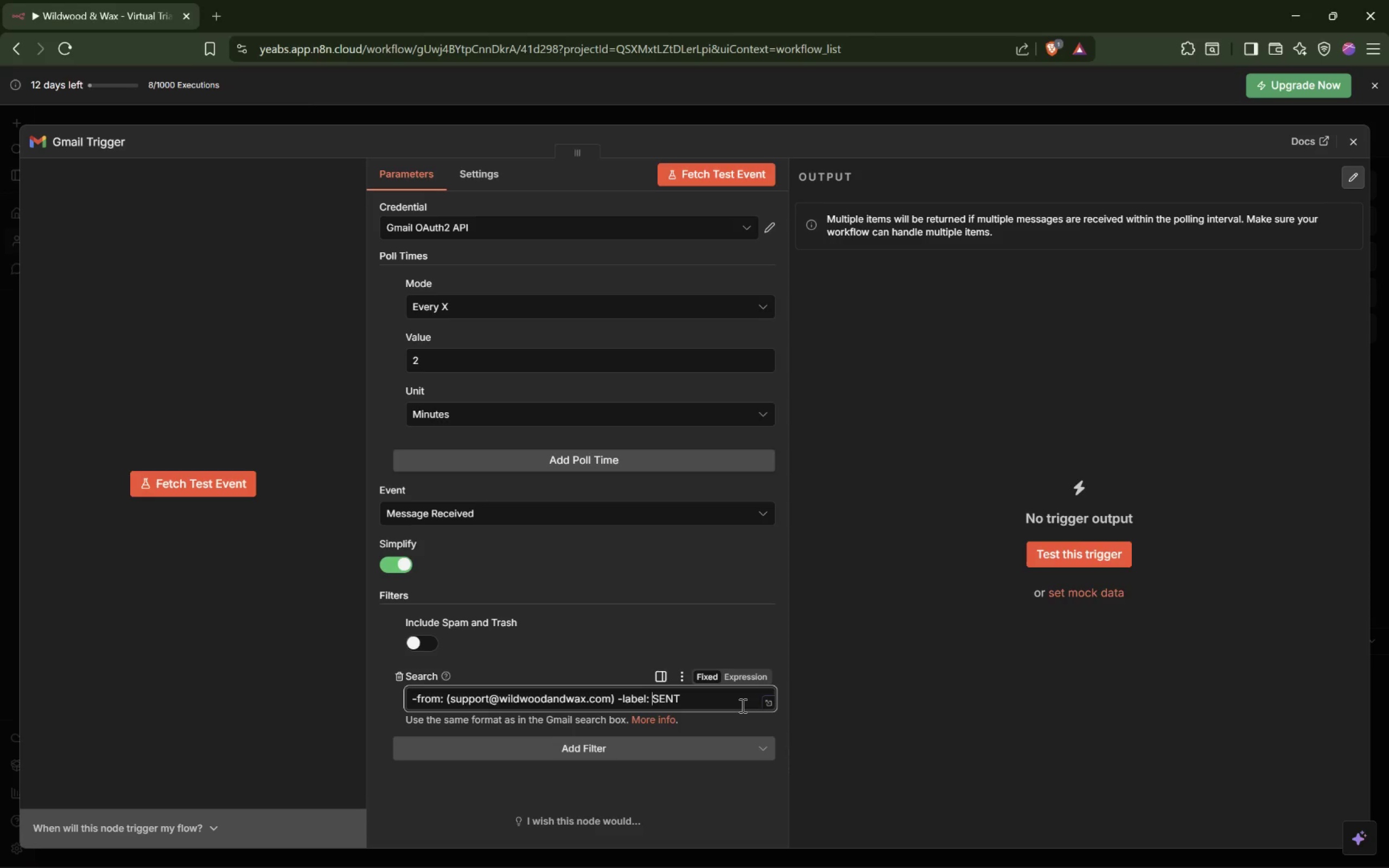 
key(Backspace)
 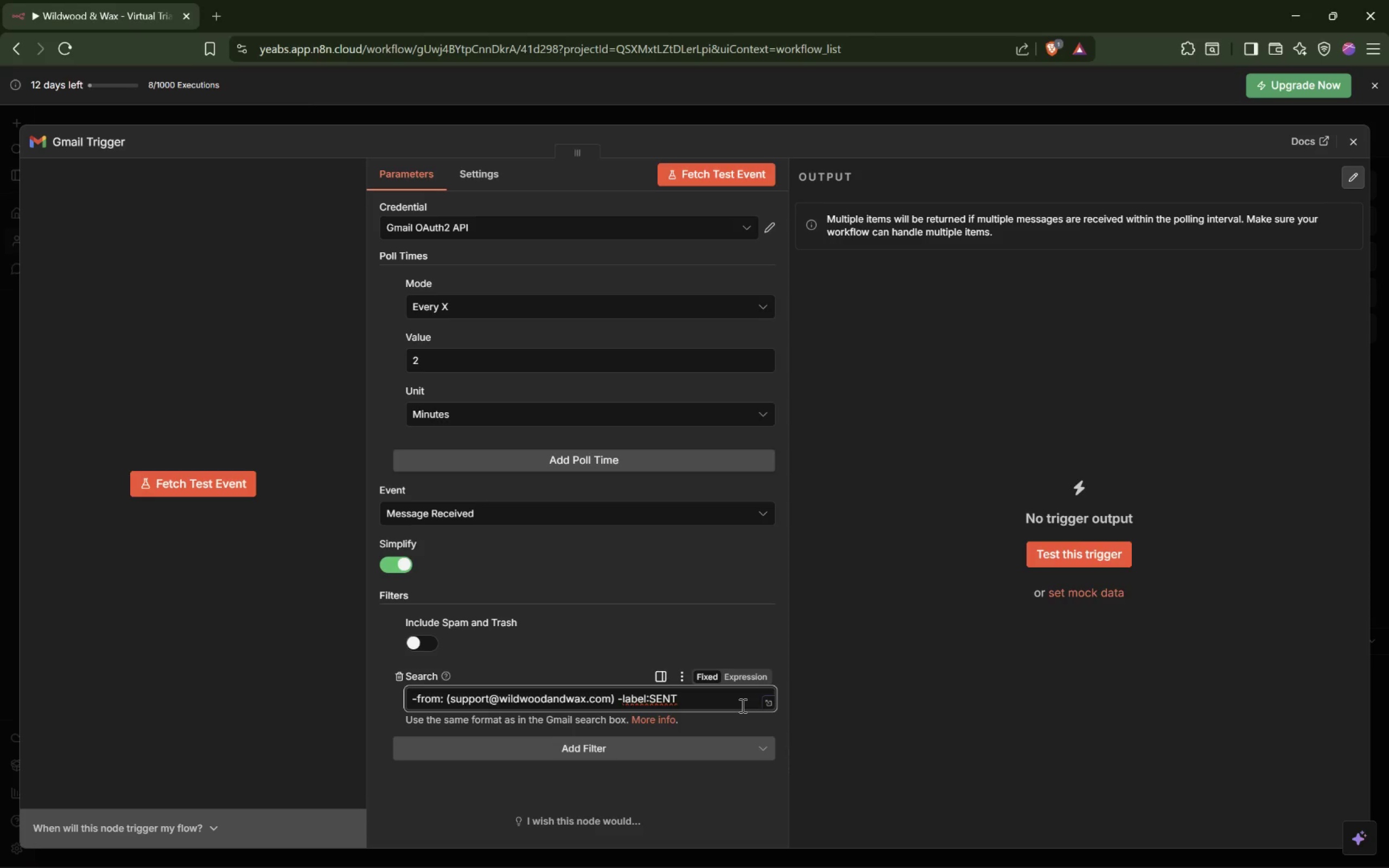 
key(Space)
 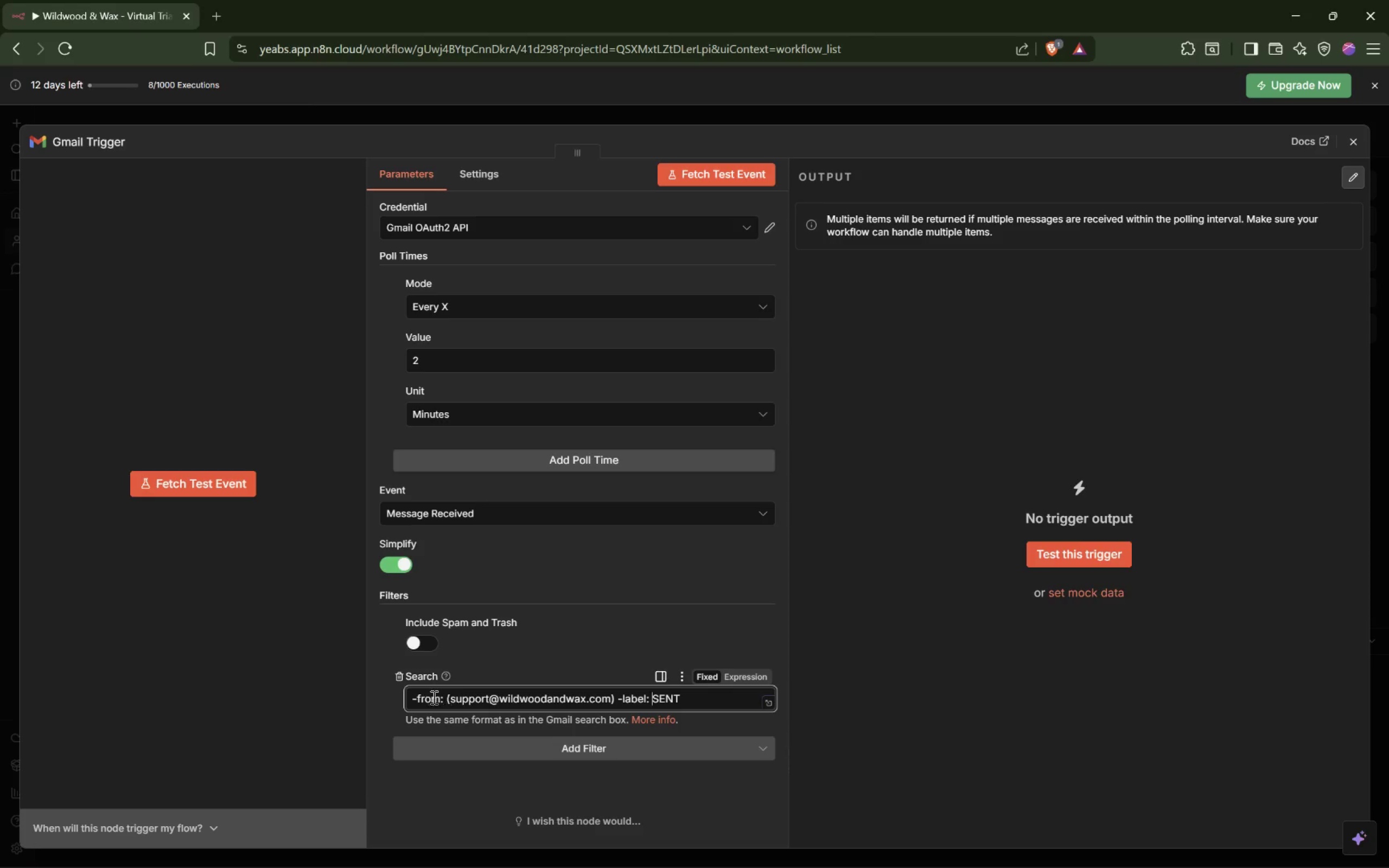 
left_click([445, 697])
 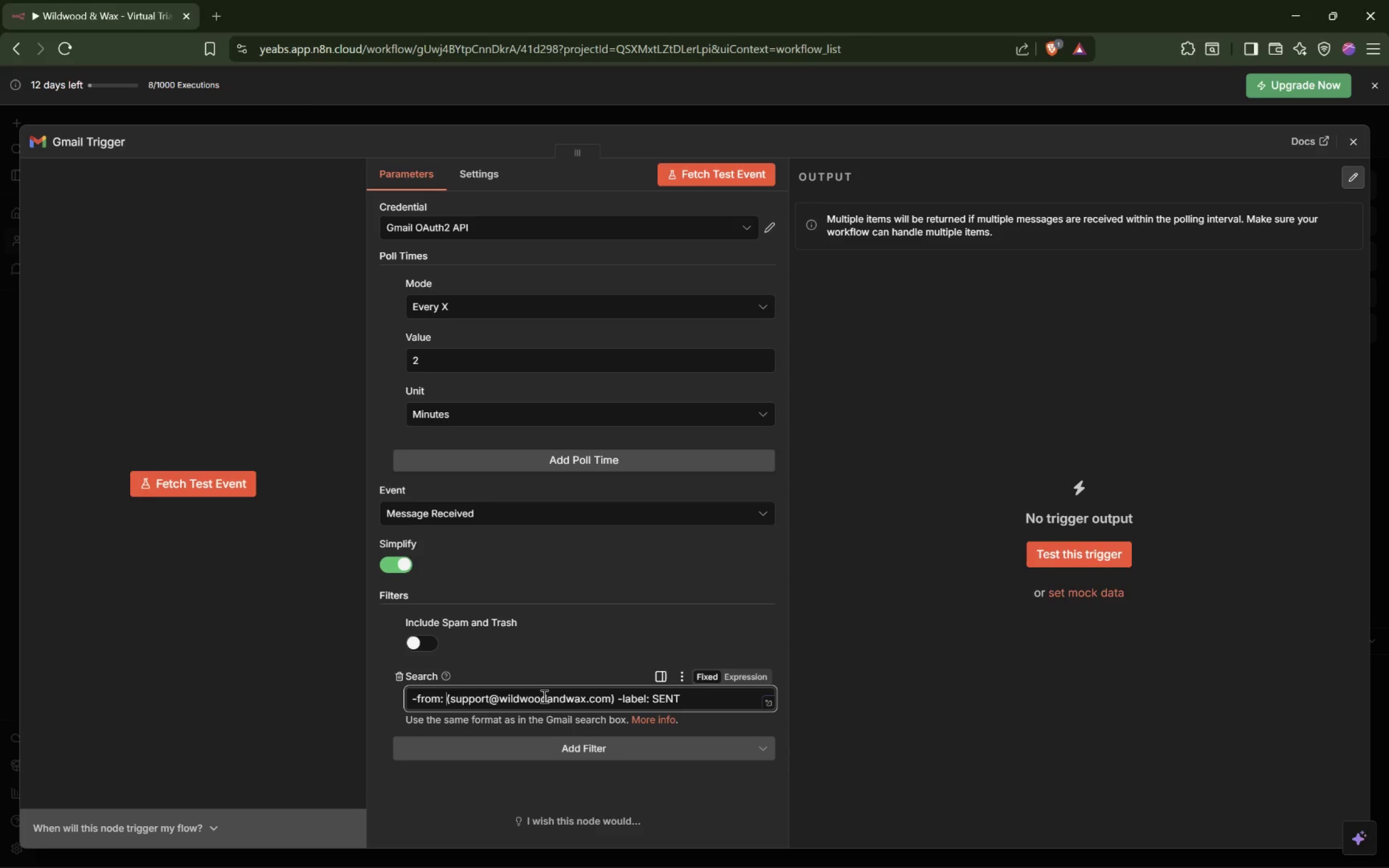 
wait(5.62)
 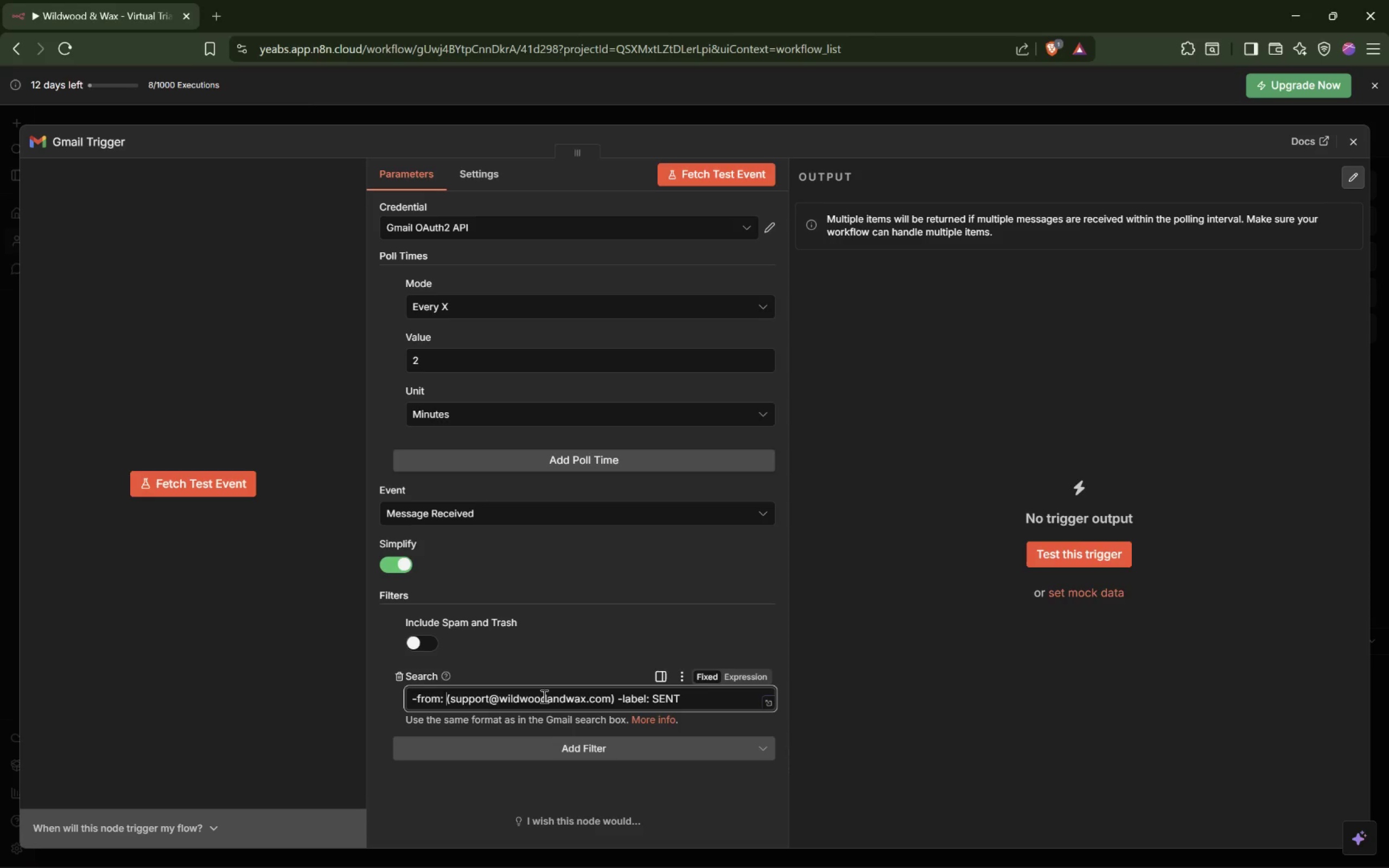 
left_click([609, 701])
 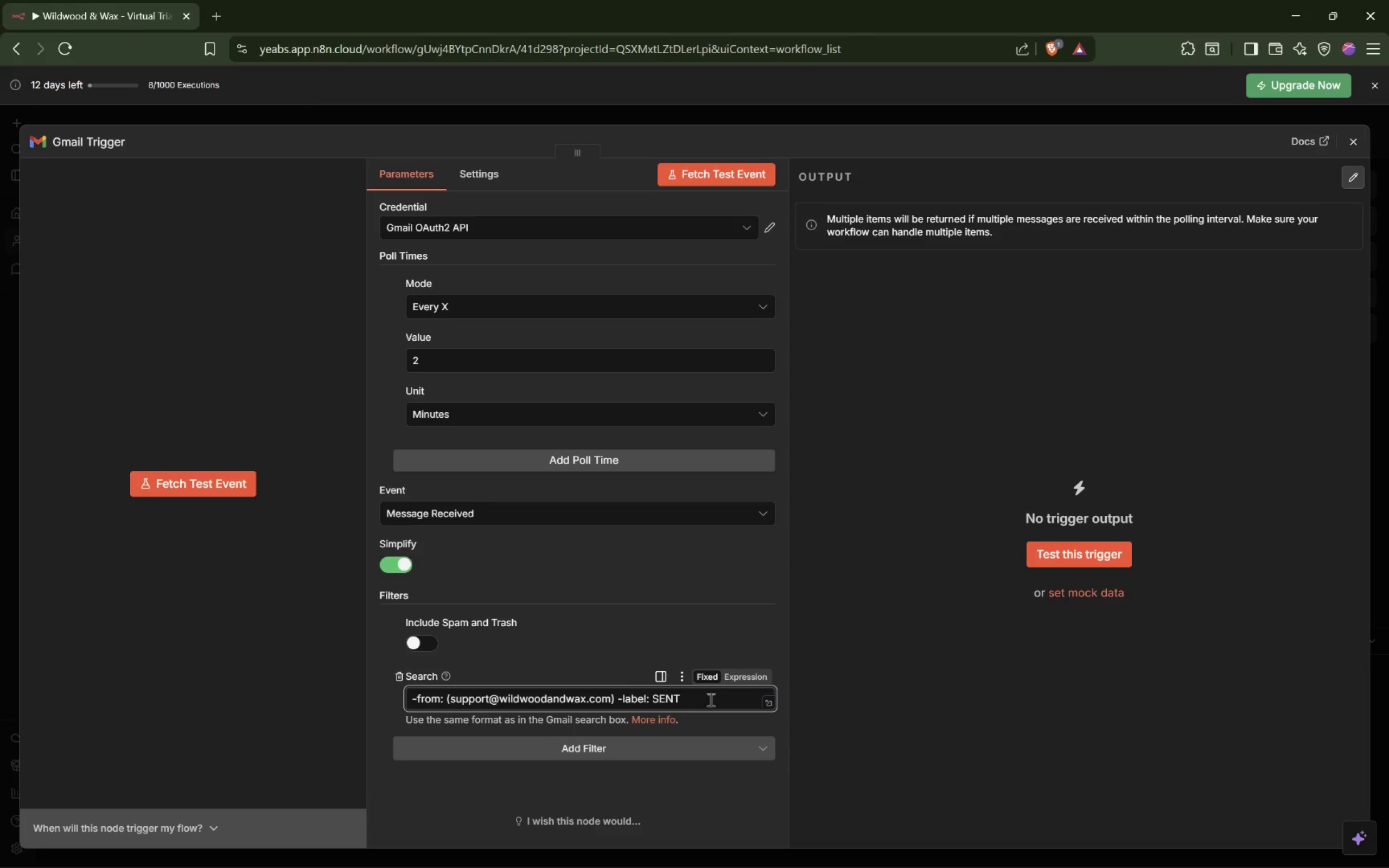 
type( OR)
 